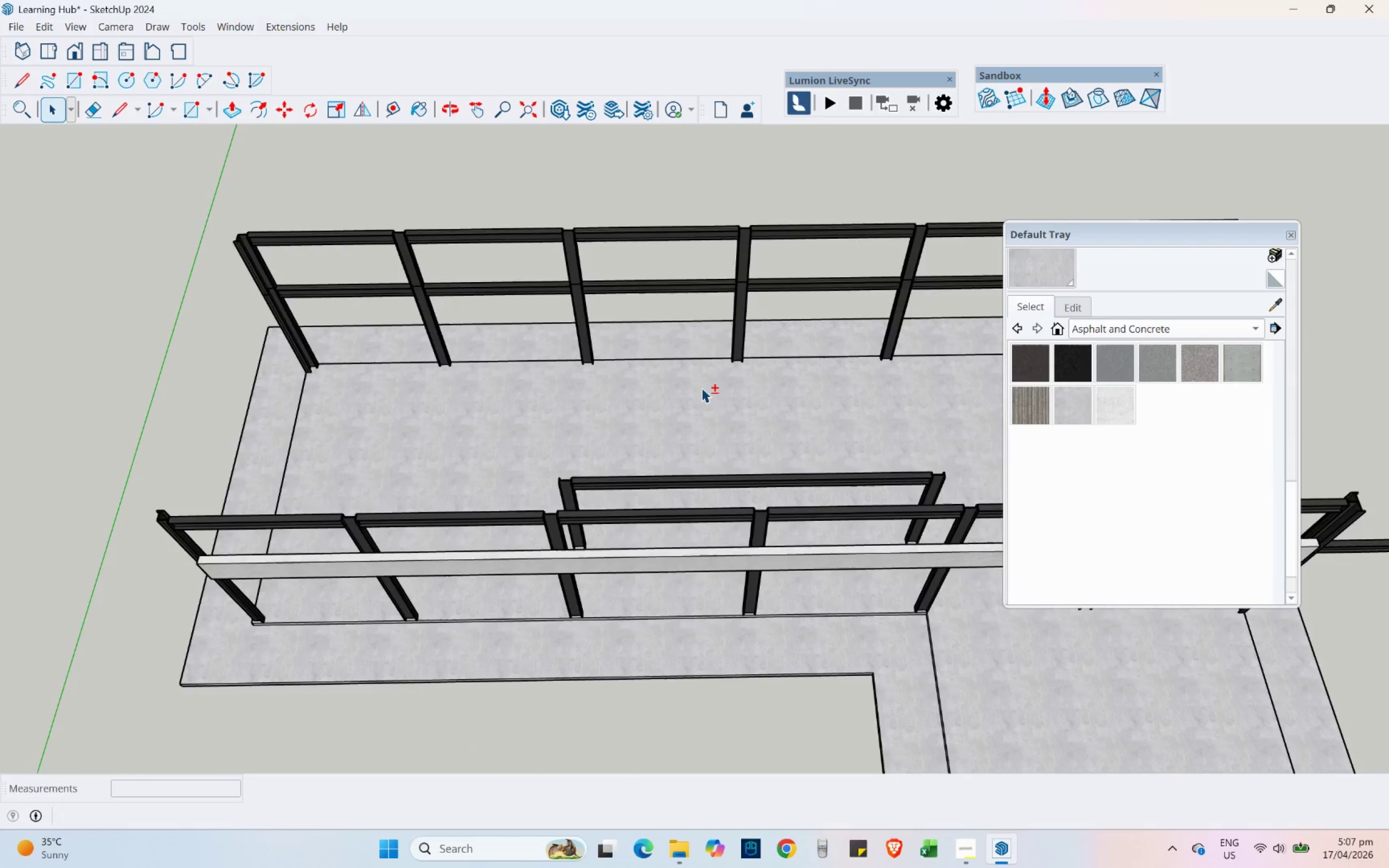 
scroll: coordinate [692, 382], scroll_direction: up, amount: 3.0
 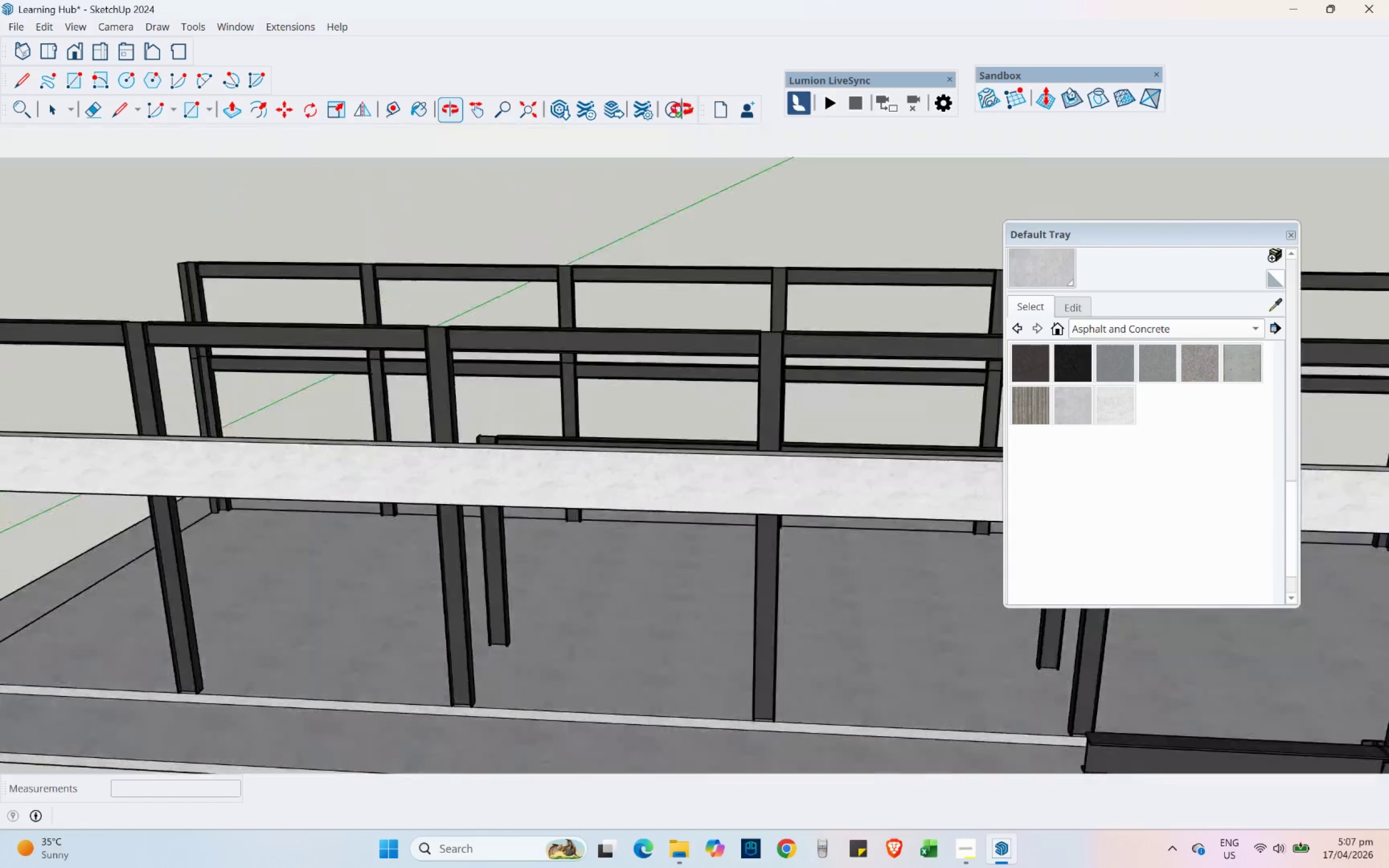 
scroll: coordinate [515, 311], scroll_direction: down, amount: 3.0
 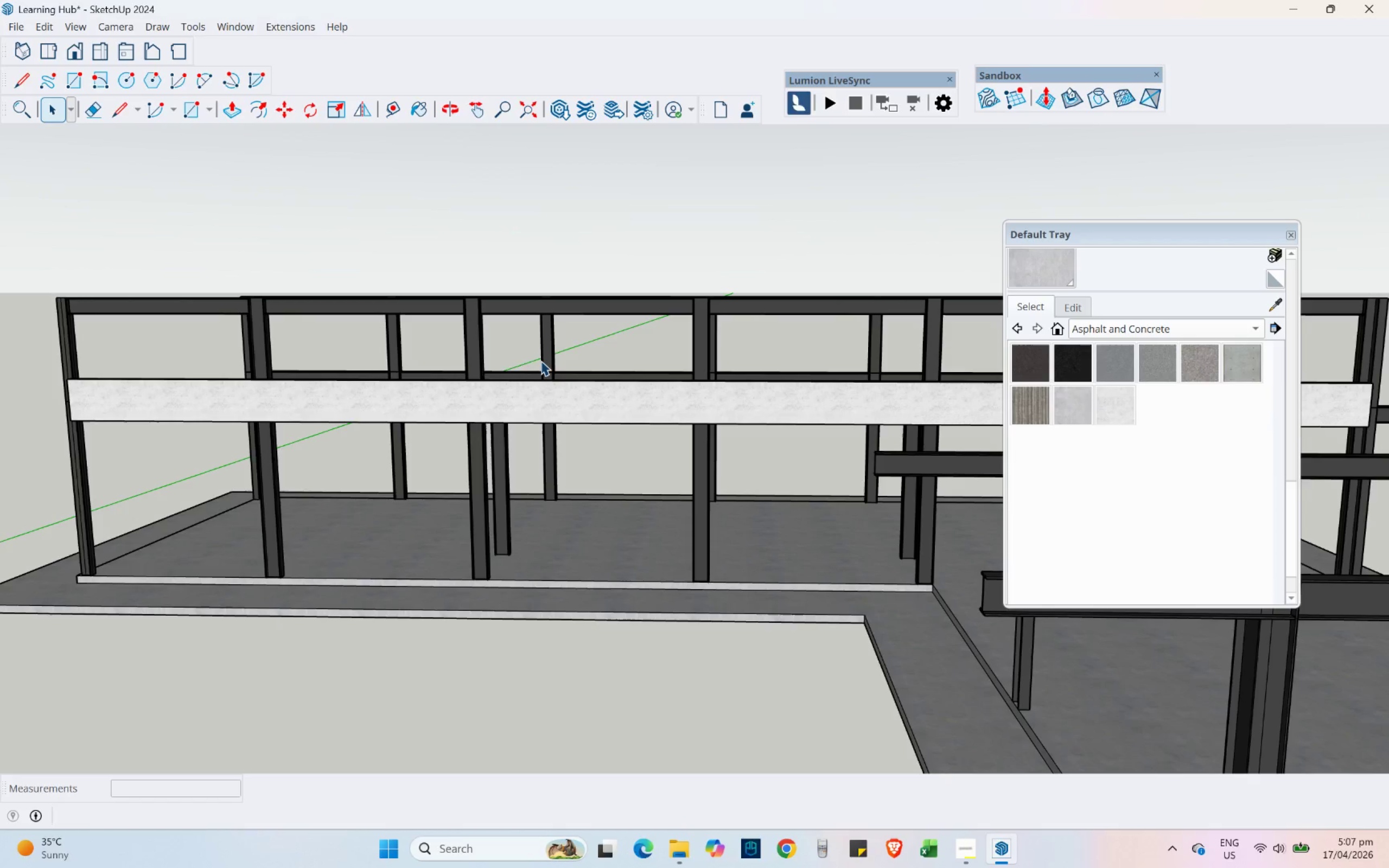 
scroll: coordinate [781, 358], scroll_direction: up, amount: 4.0
 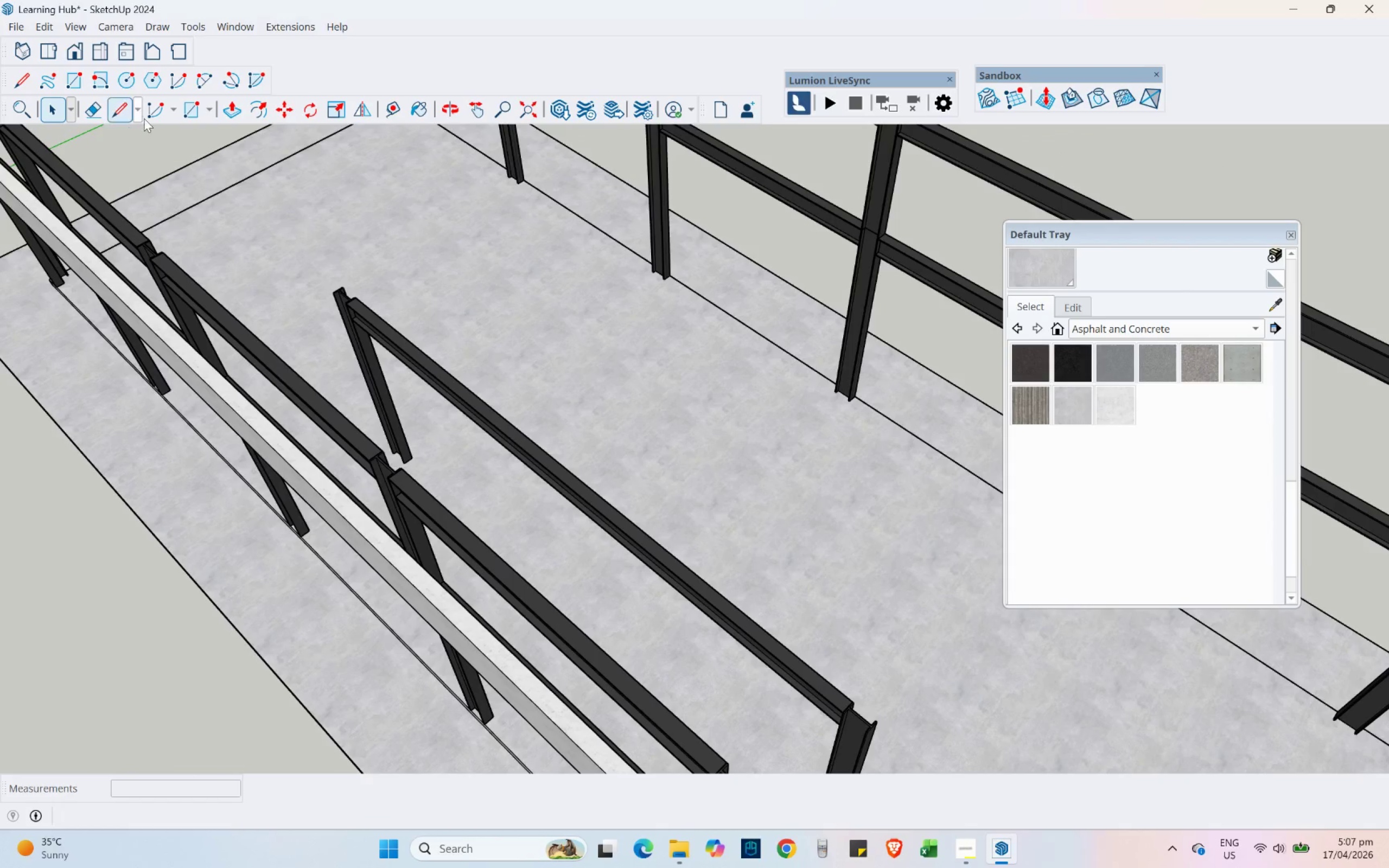 
left_click([118, 108])
 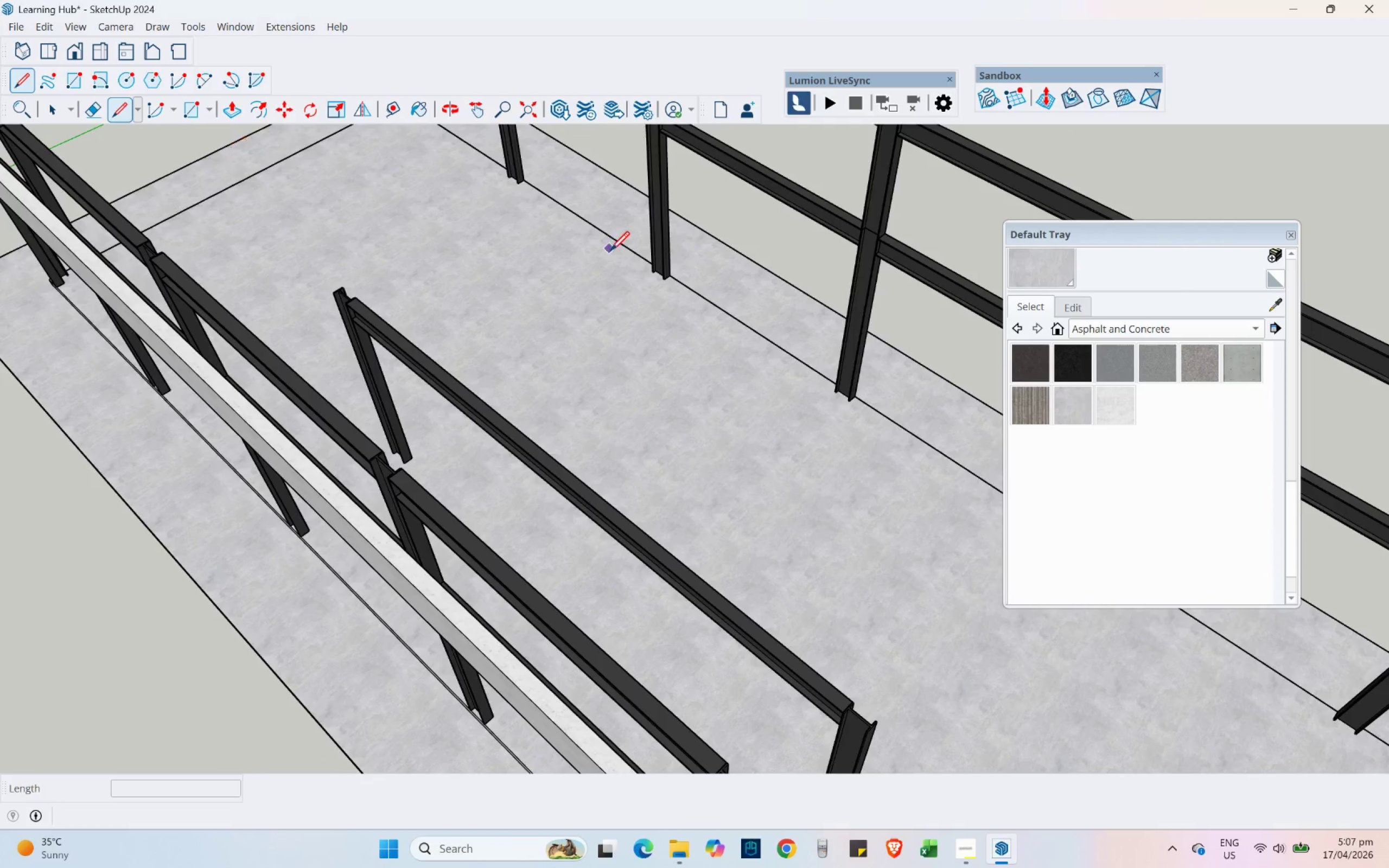 
scroll: coordinate [659, 291], scroll_direction: up, amount: 8.0
 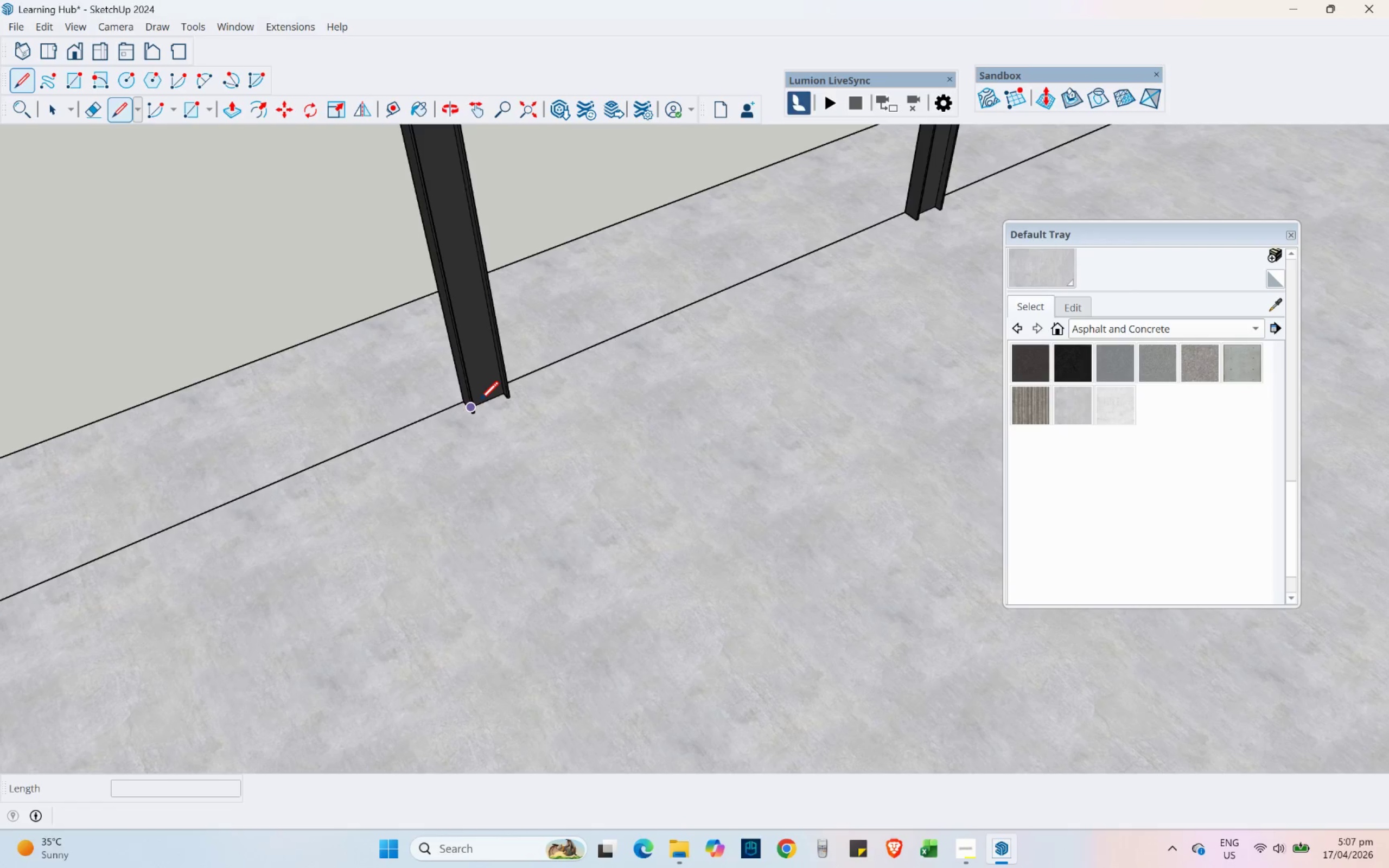 
left_click([487, 401])
 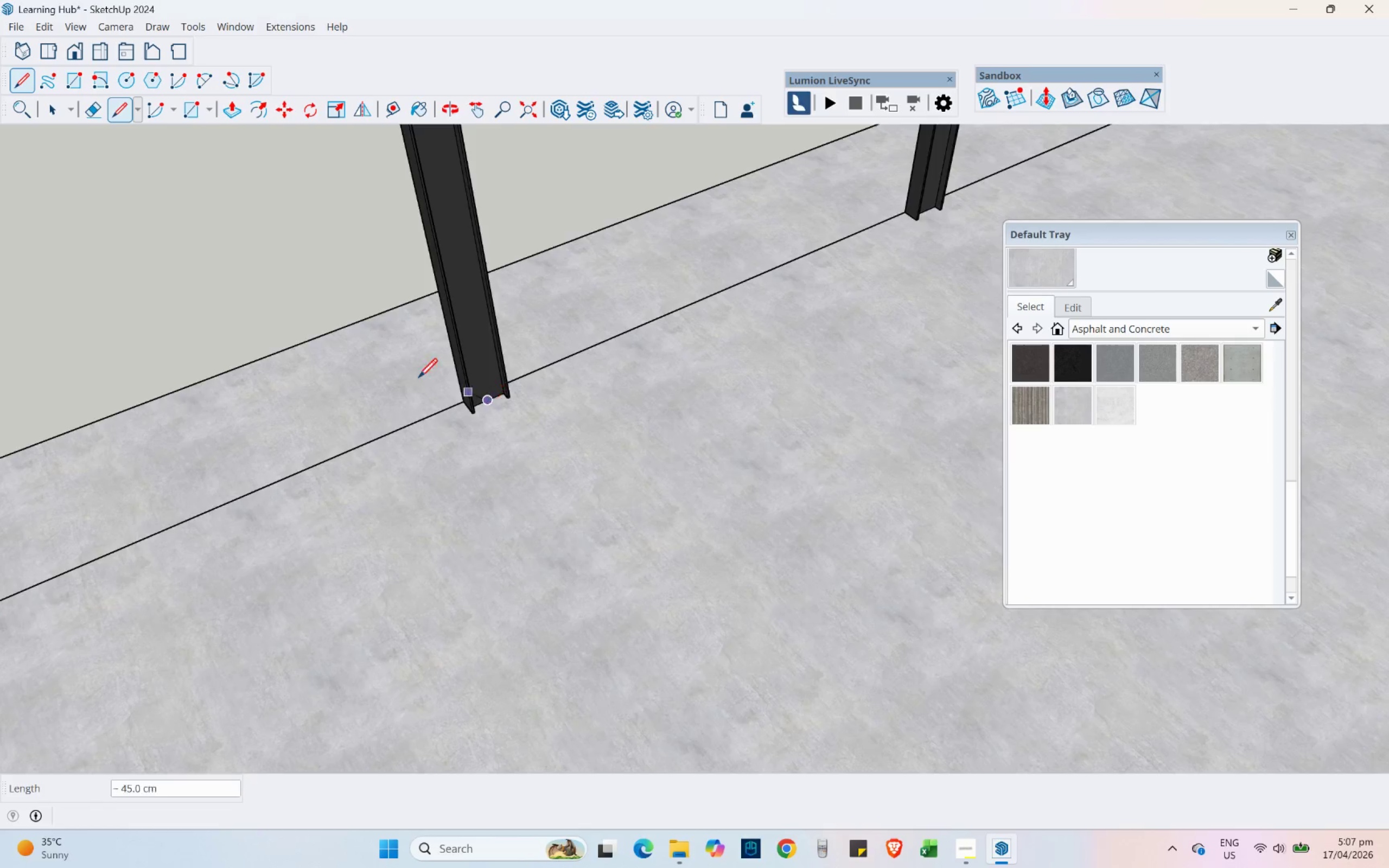 
scroll: coordinate [223, 303], scroll_direction: down, amount: 6.0
 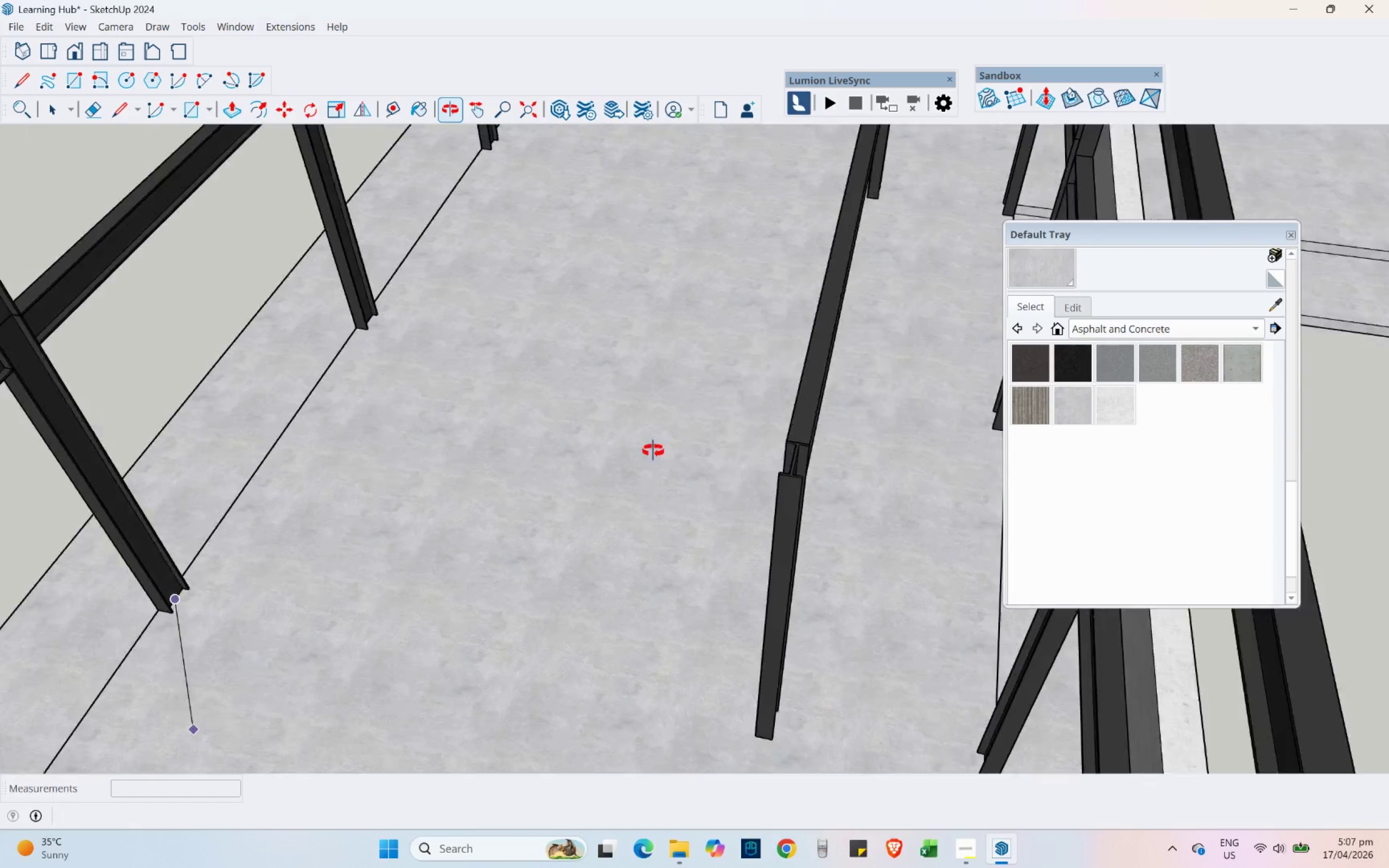 
key(Shift+ShiftLeft)
 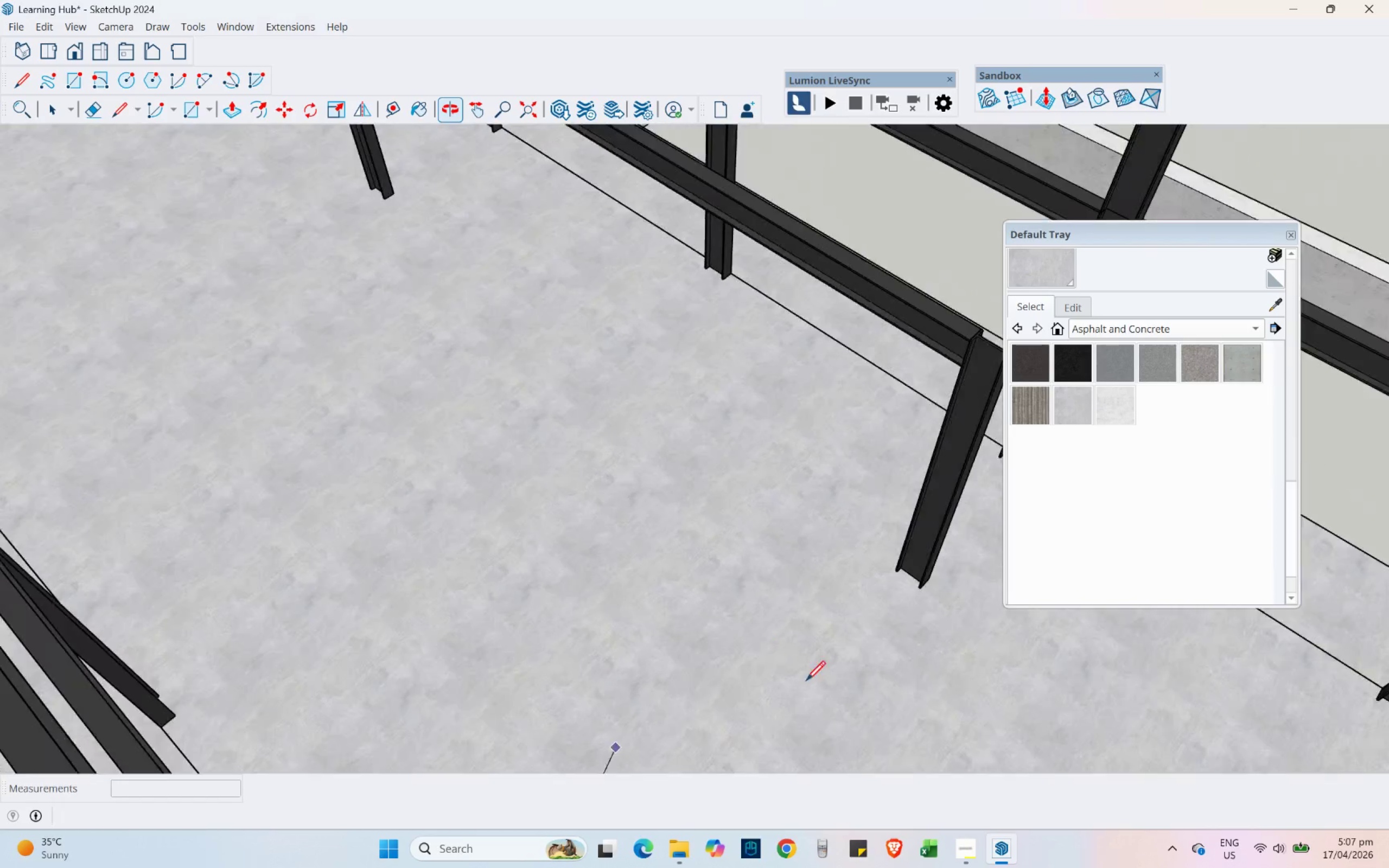 
scroll: coordinate [857, 643], scroll_direction: up, amount: 4.0
 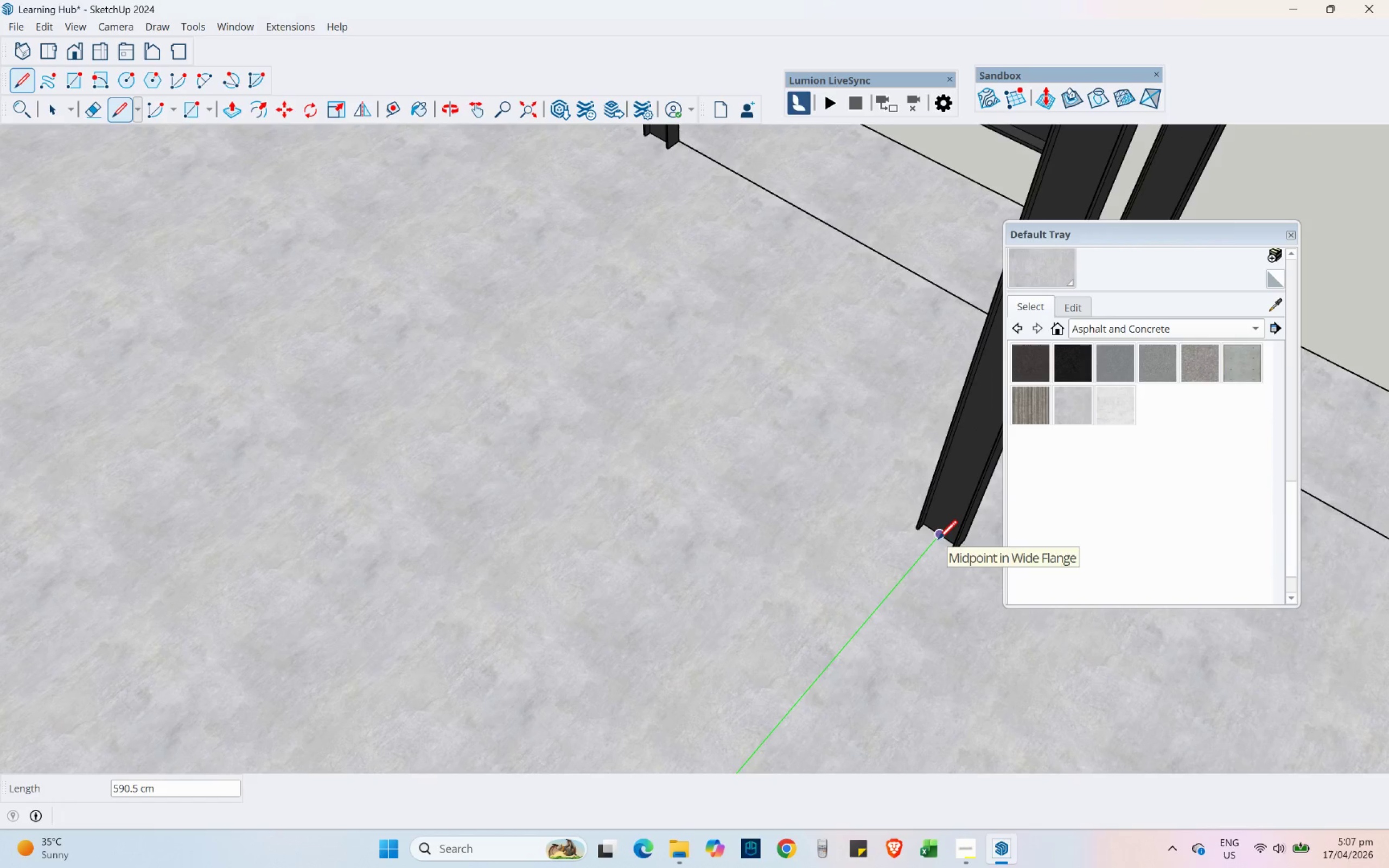 
left_click([938, 537])
 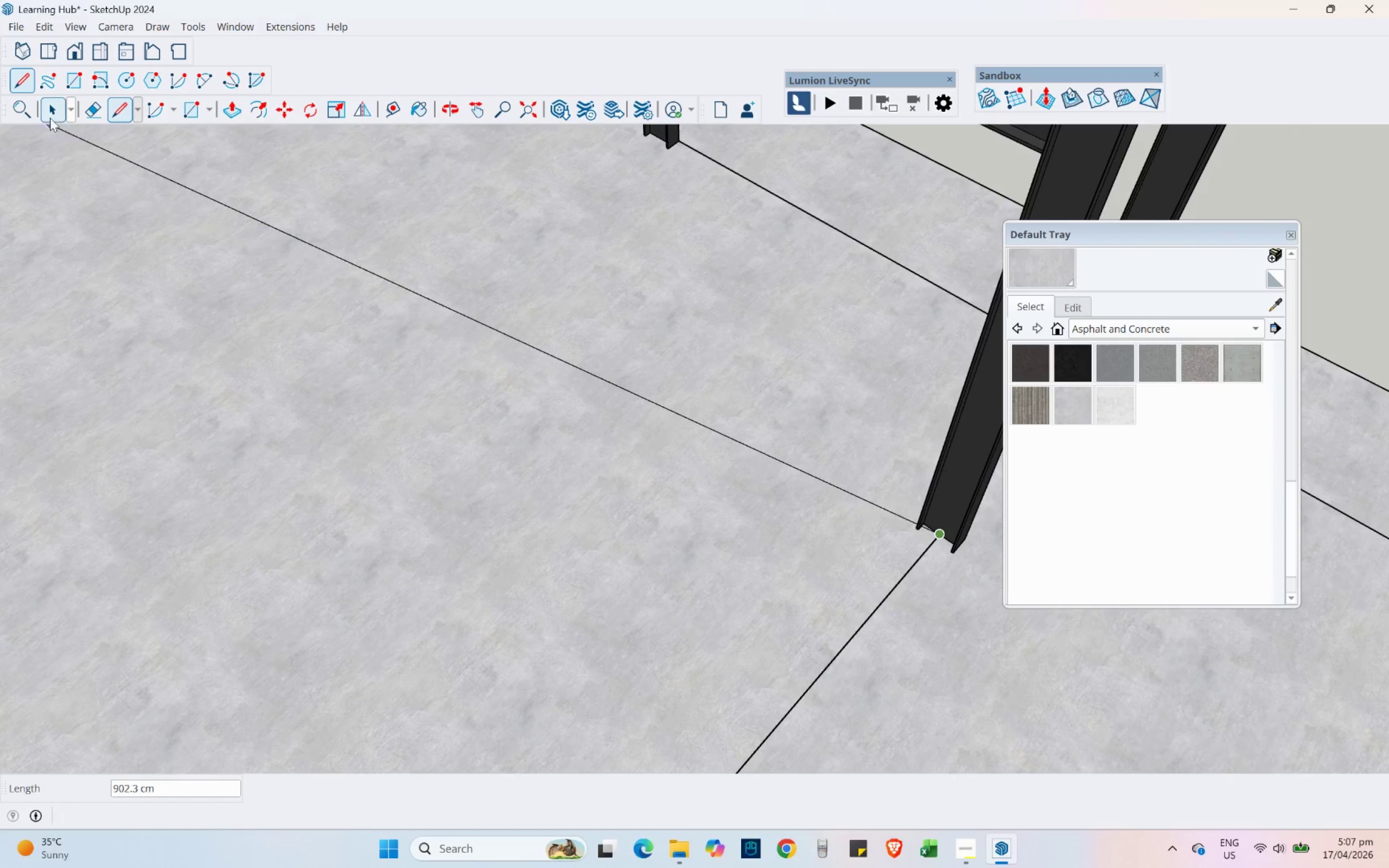 
left_click([50, 114])
 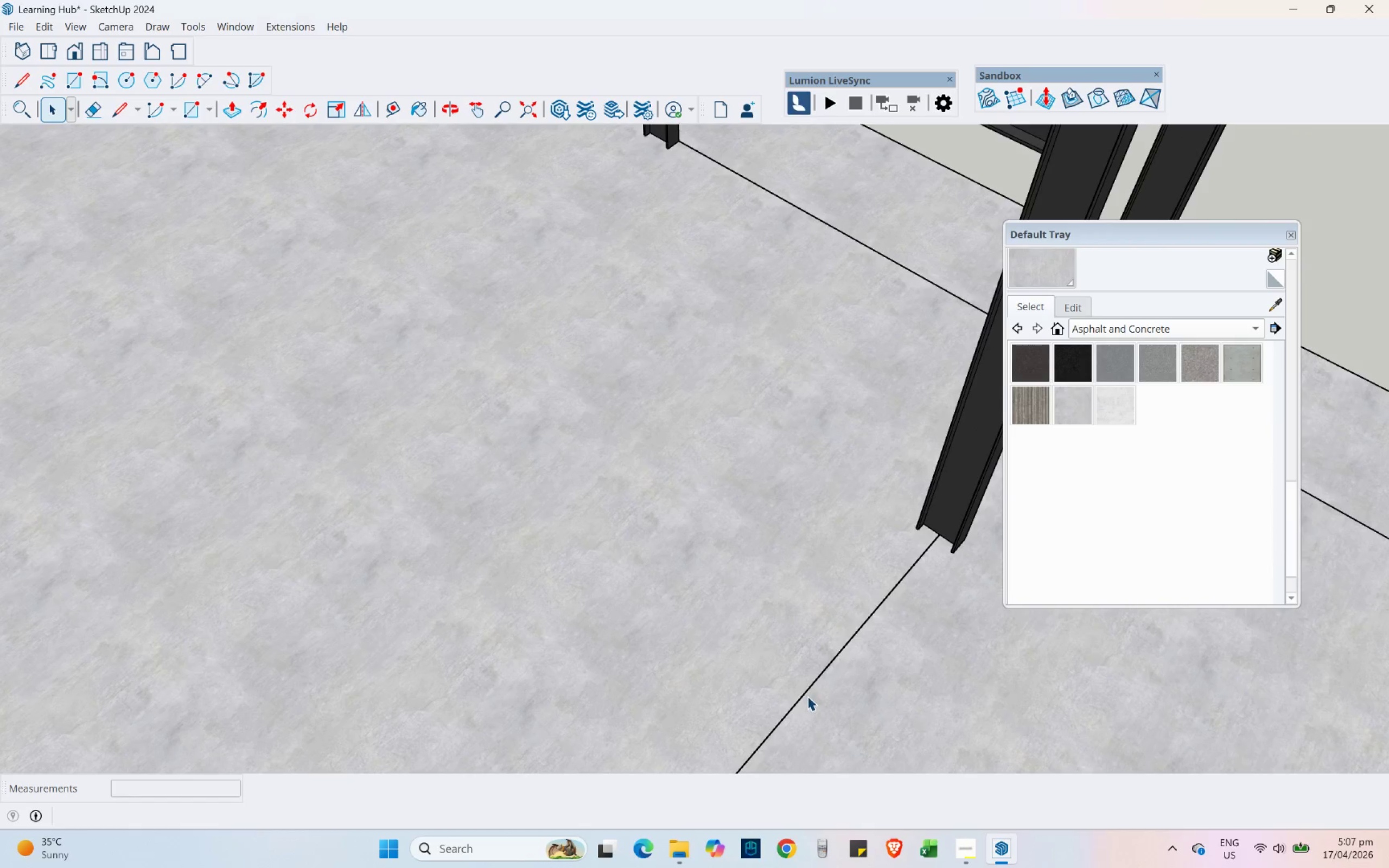 
left_click([807, 695])
 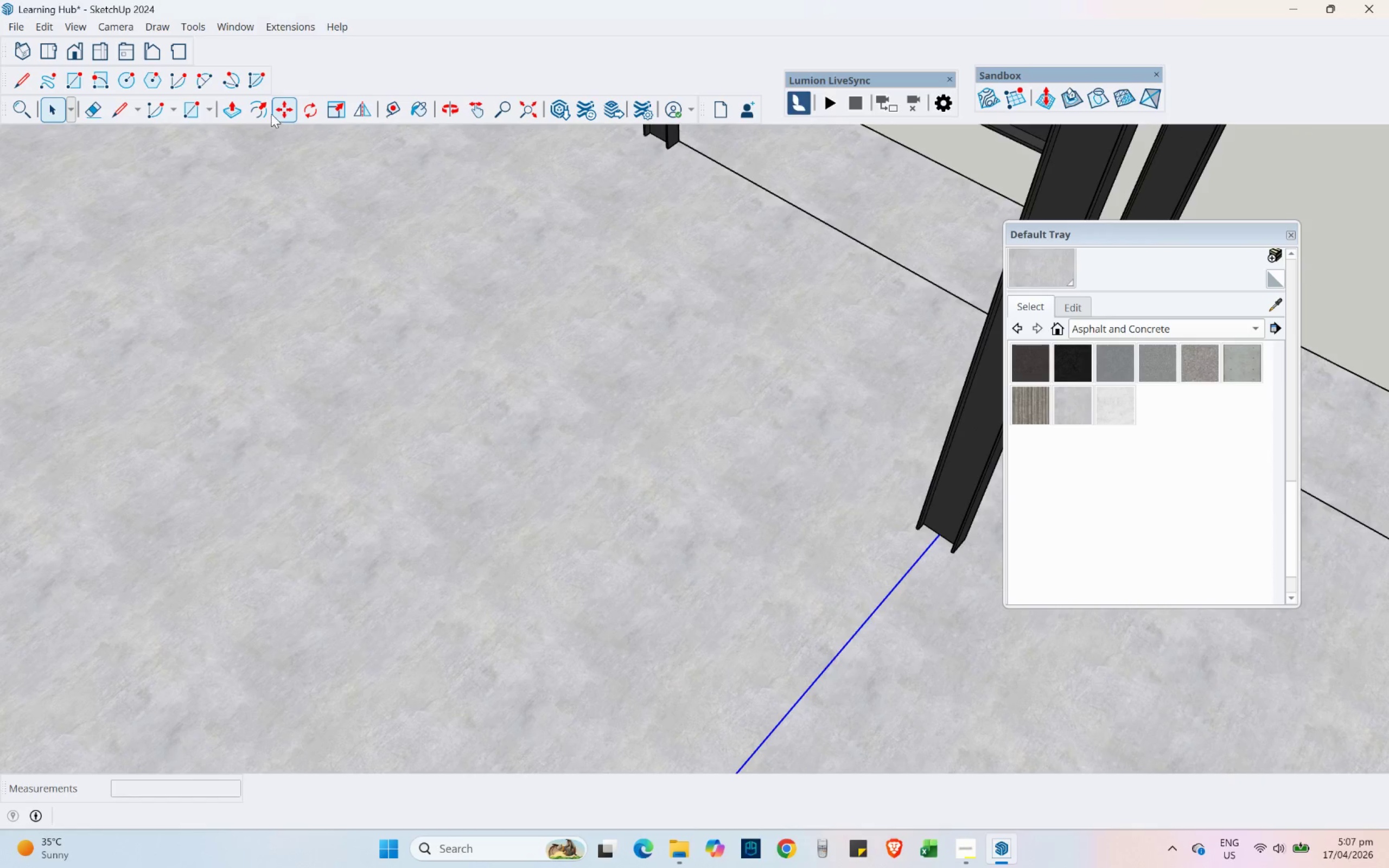 
left_click([276, 107])
 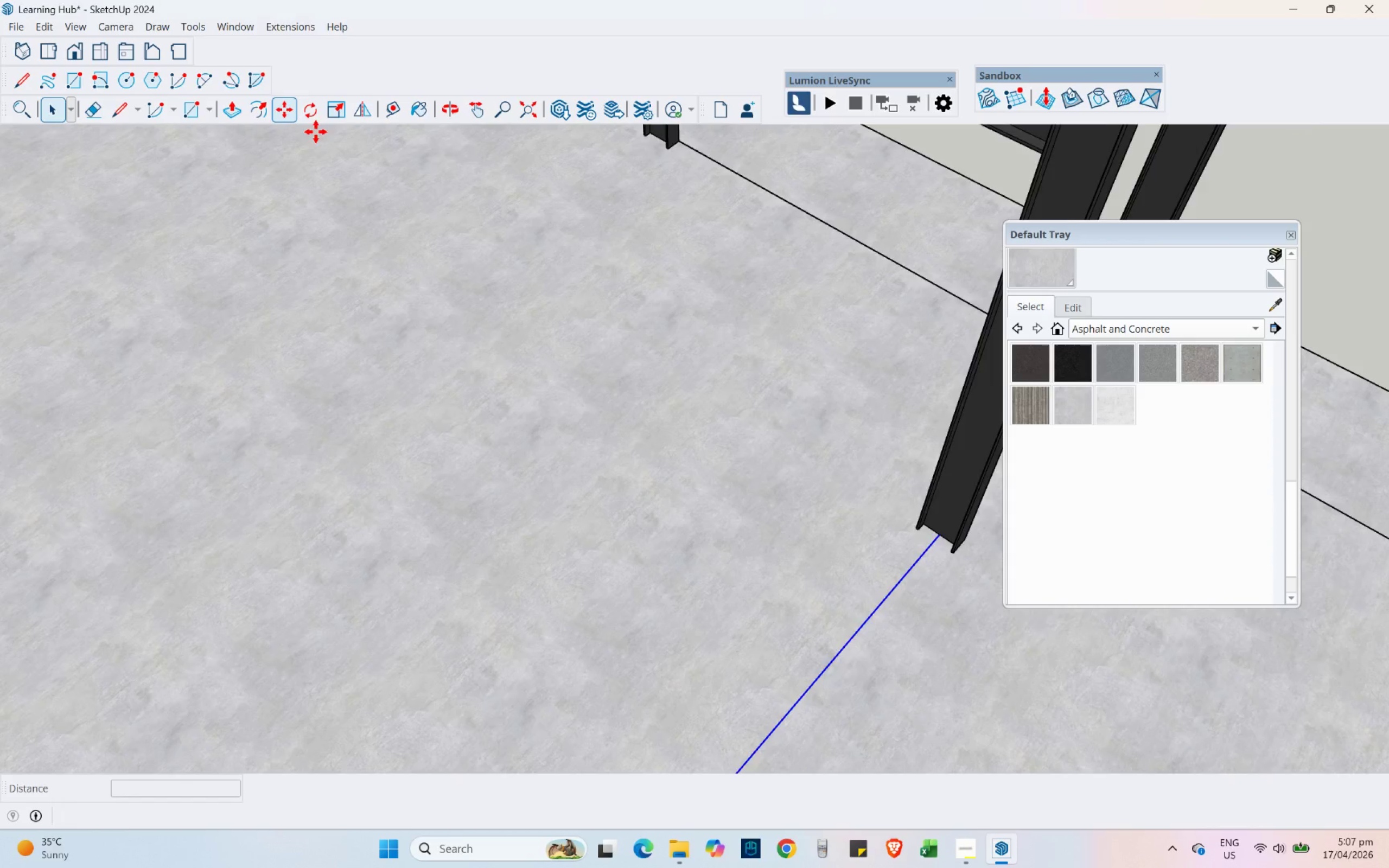 
scroll: coordinate [764, 645], scroll_direction: up, amount: 3.0
 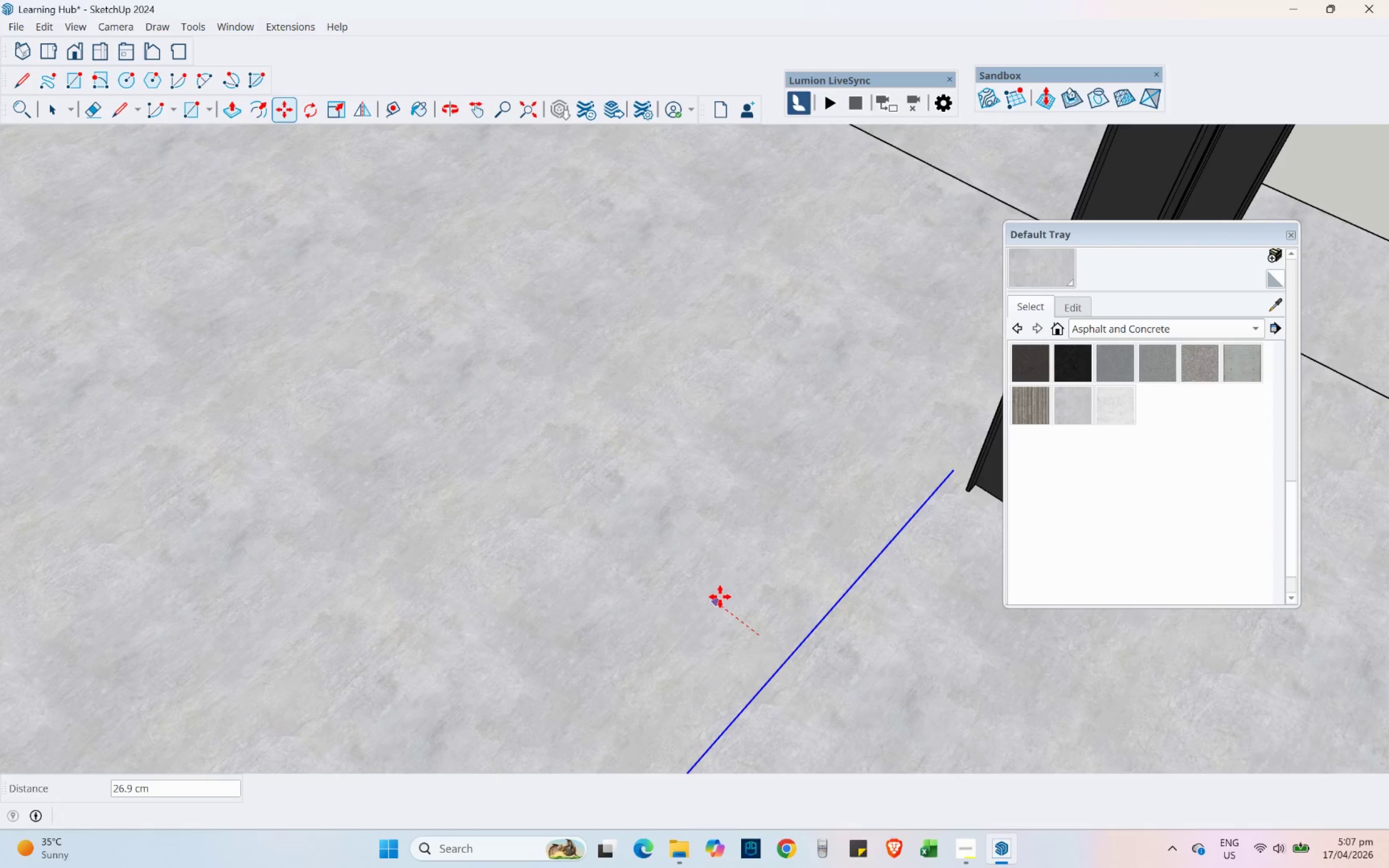 
key(Numpad0)
 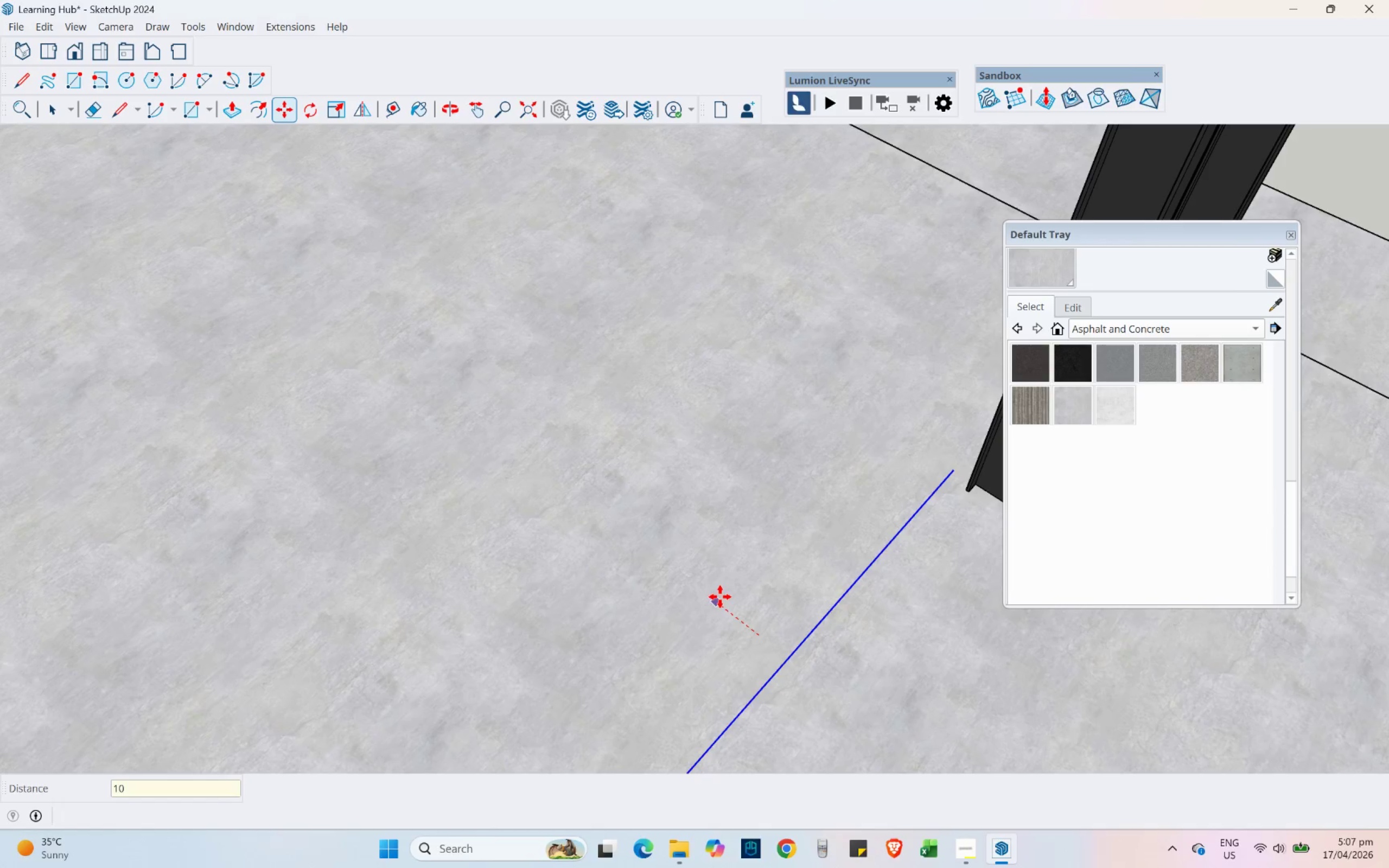 
key(NumpadEnter)
 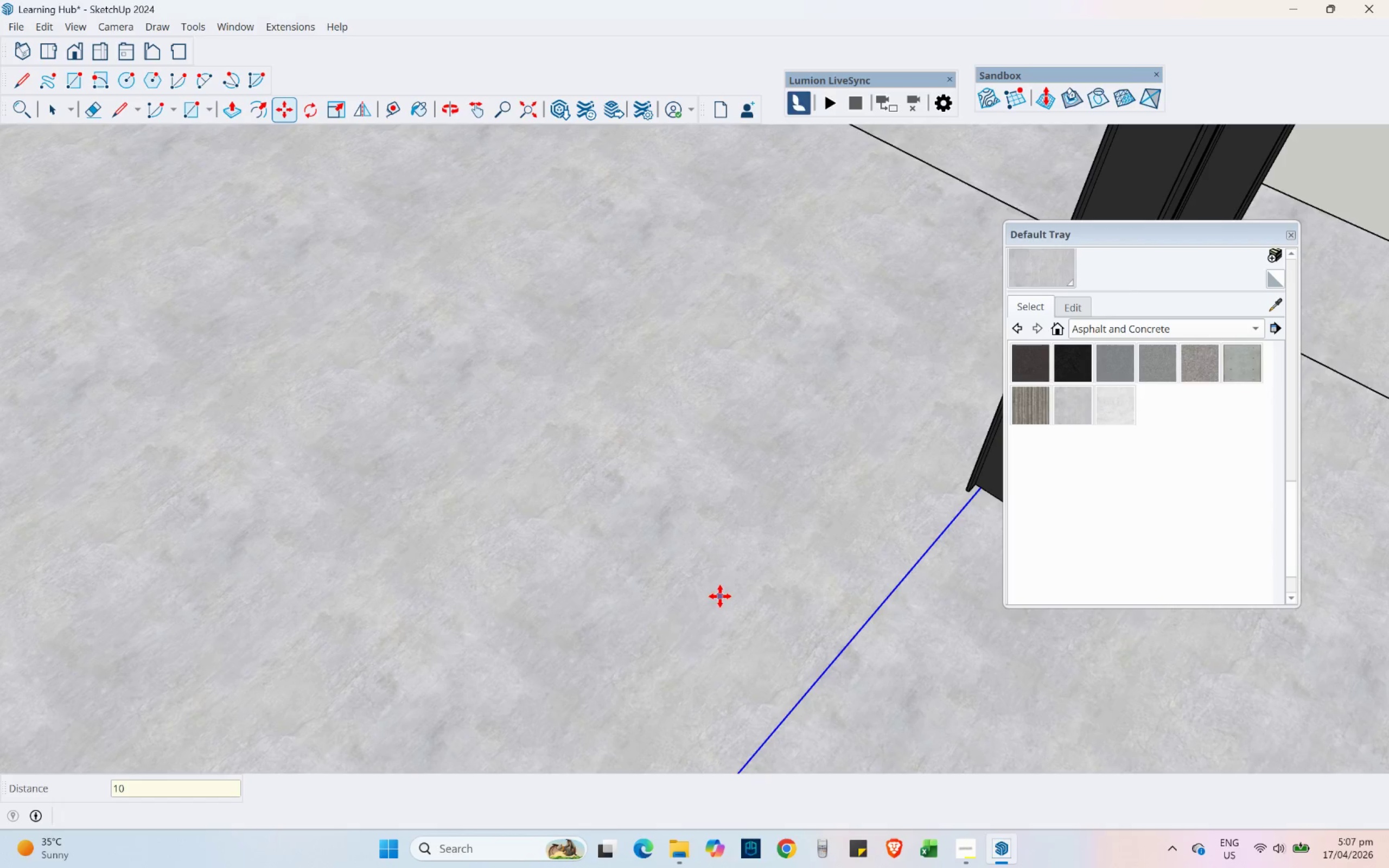 
key(Control+ControlLeft)
 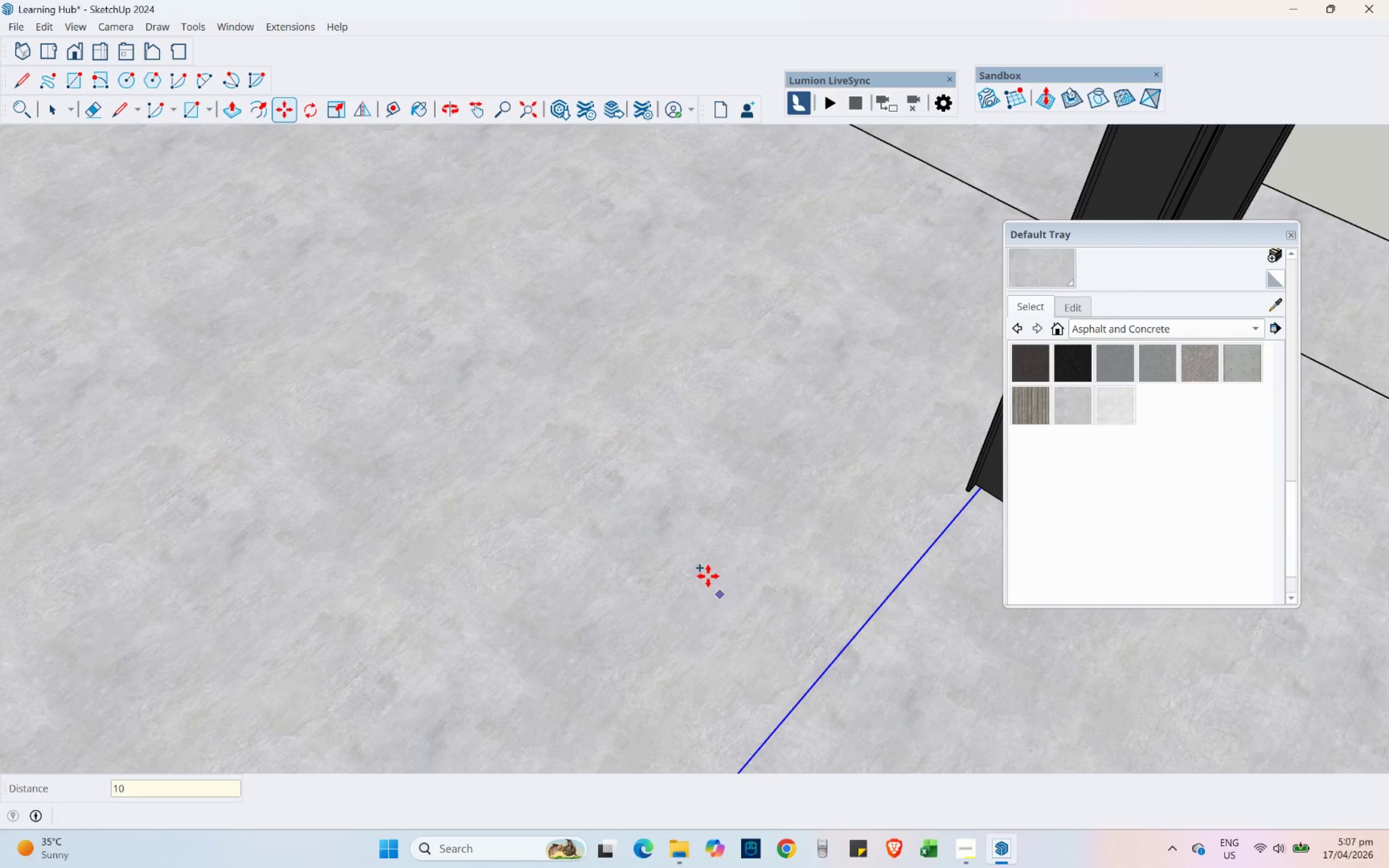 
left_click([593, 527])
 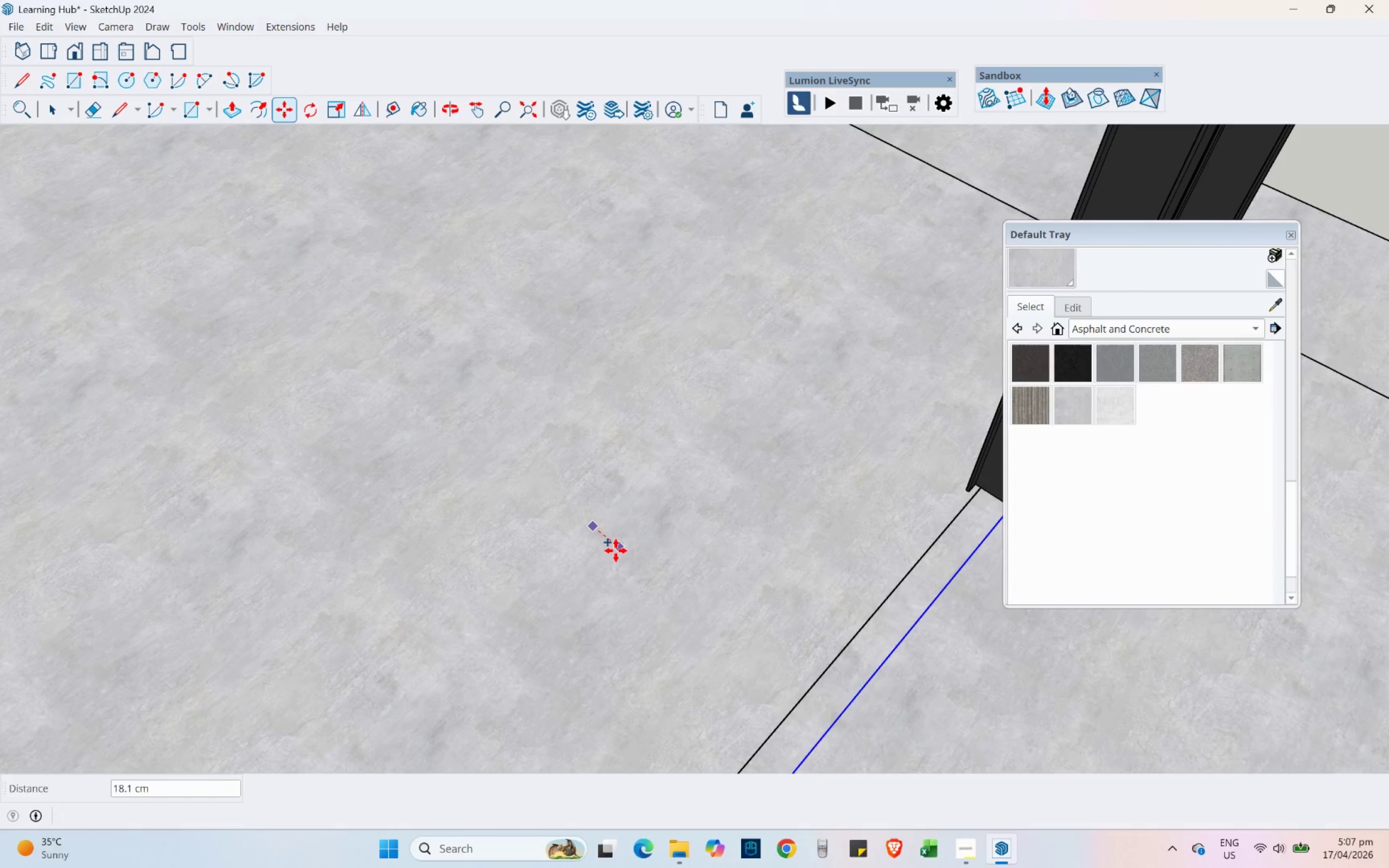 
key(Numpad2)
 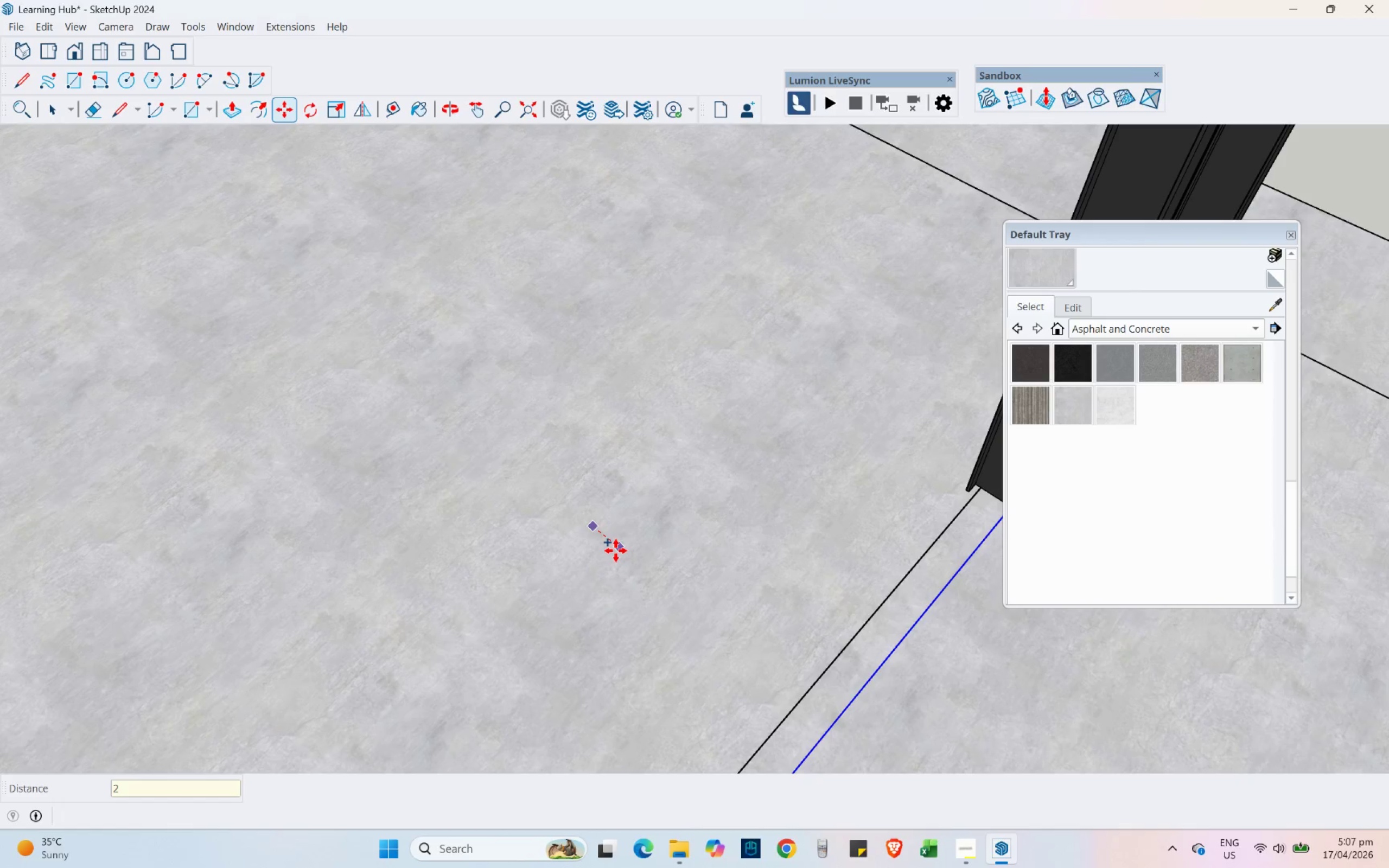 
key(Numpad0)
 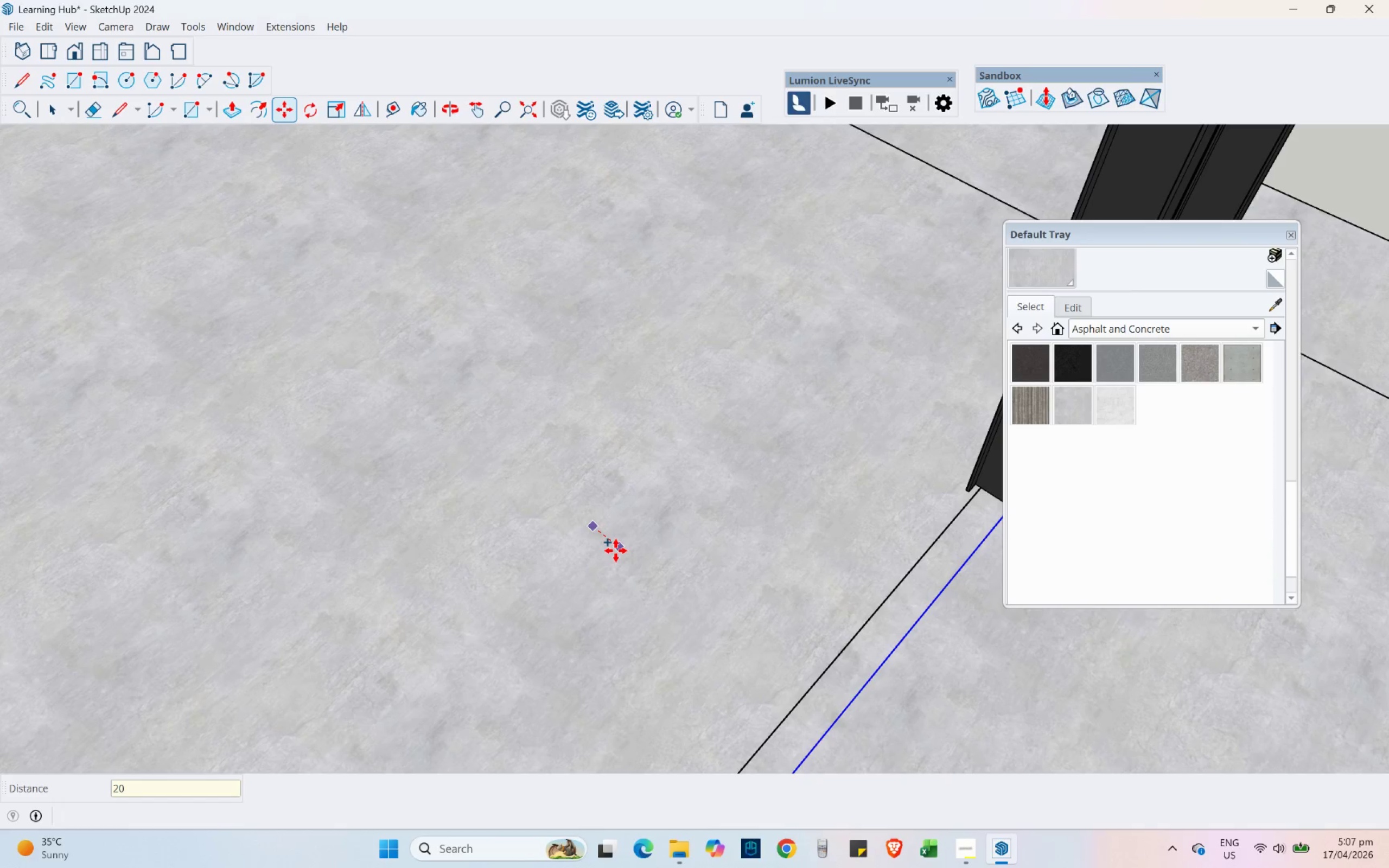 
key(NumpadEnter)
 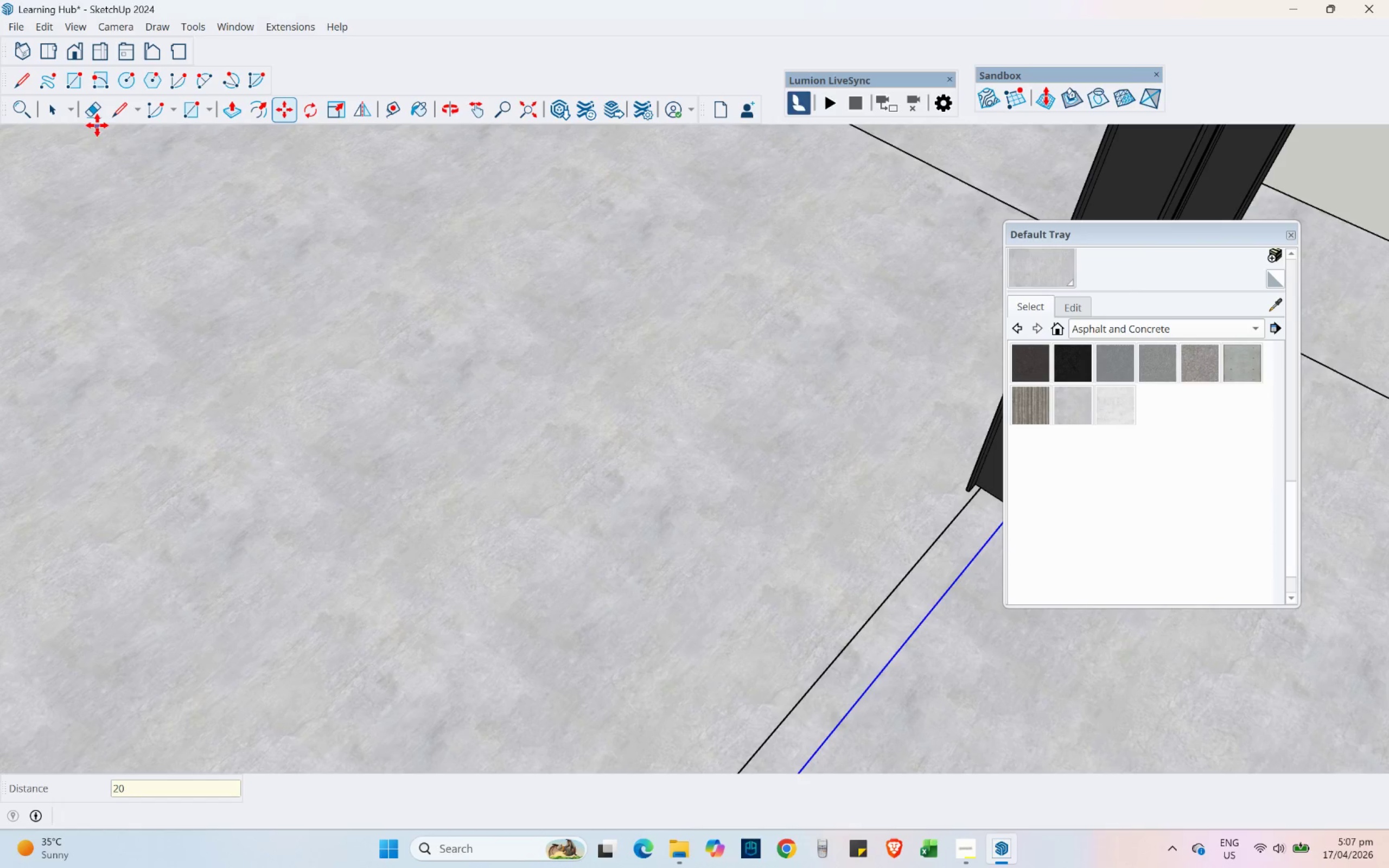 
left_click([117, 114])
 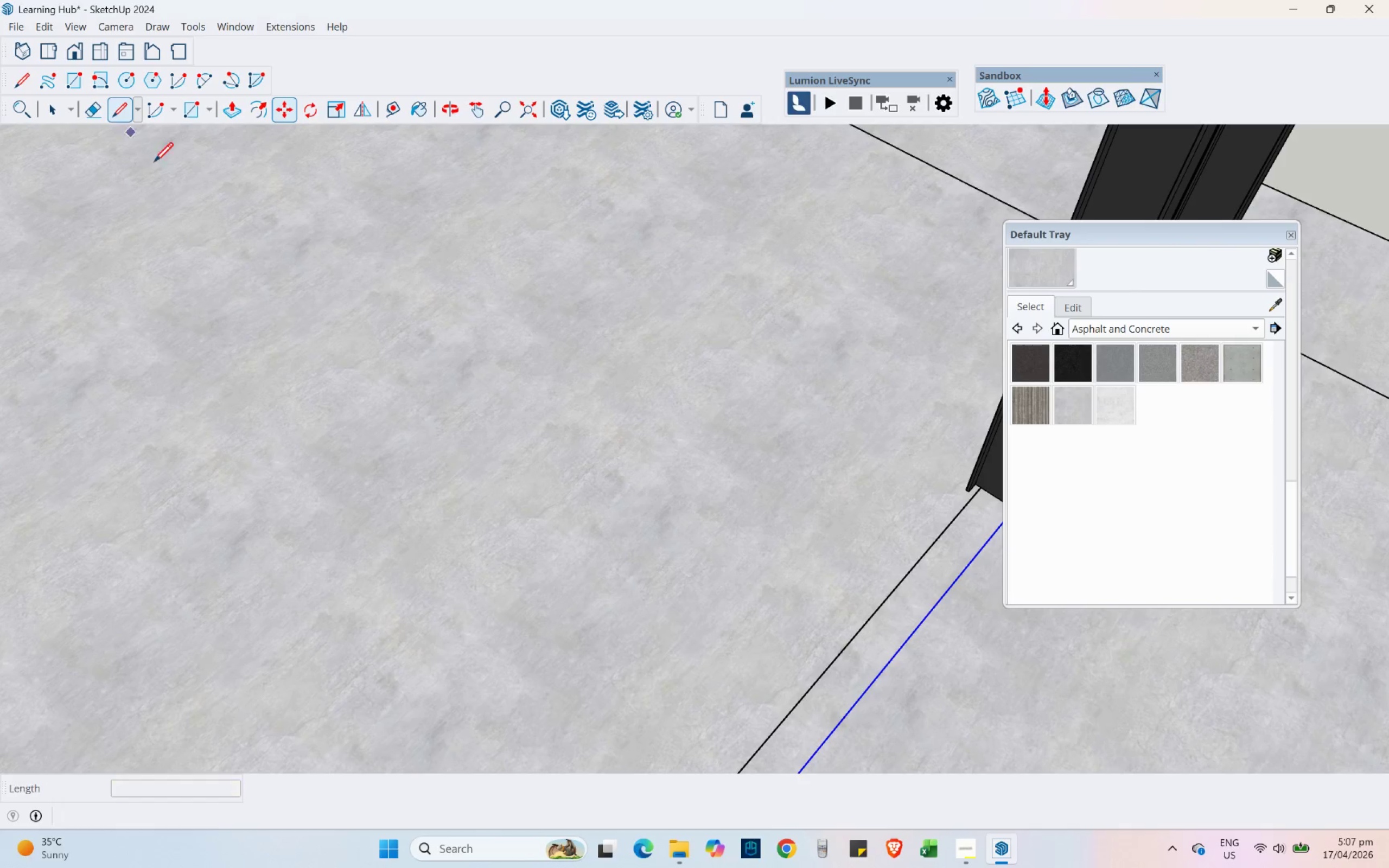 
hold_key(key=ShiftLeft, duration=0.38)
 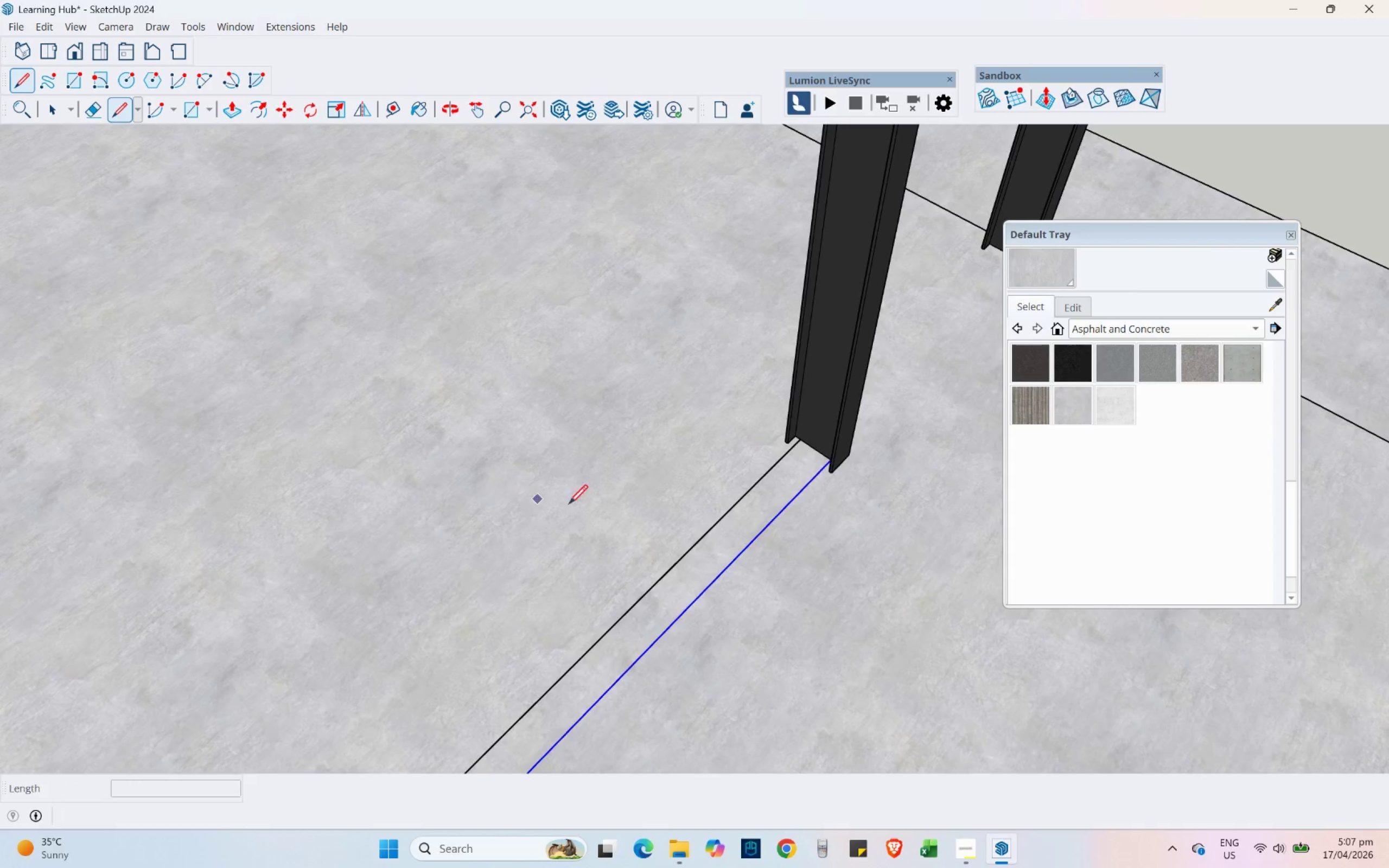 
scroll: coordinate [719, 468], scroll_direction: up, amount: 4.0
 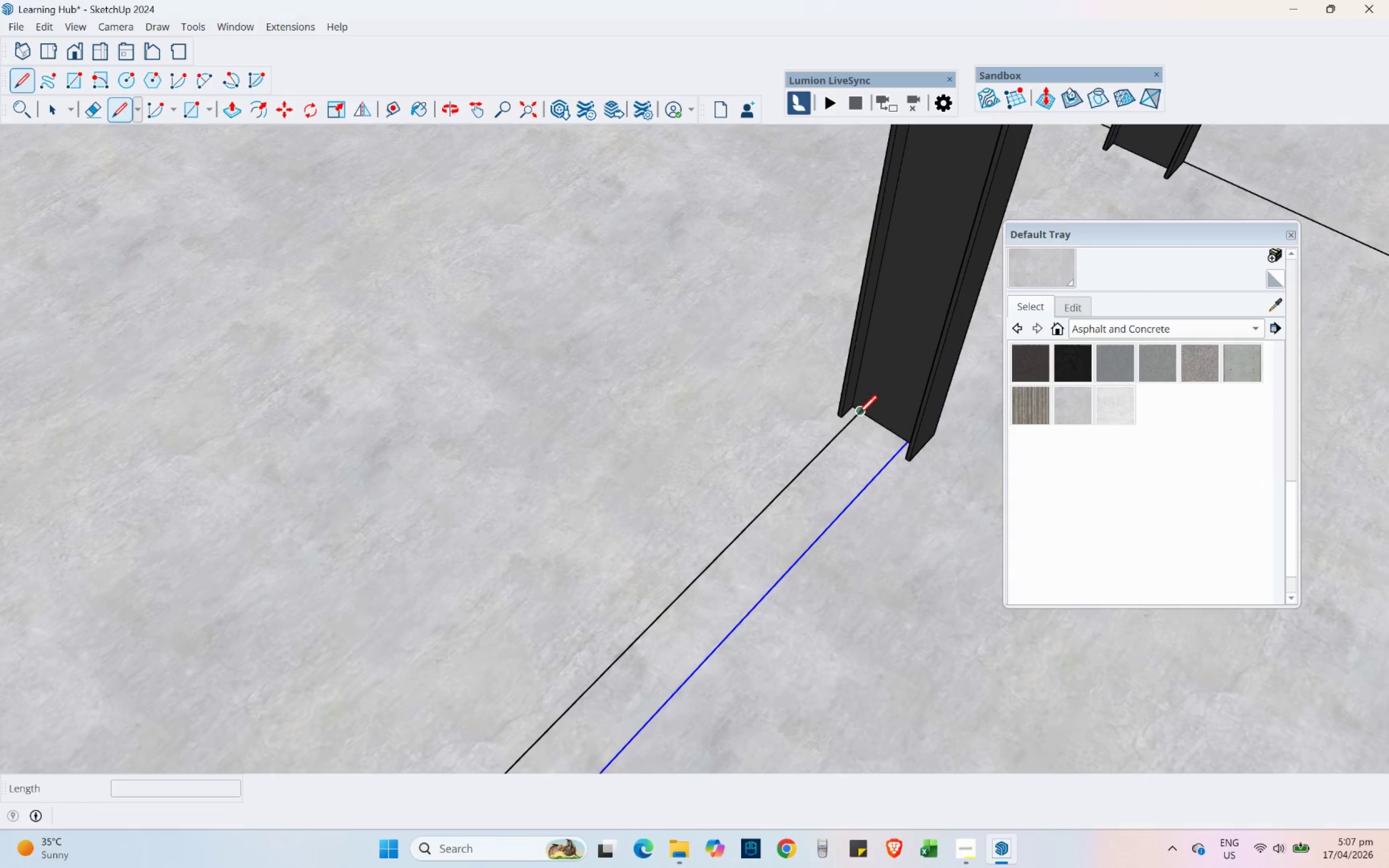 
left_click([858, 414])
 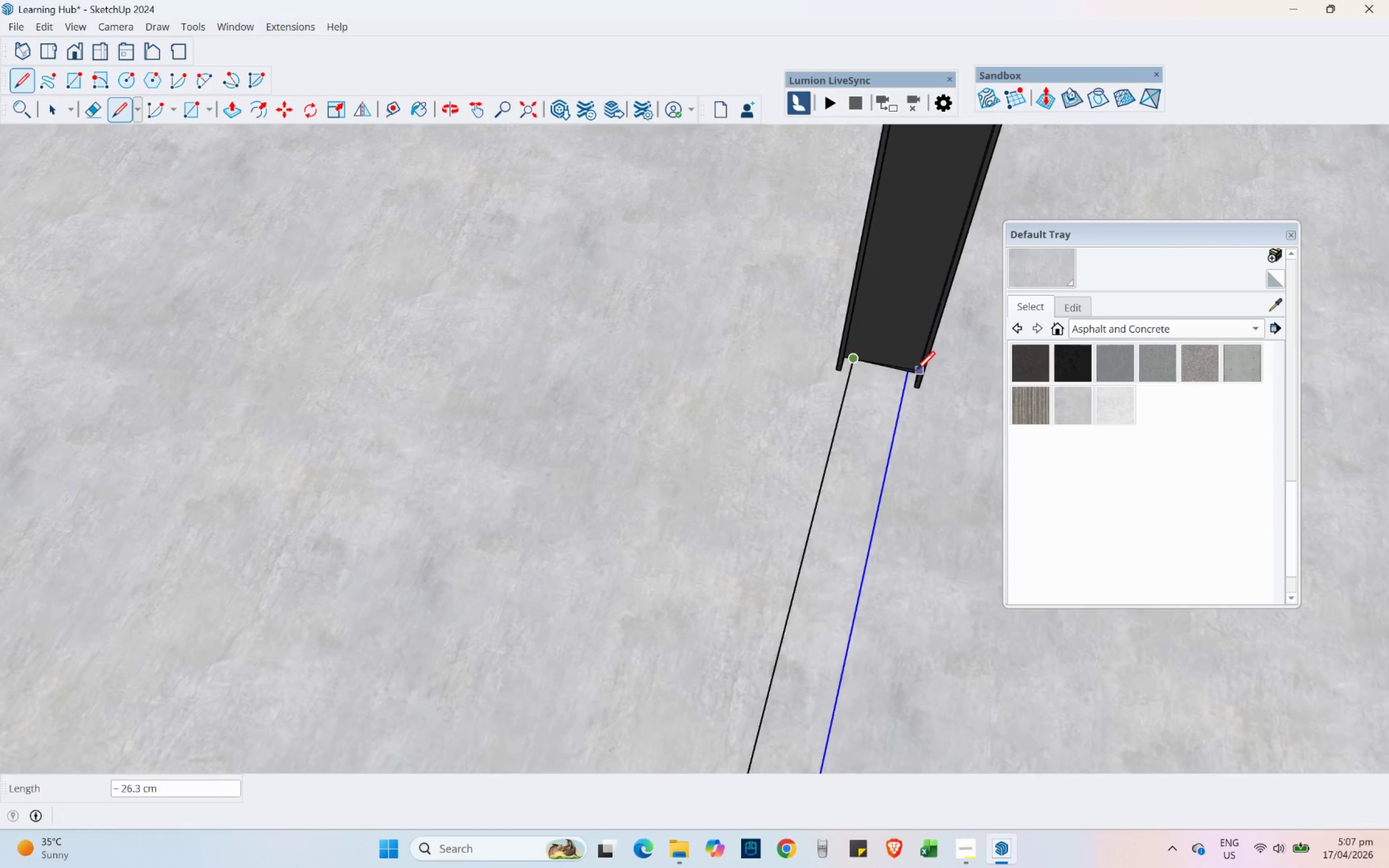 
left_click([906, 372])
 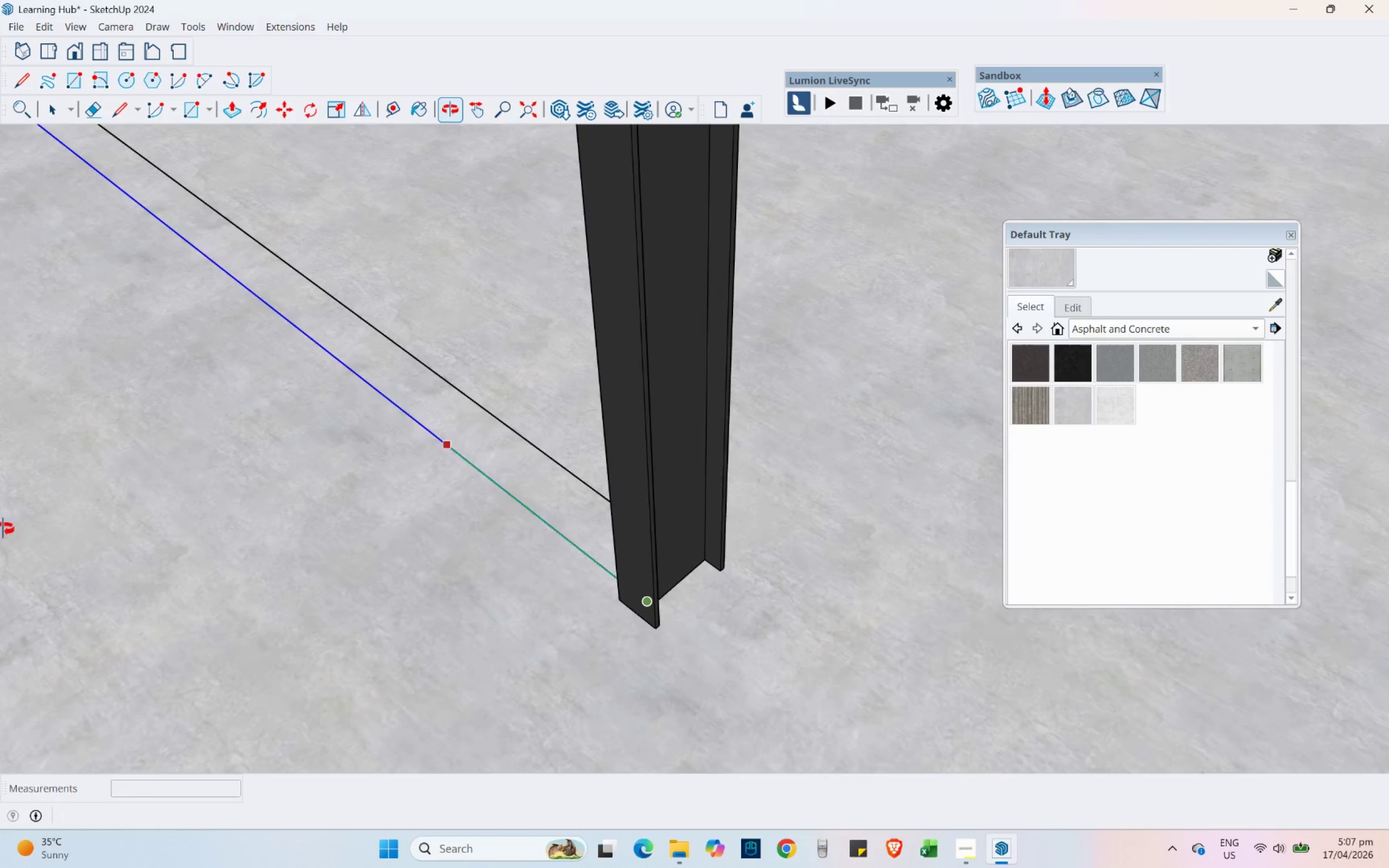 
hold_key(key=ShiftLeft, duration=0.55)
 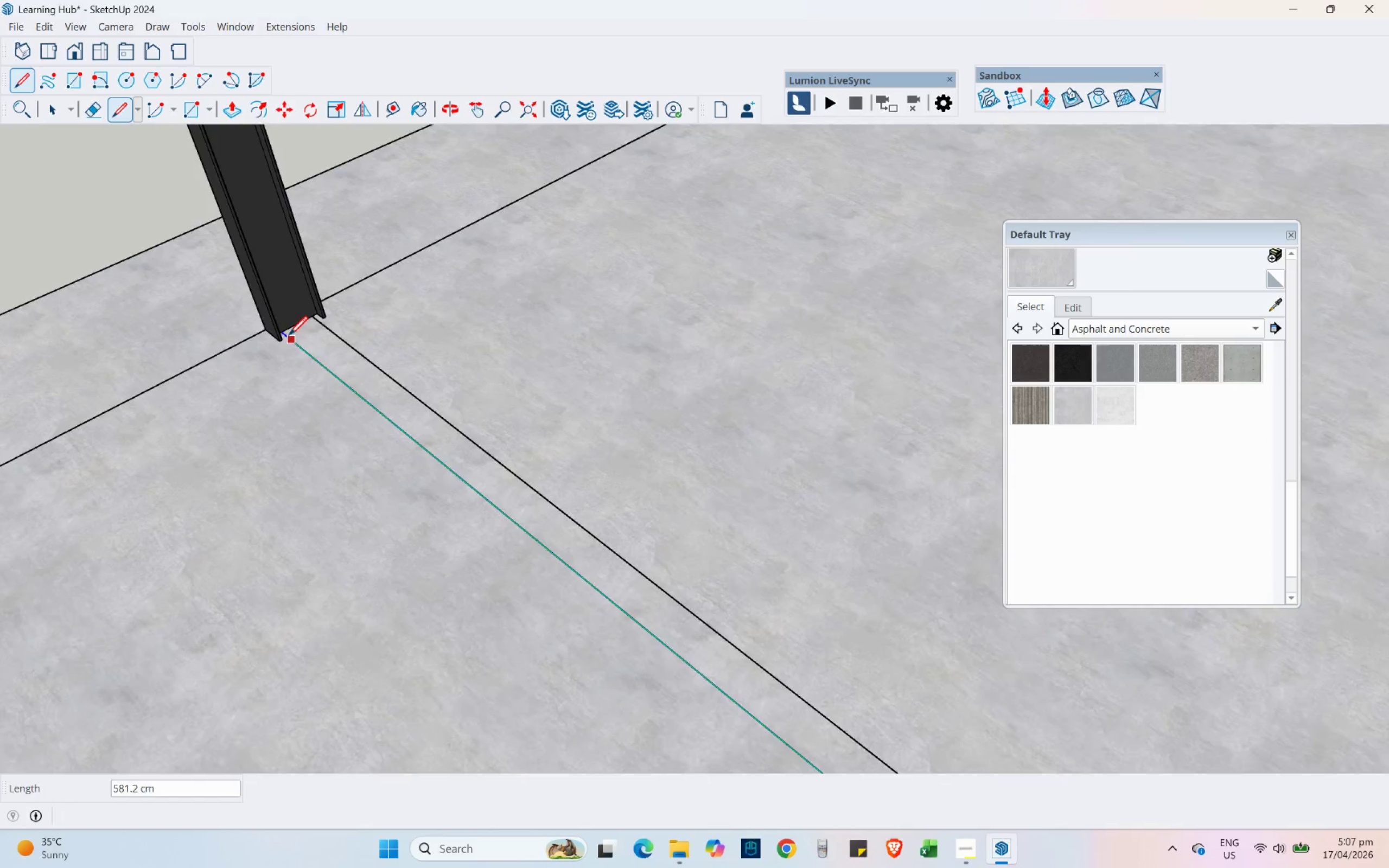 
key(Escape)
 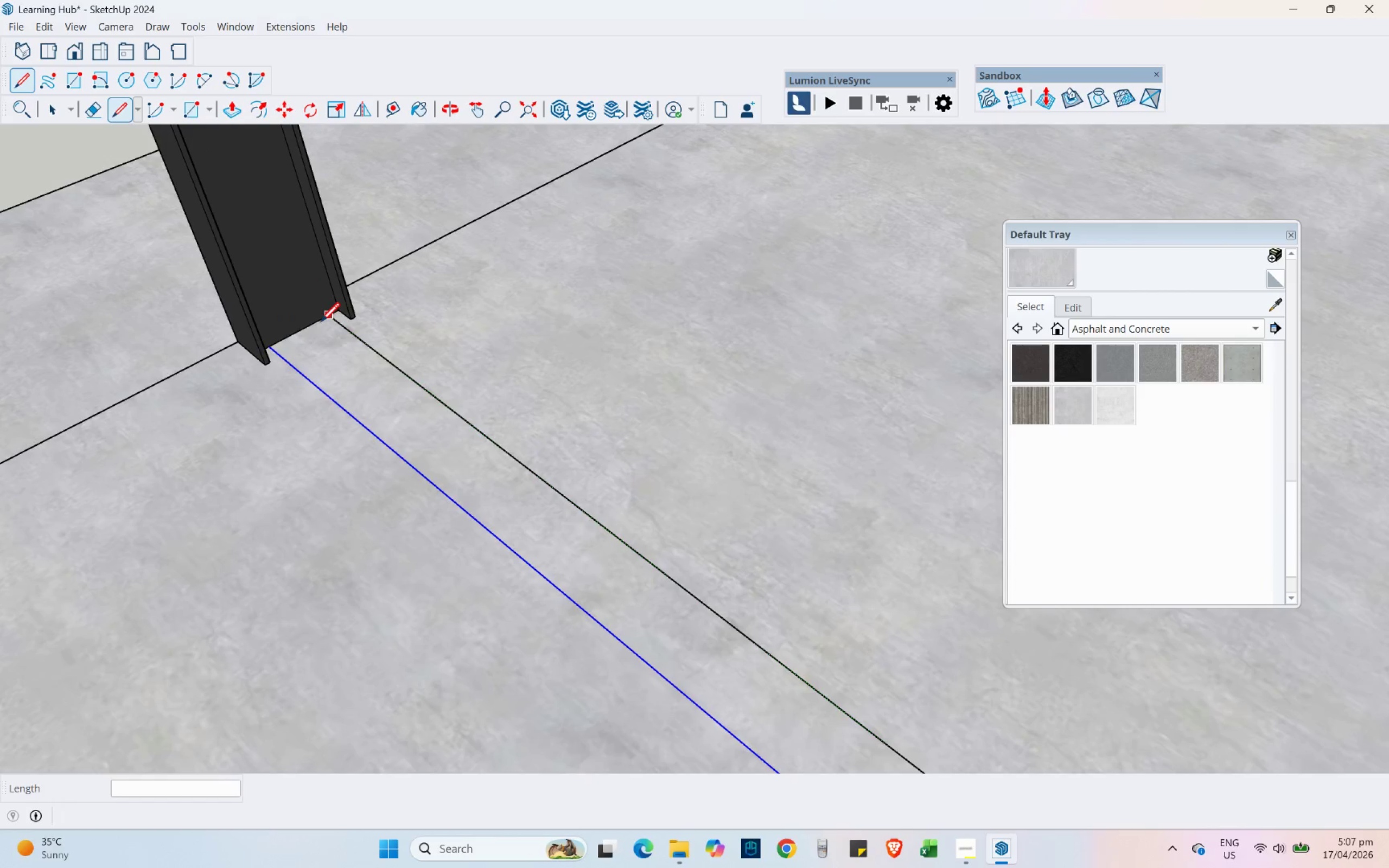 
scroll: coordinate [314, 328], scroll_direction: up, amount: 7.0
 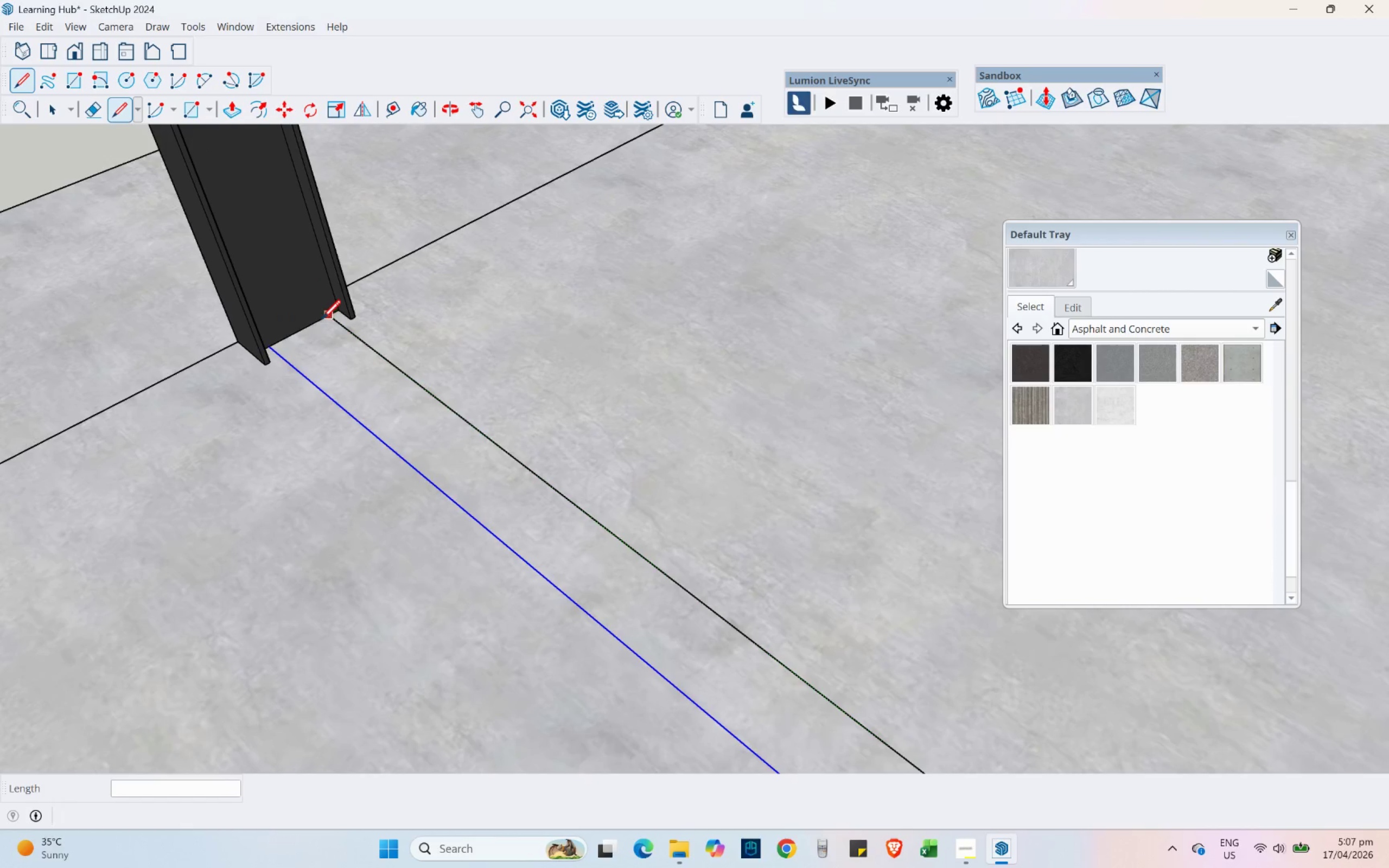 
left_click([322, 318])
 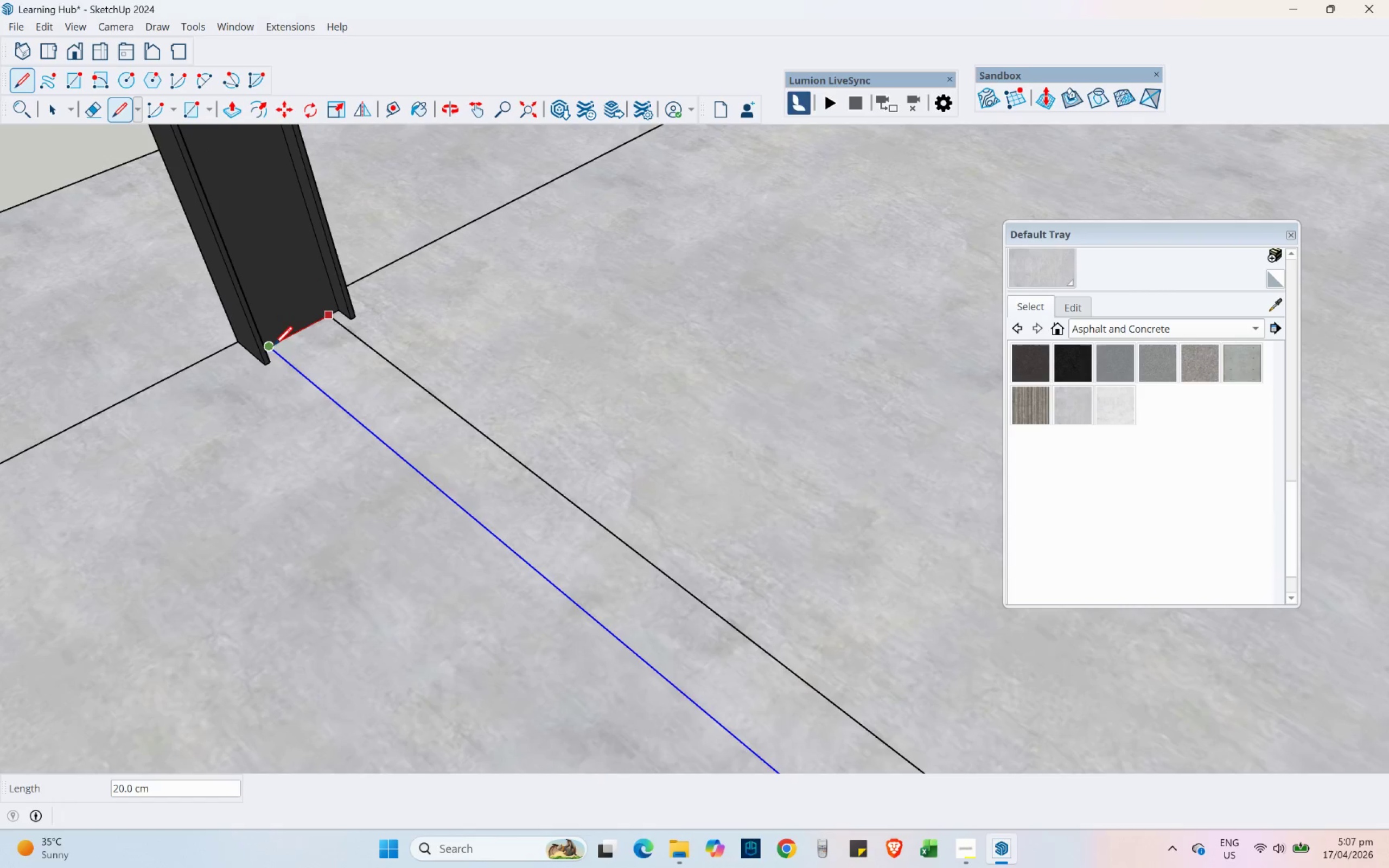 
left_click([273, 345])
 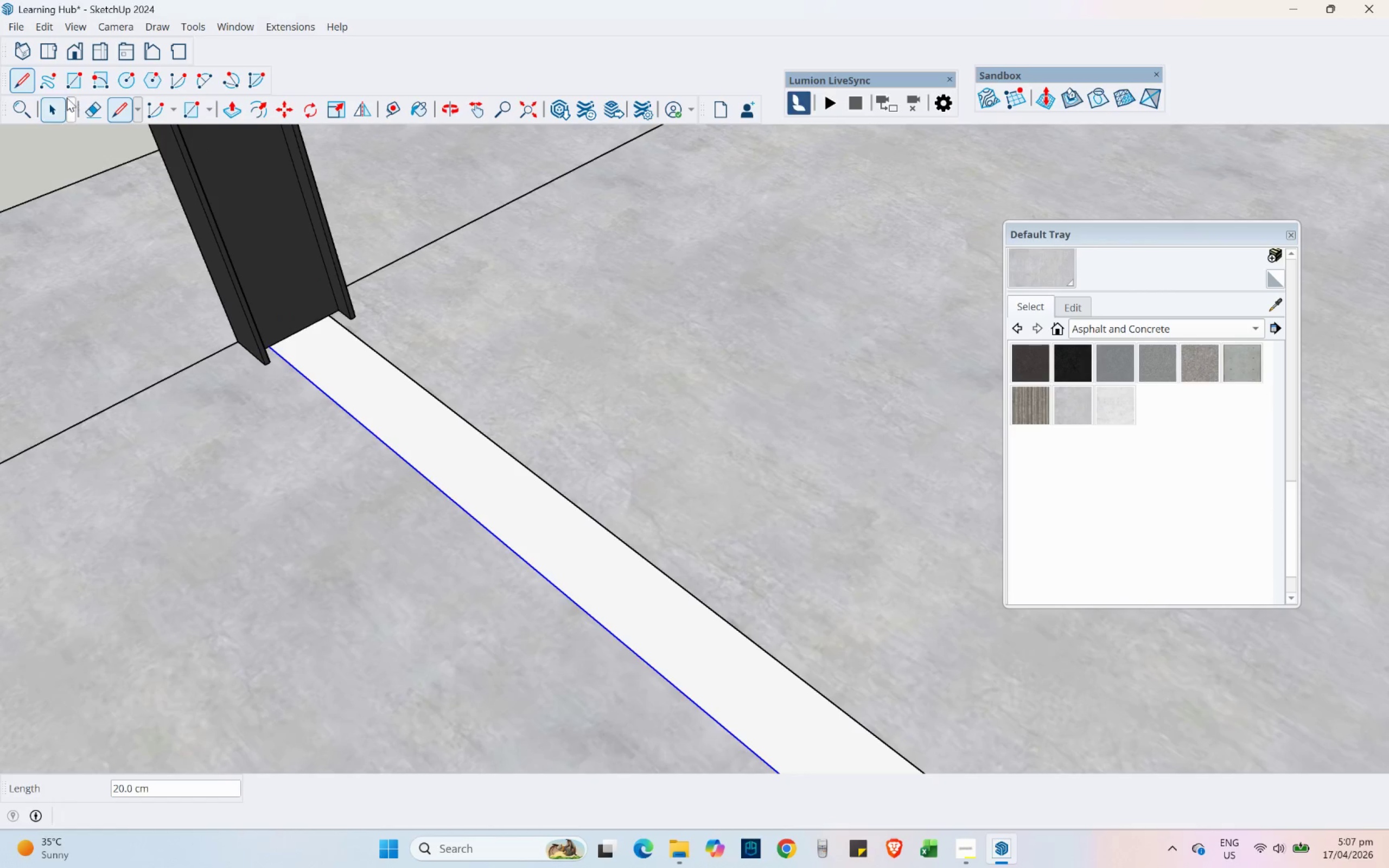 
left_click([56, 102])
 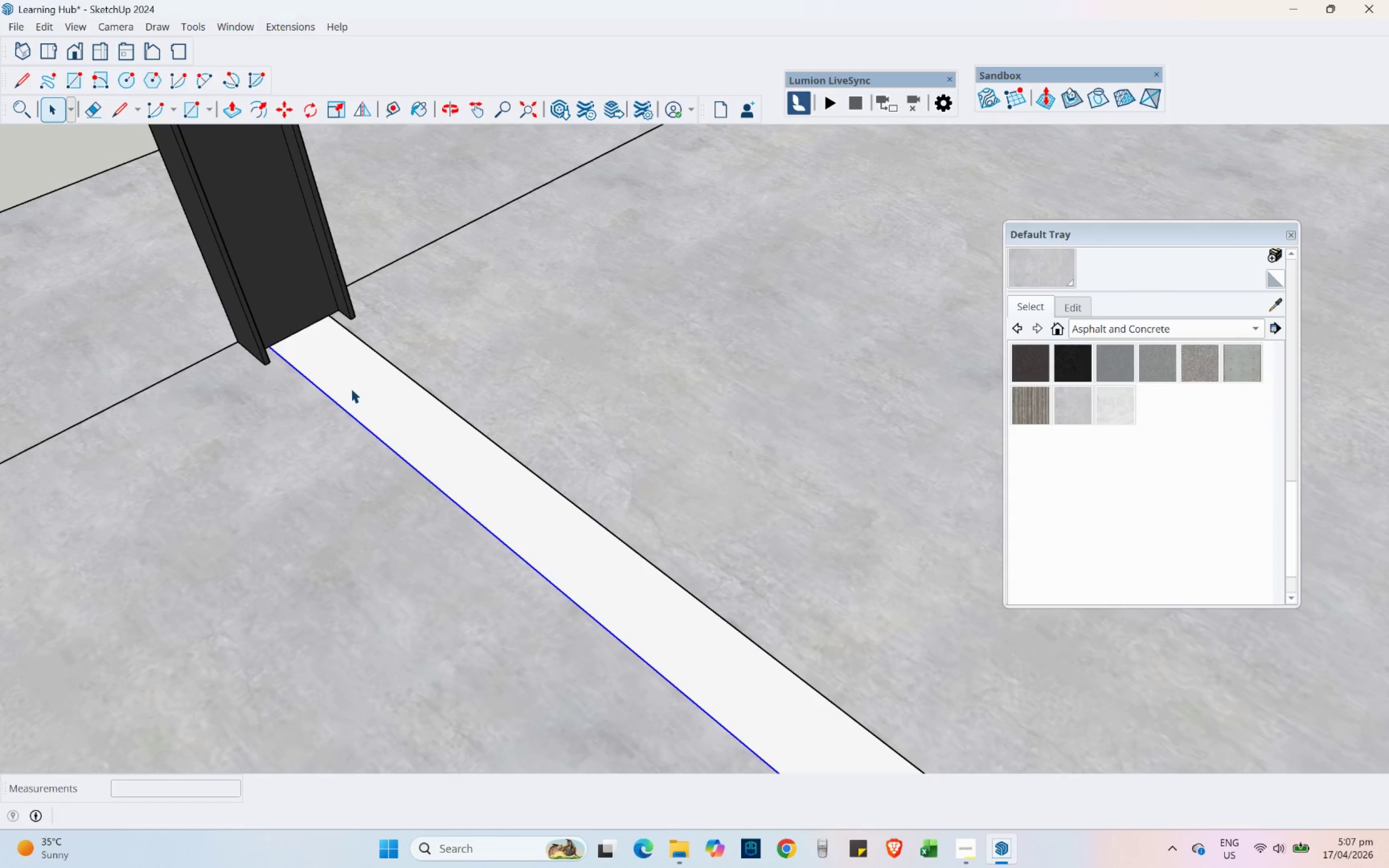 
triple_click([351, 389])
 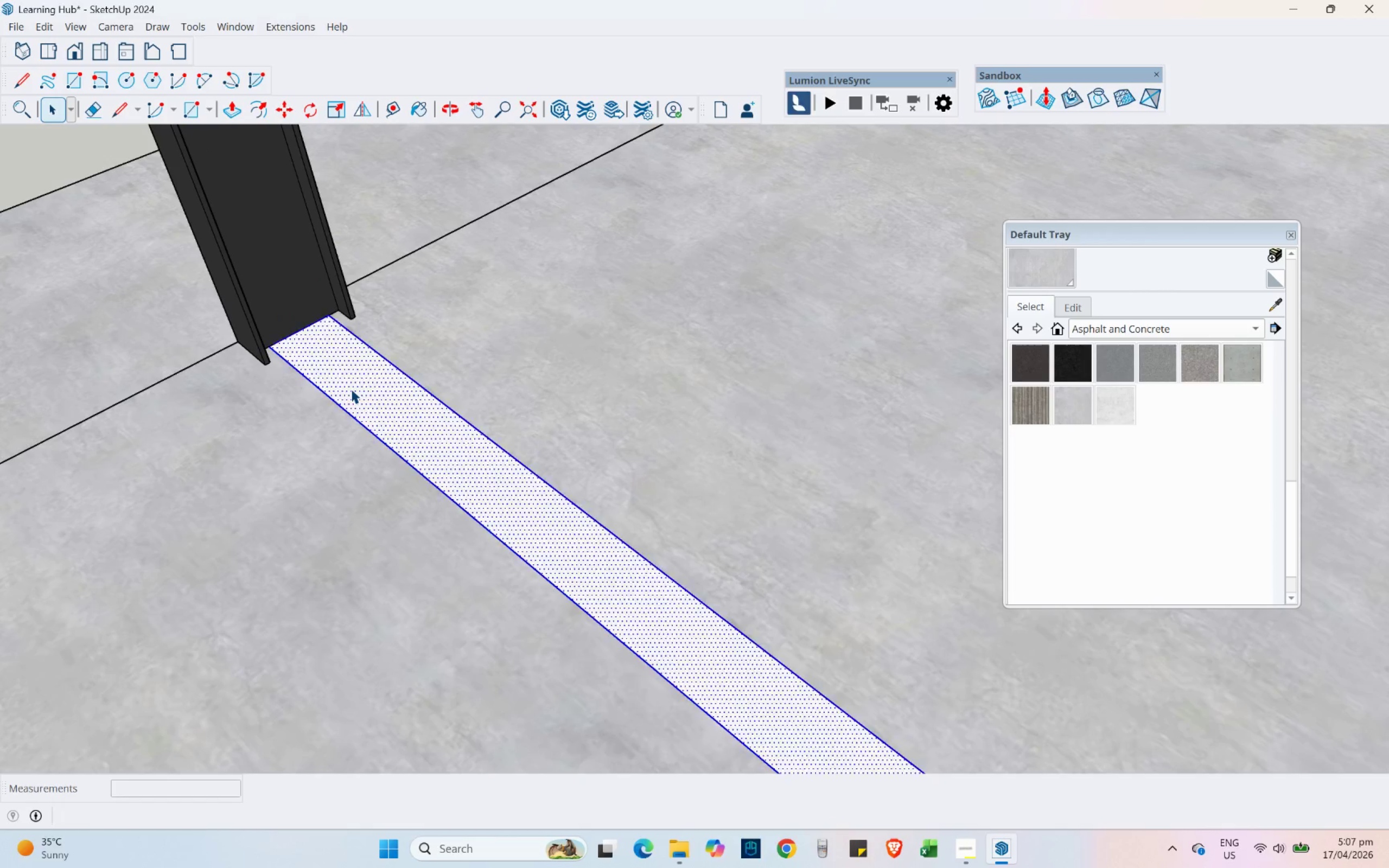 
triple_click([351, 389])
 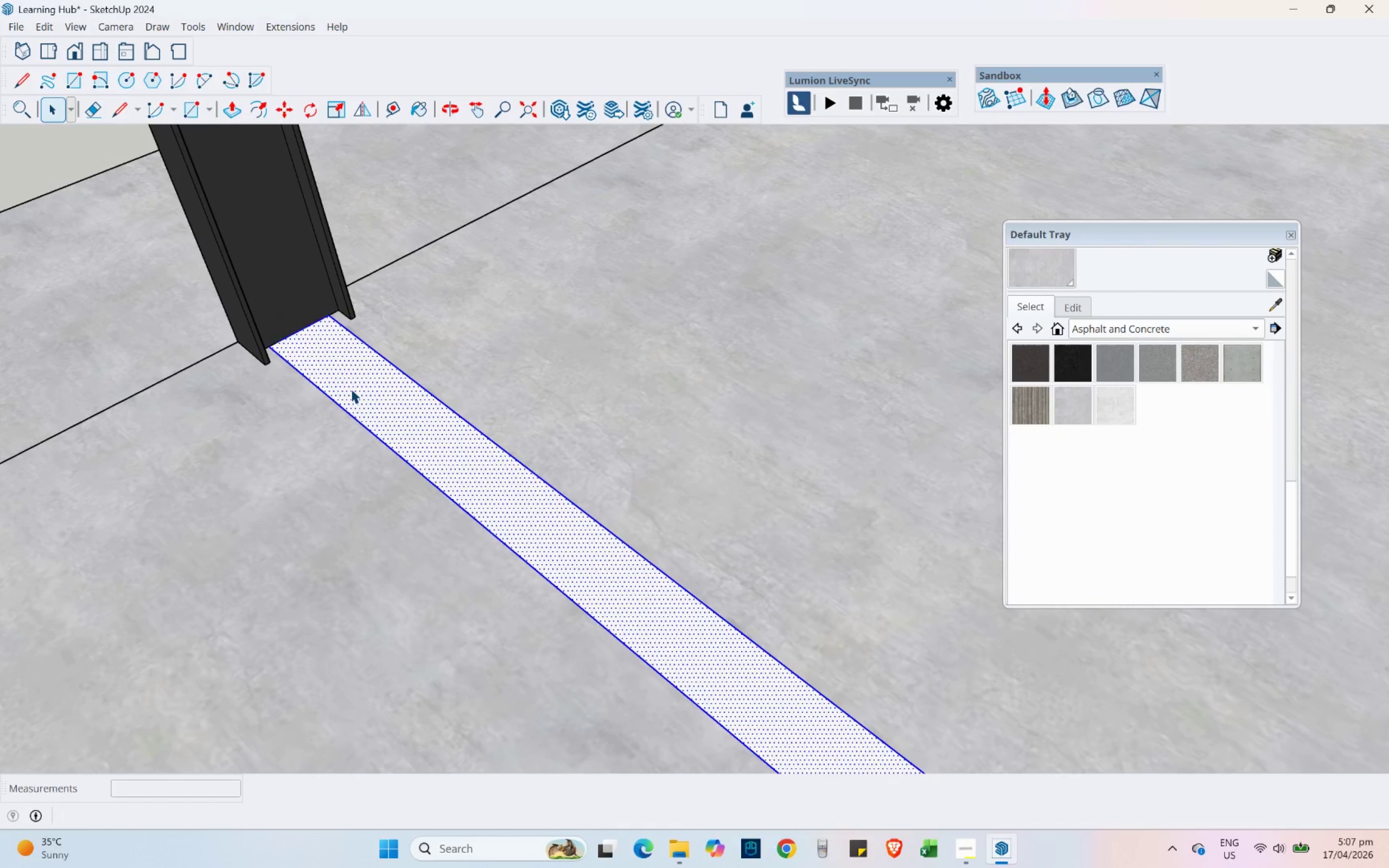 
triple_click([351, 389])
 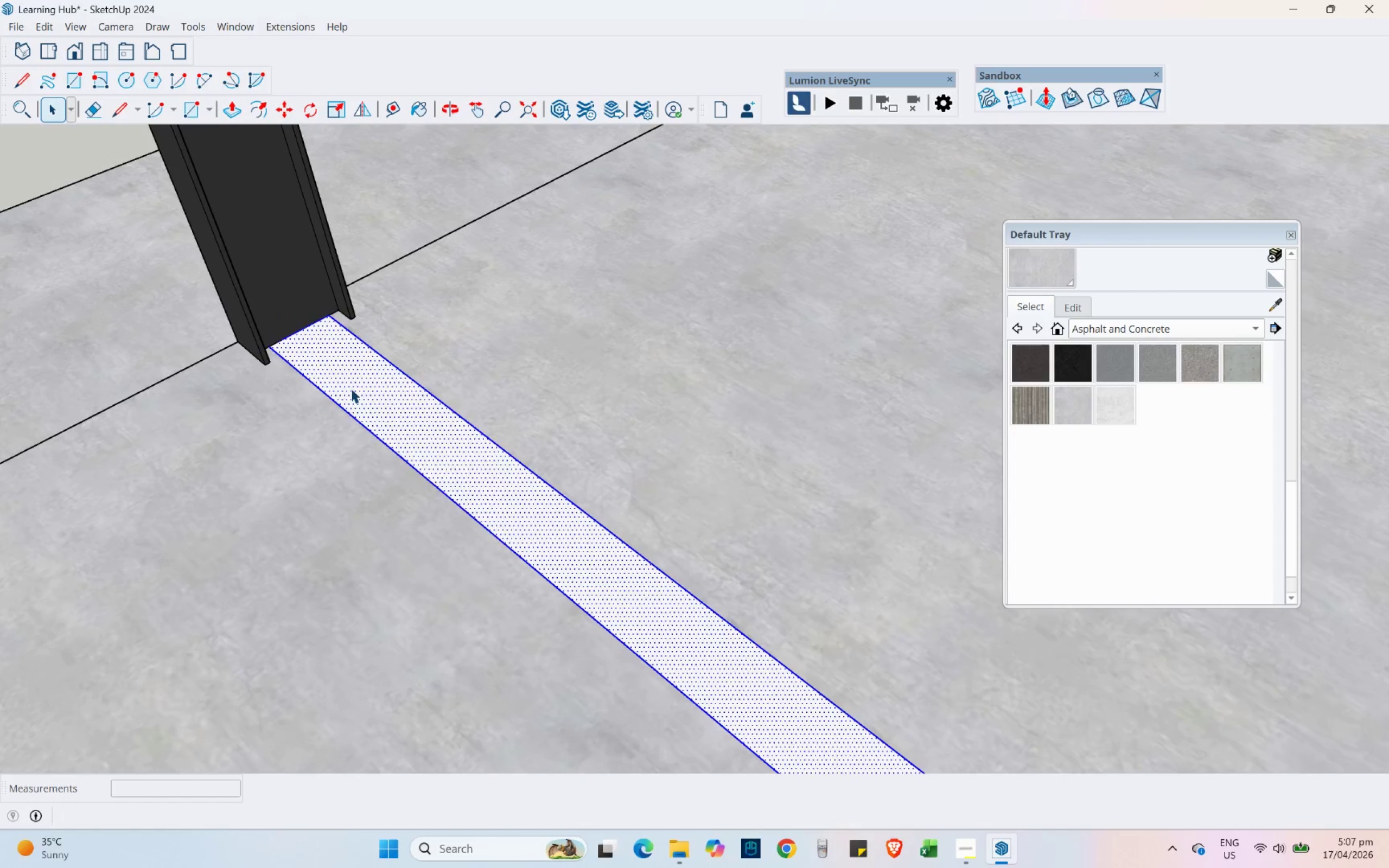 
right_click([351, 388])
 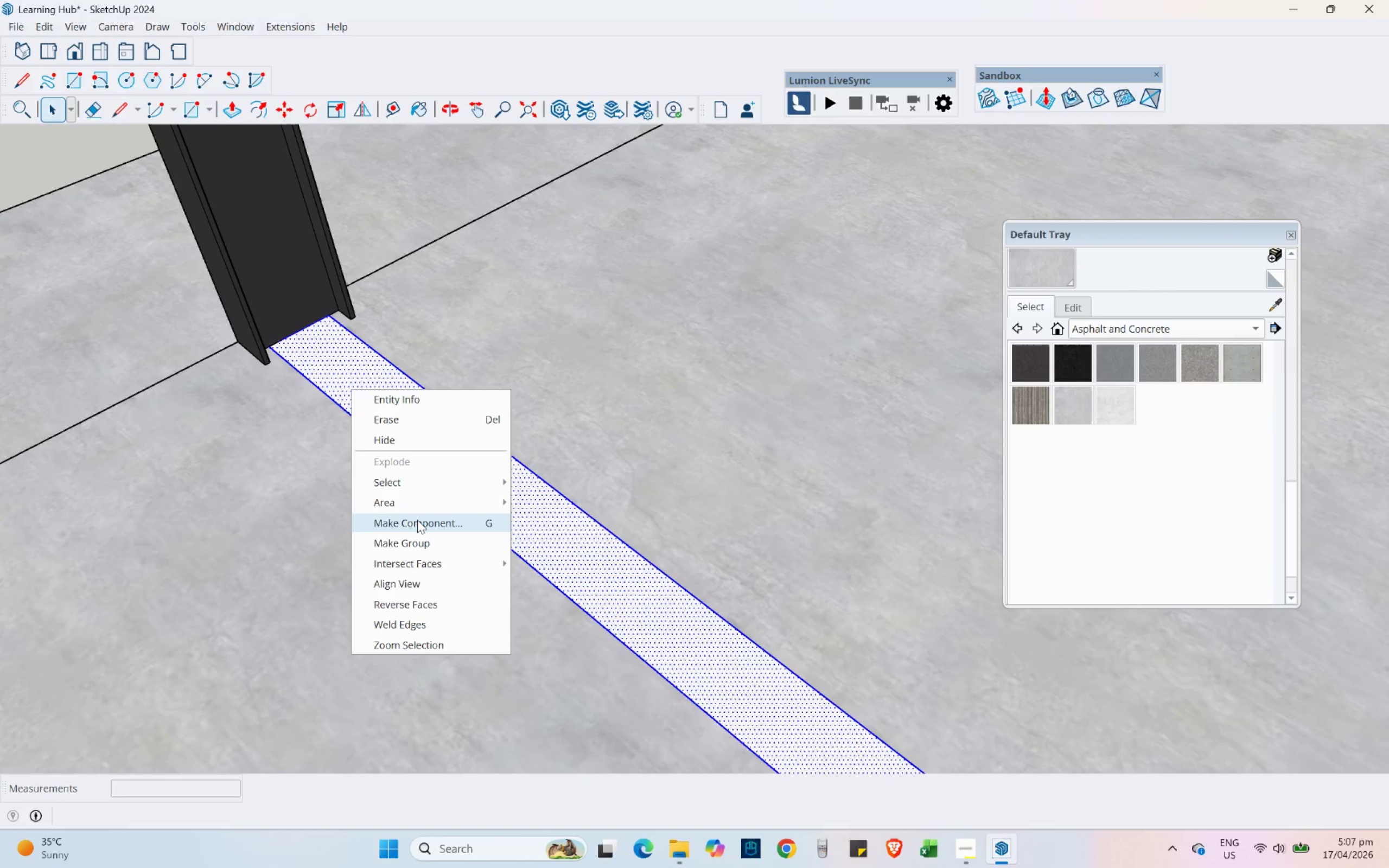 
left_click([417, 520])
 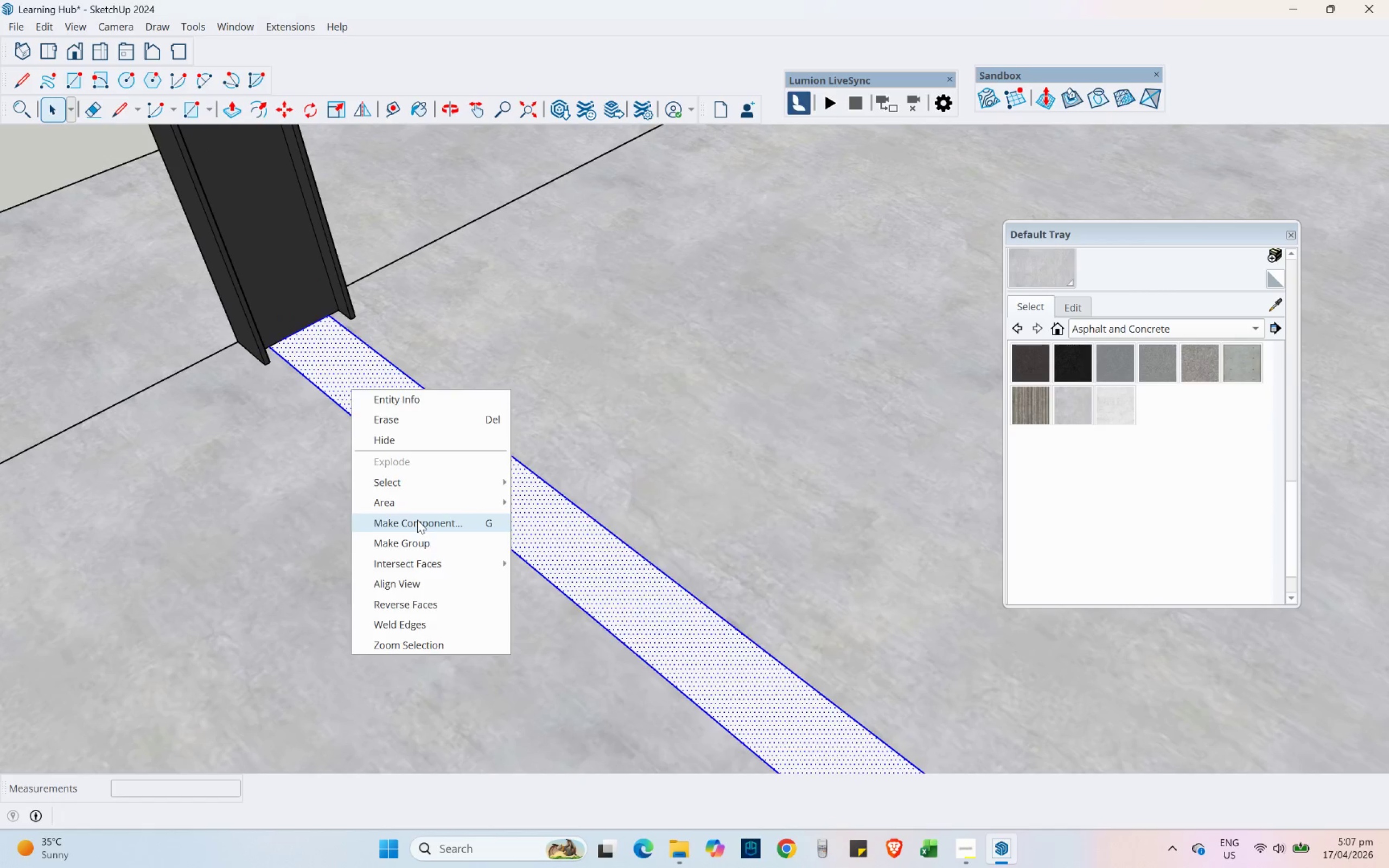 
type(Walls)
 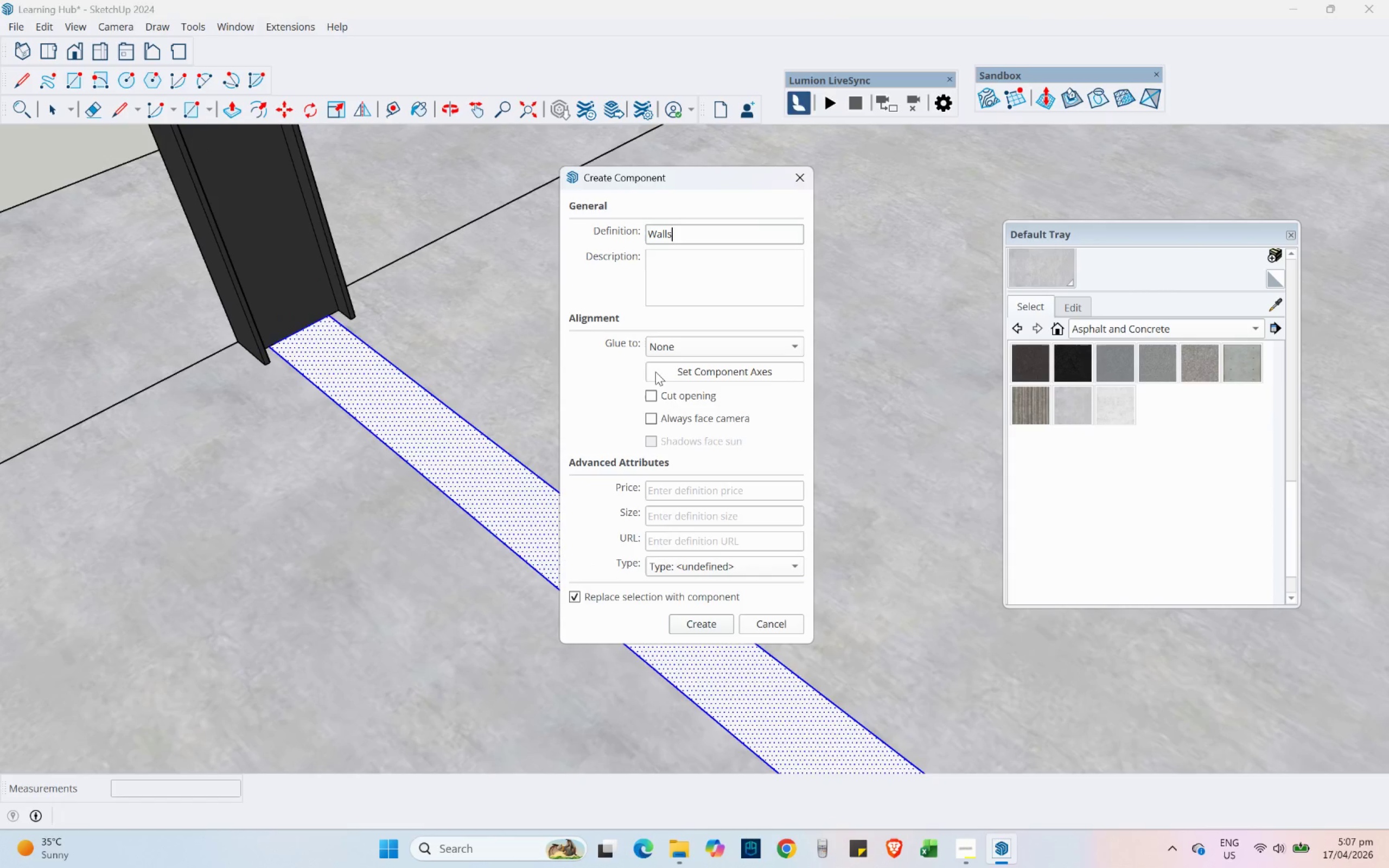 
key(NumpadEnter)
 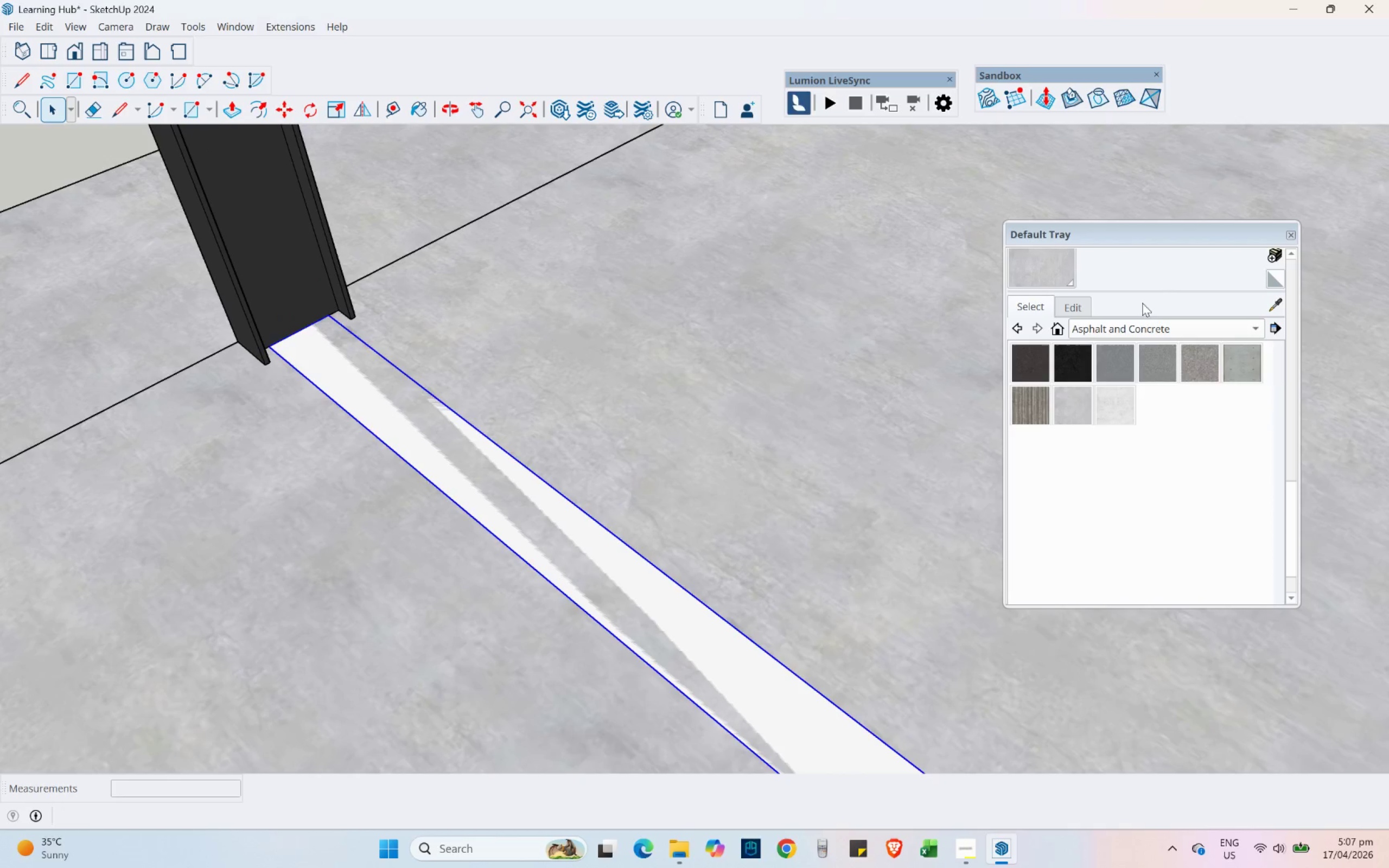 
scroll: coordinate [1092, 348], scroll_direction: up, amount: 10.0
 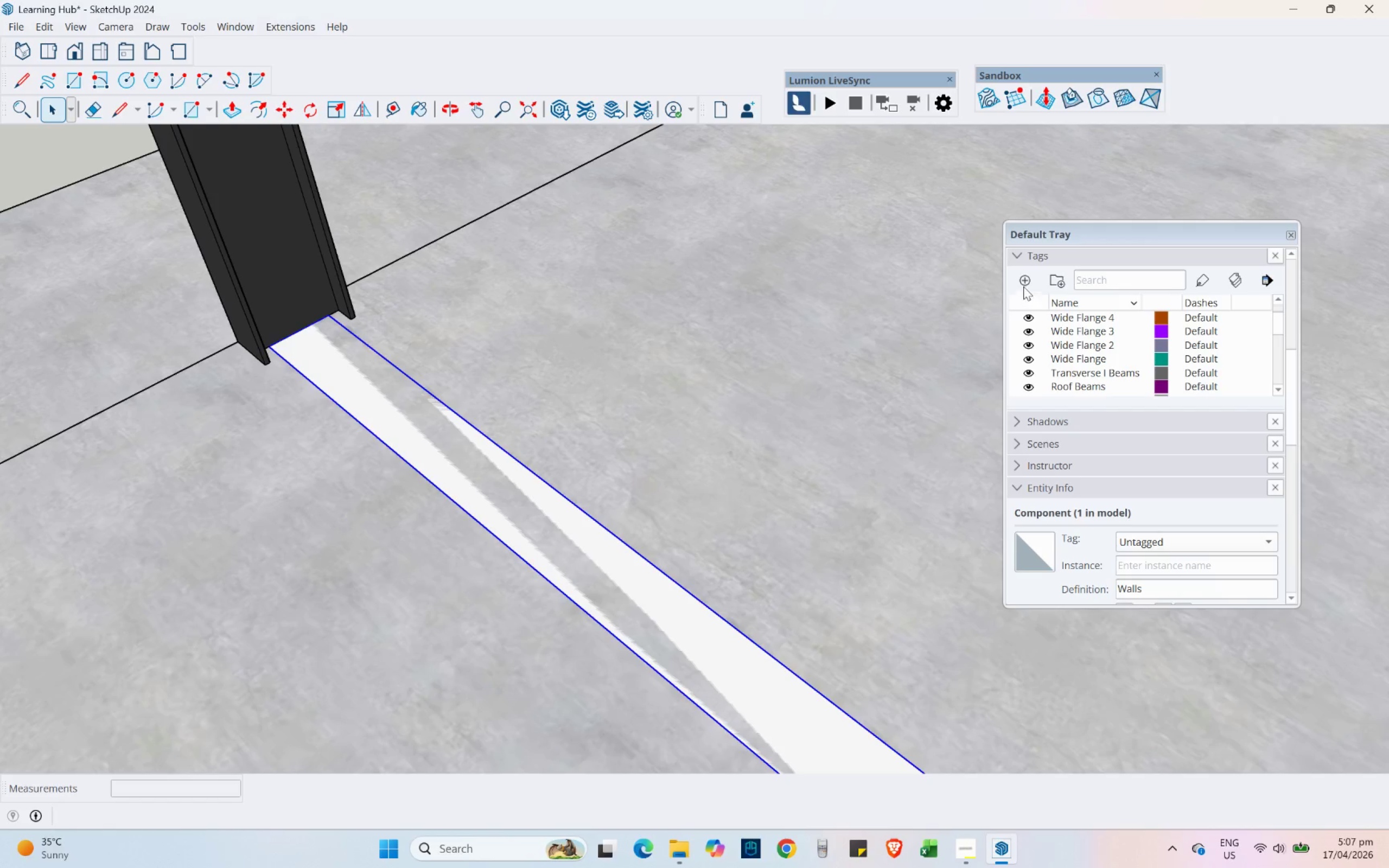 
left_click([1021, 276])
 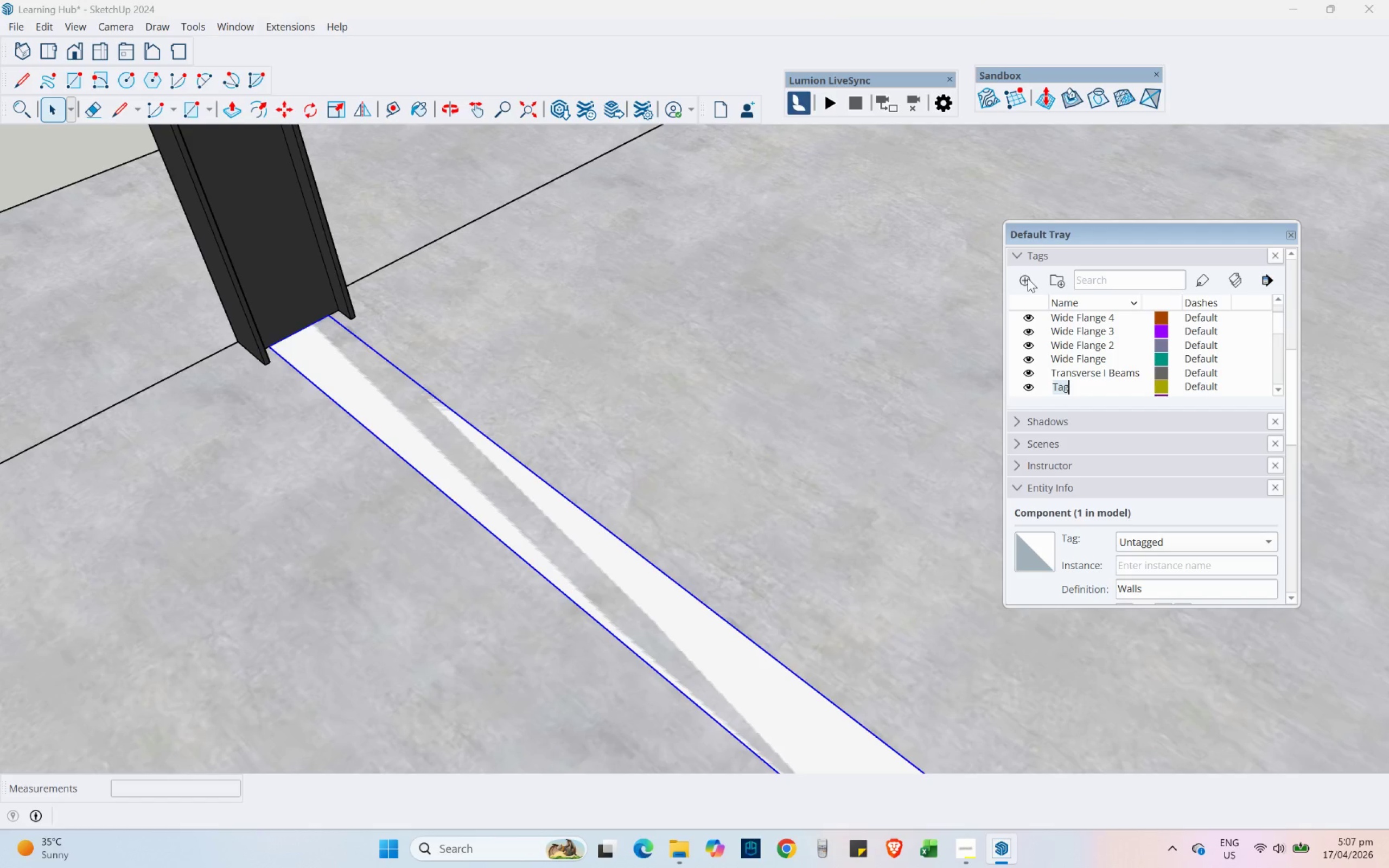 
type(Walls)
 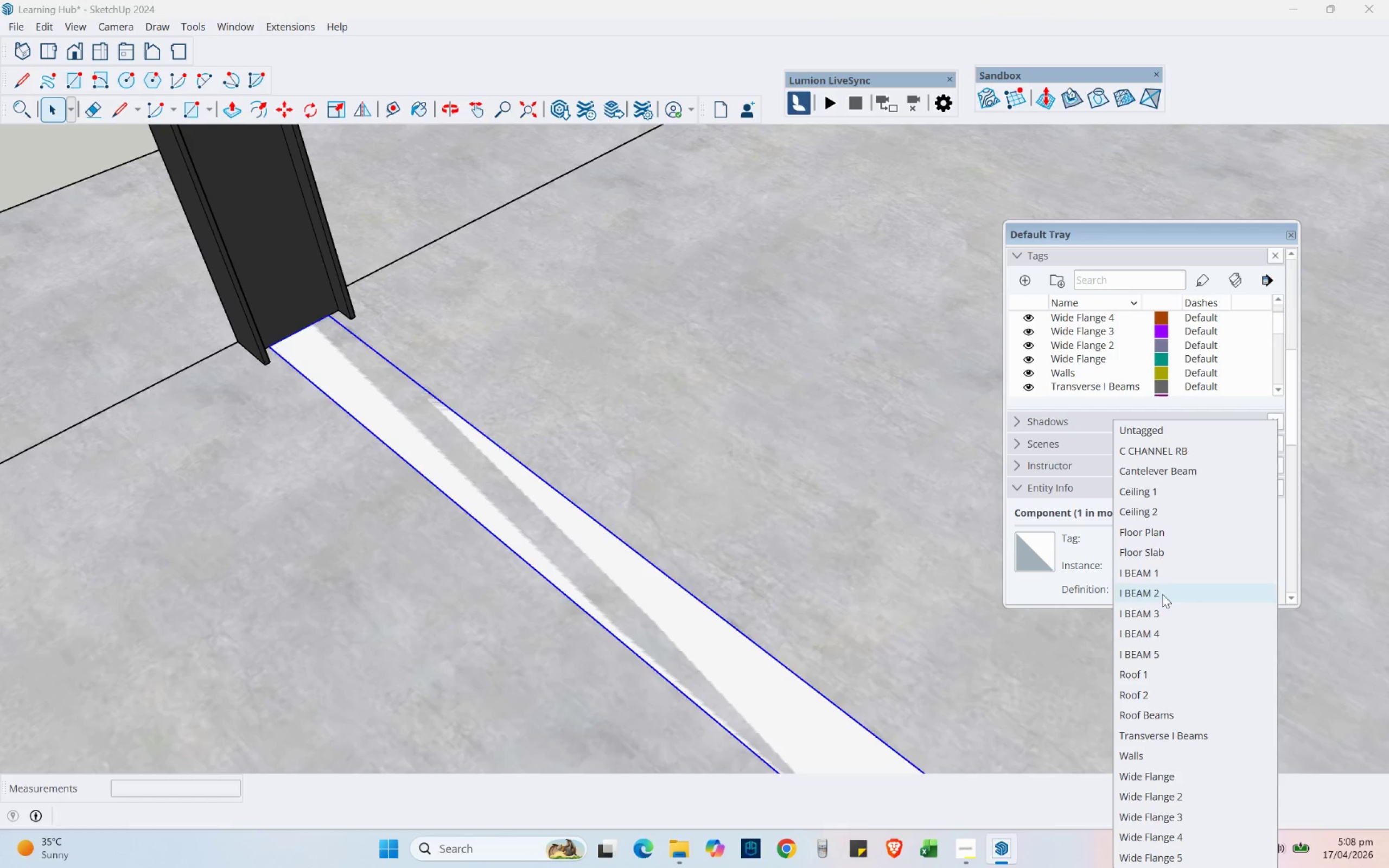 
left_click([1138, 750])
 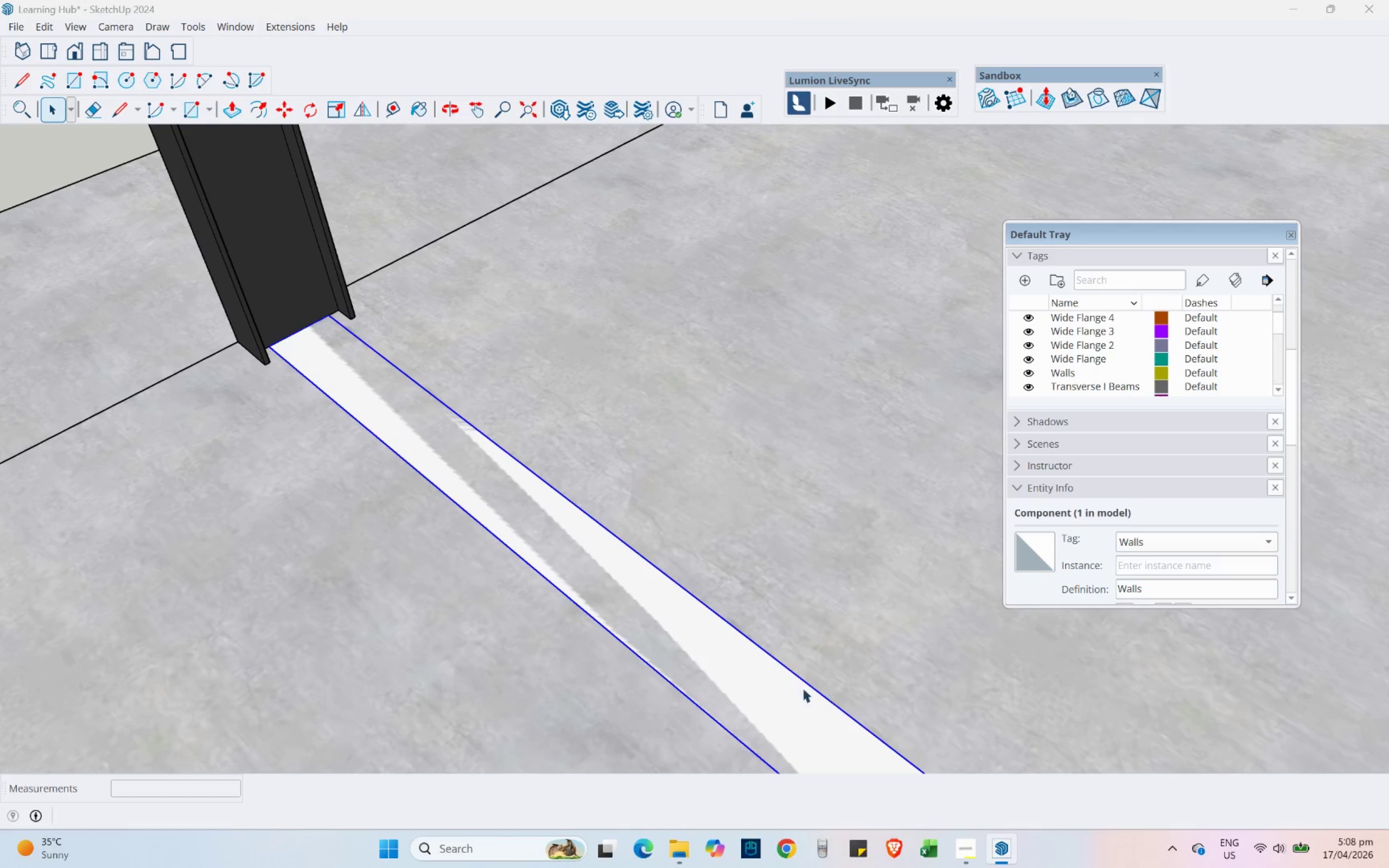 
double_click([768, 695])
 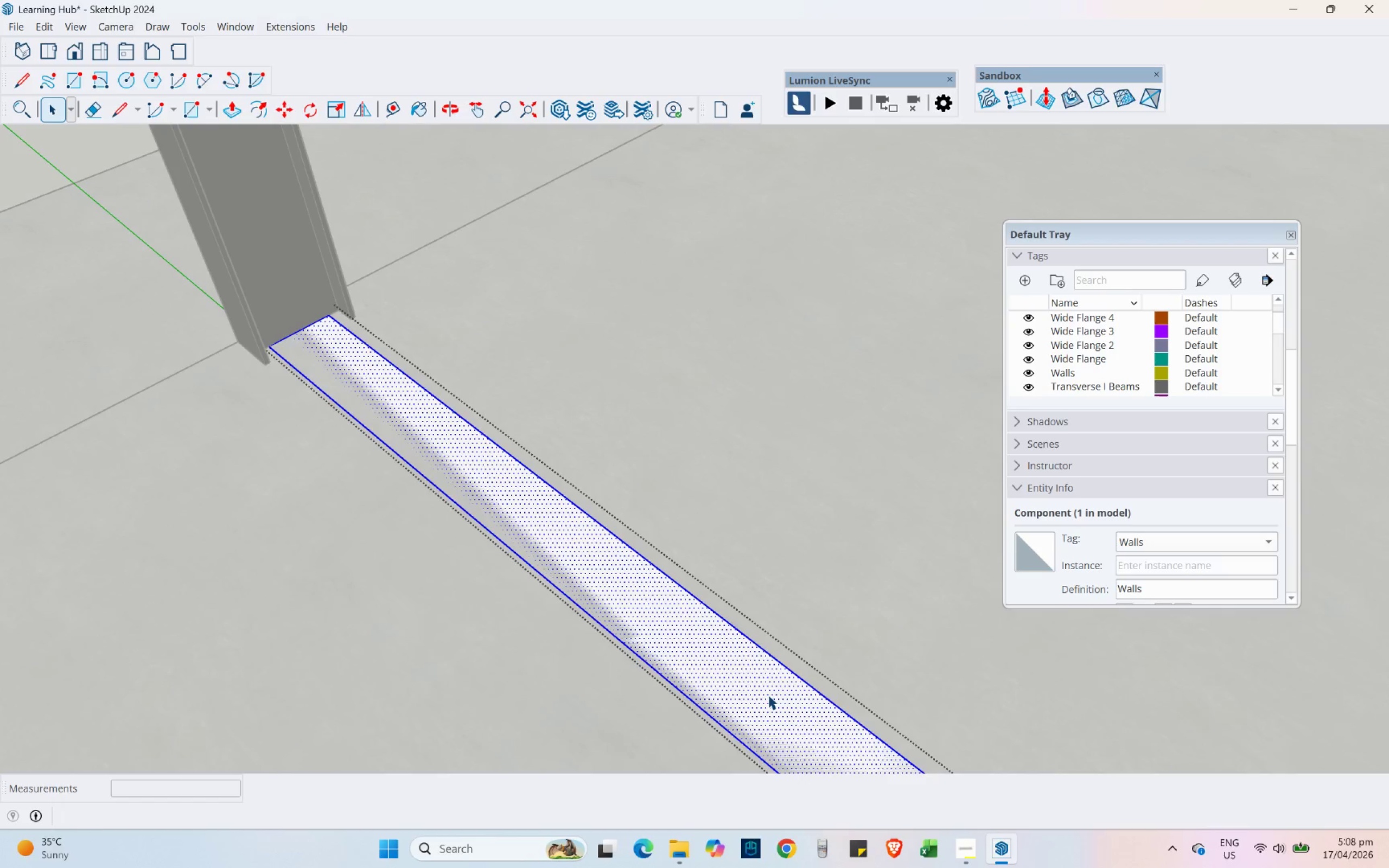 
triple_click([768, 695])
 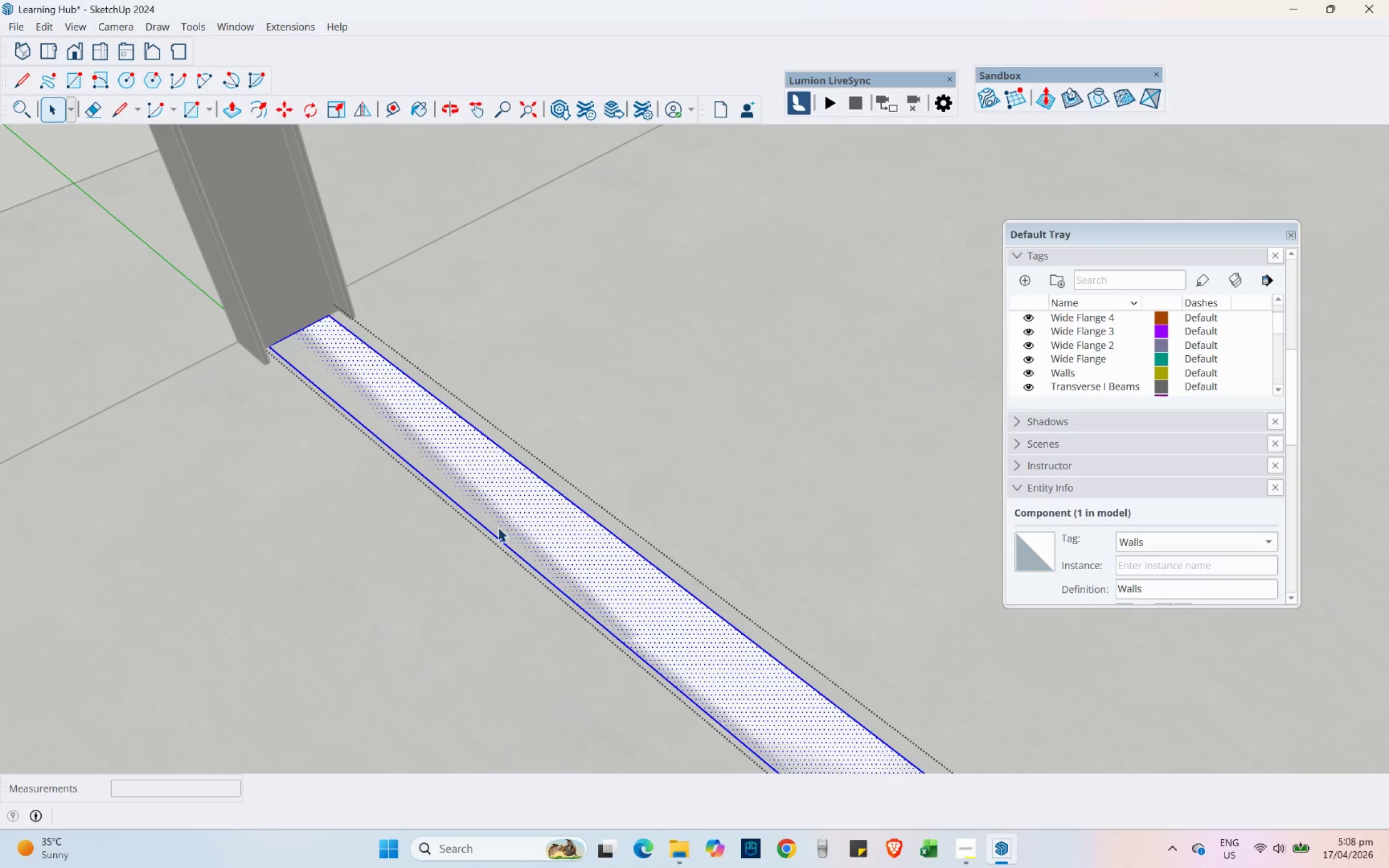 
double_click([405, 423])
 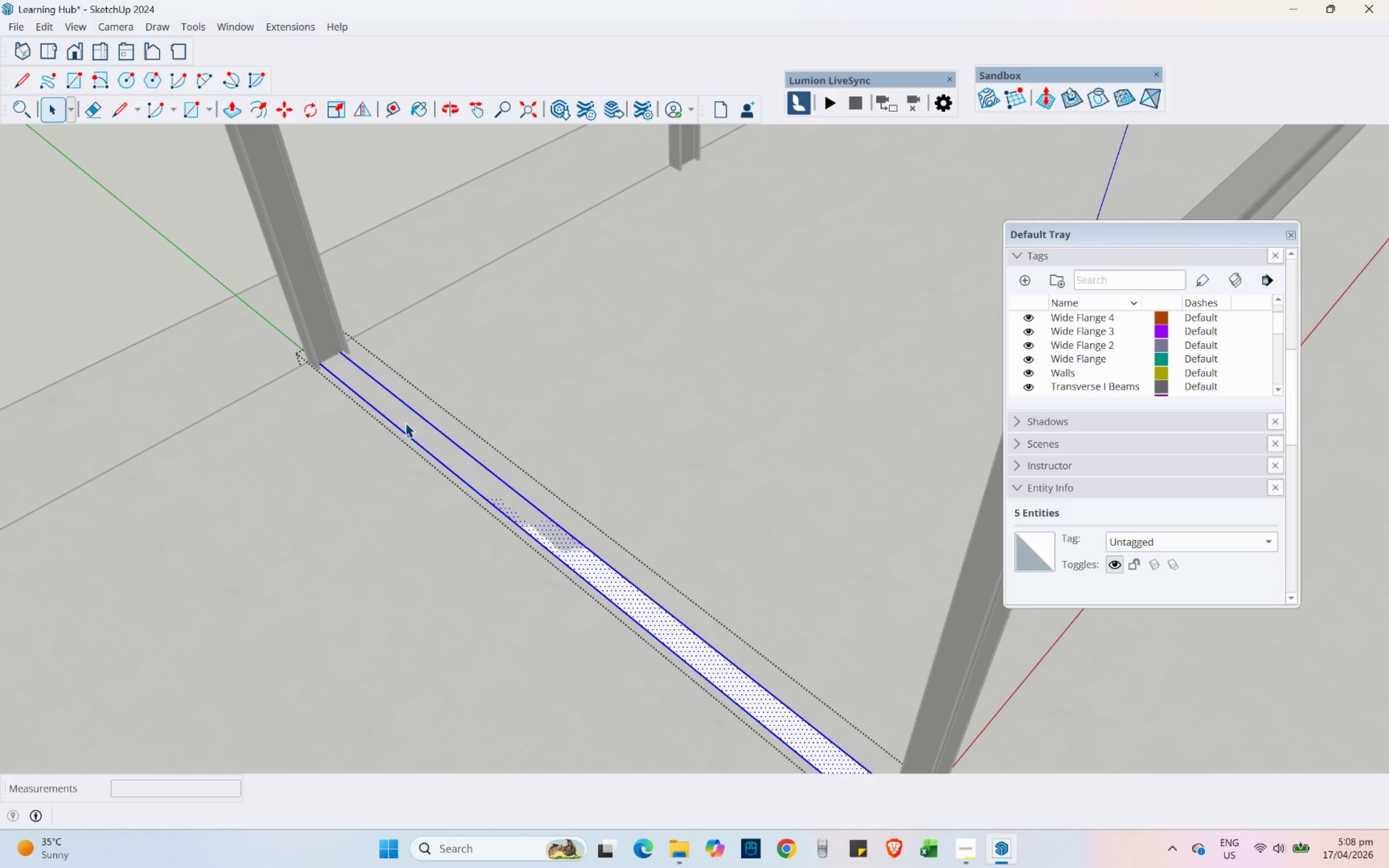 
scroll: coordinate [330, 353], scroll_direction: down, amount: 12.0
 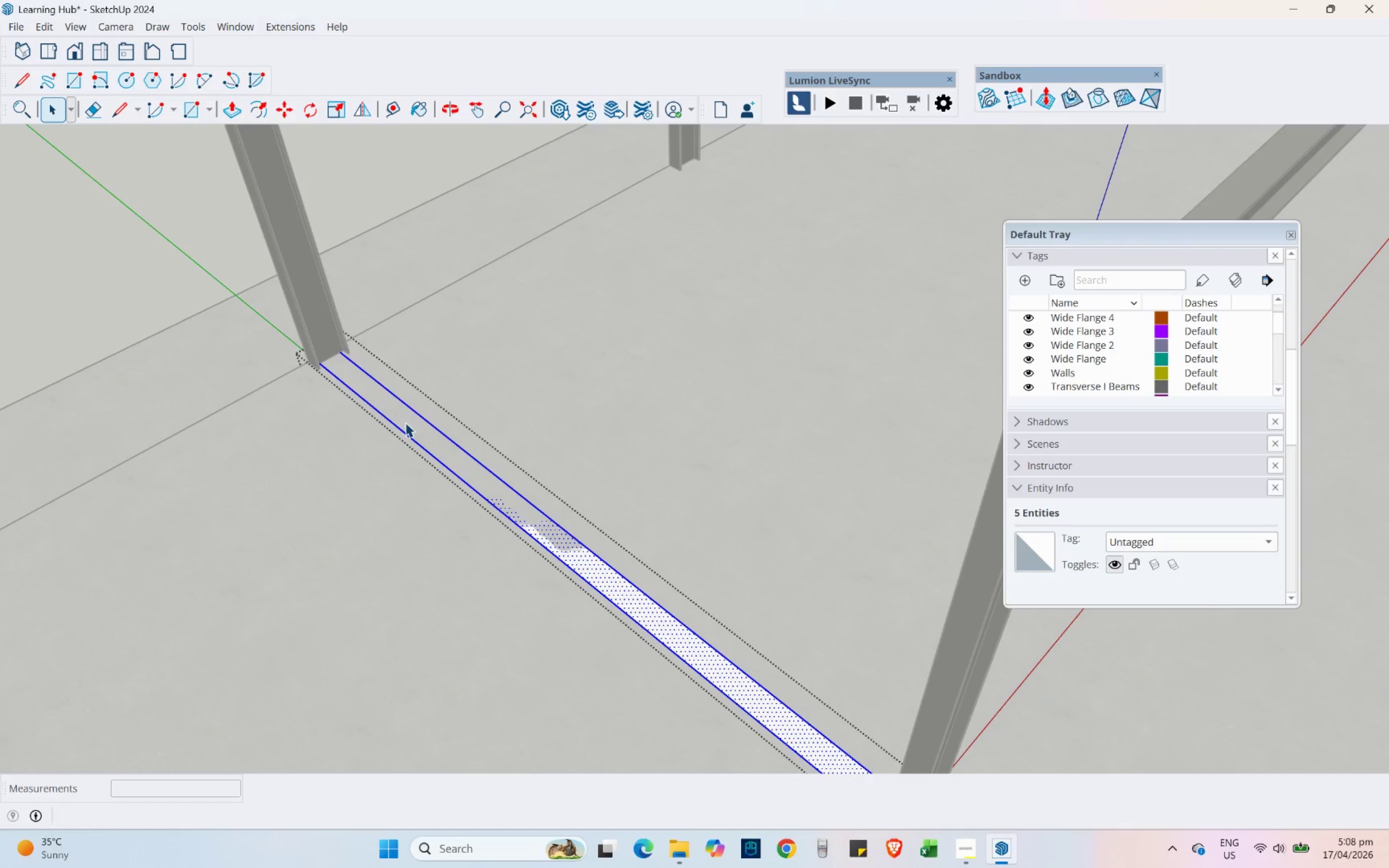 
triple_click([405, 423])
 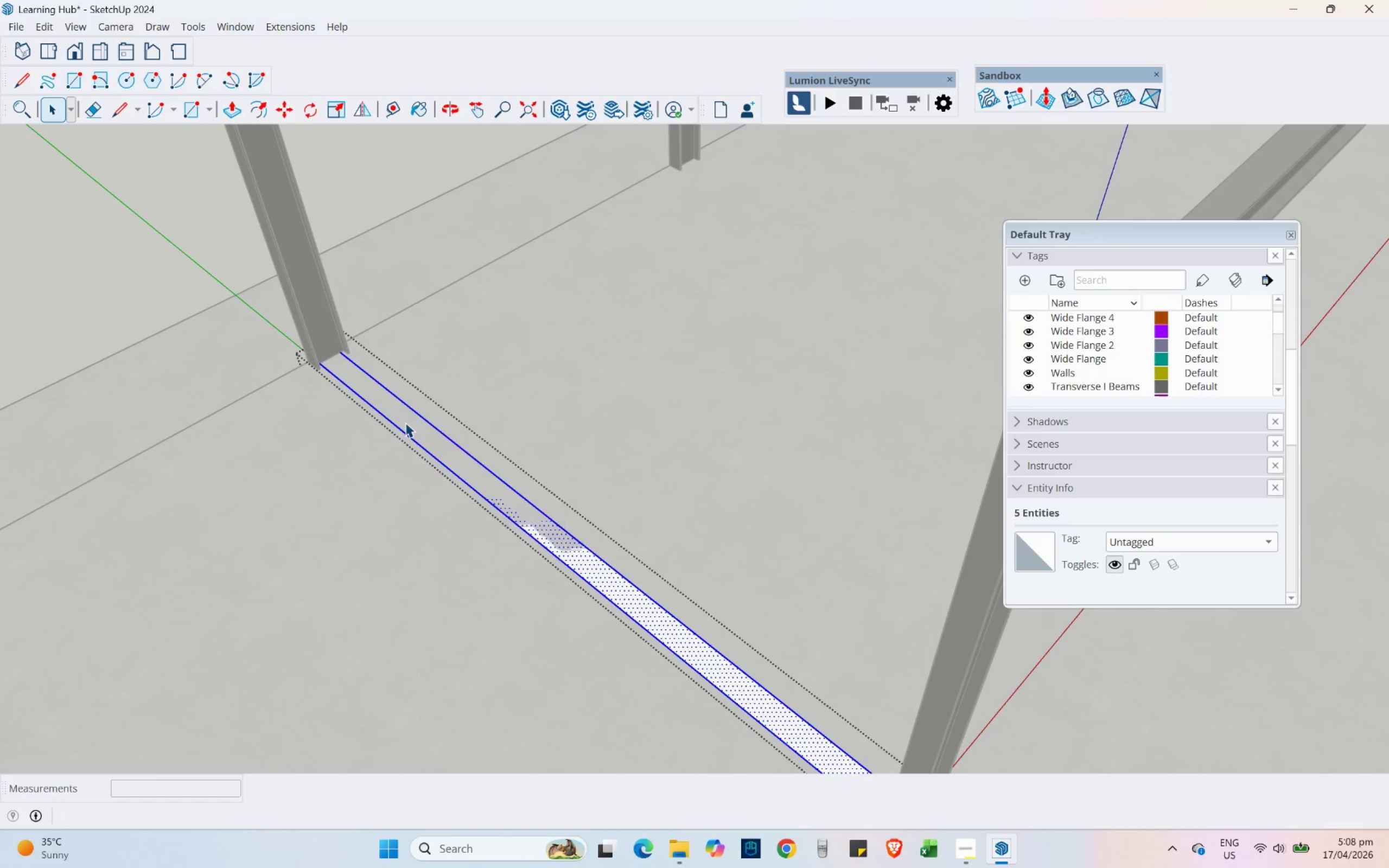 
right_click([405, 423])
 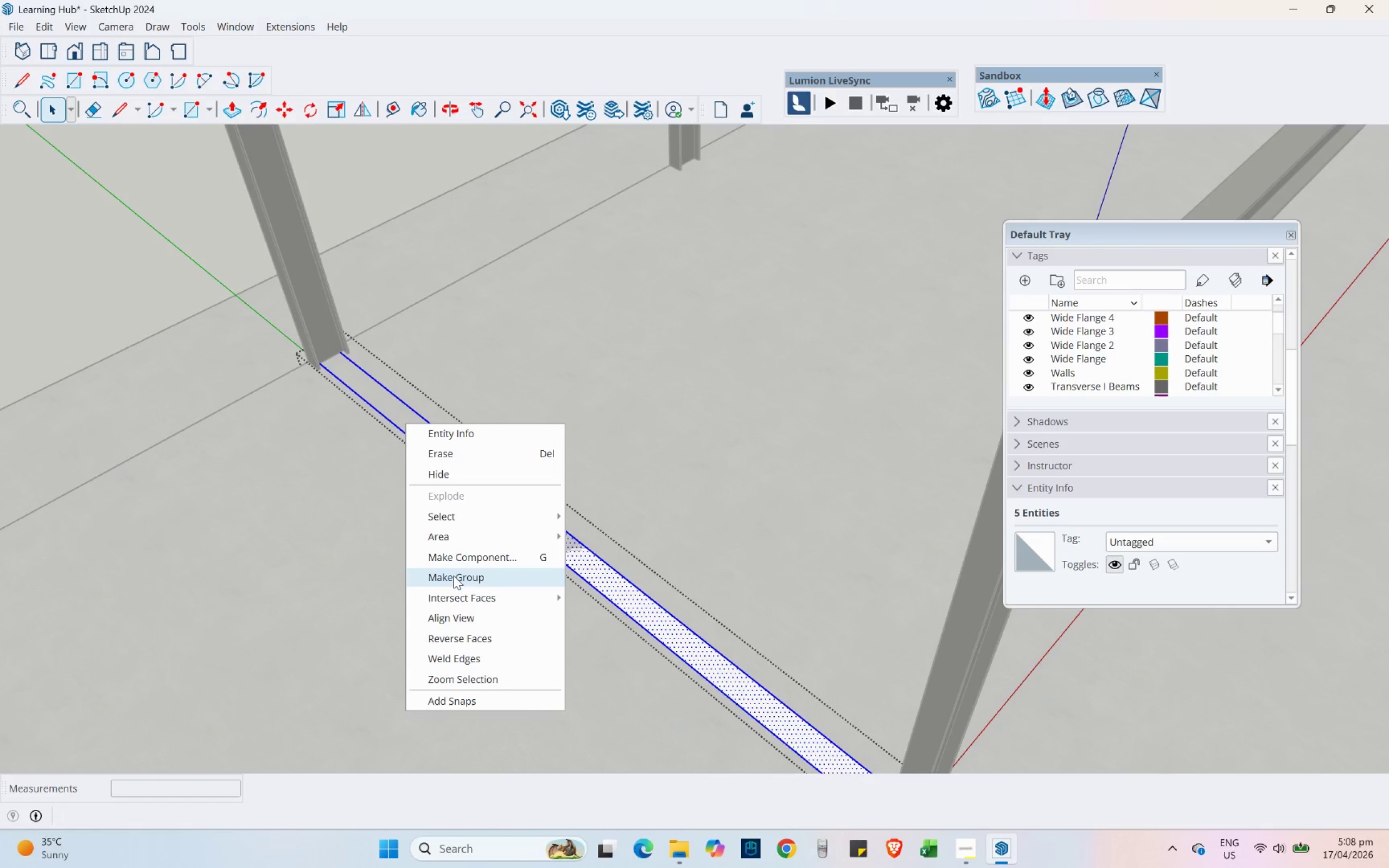 
left_click([454, 576])
 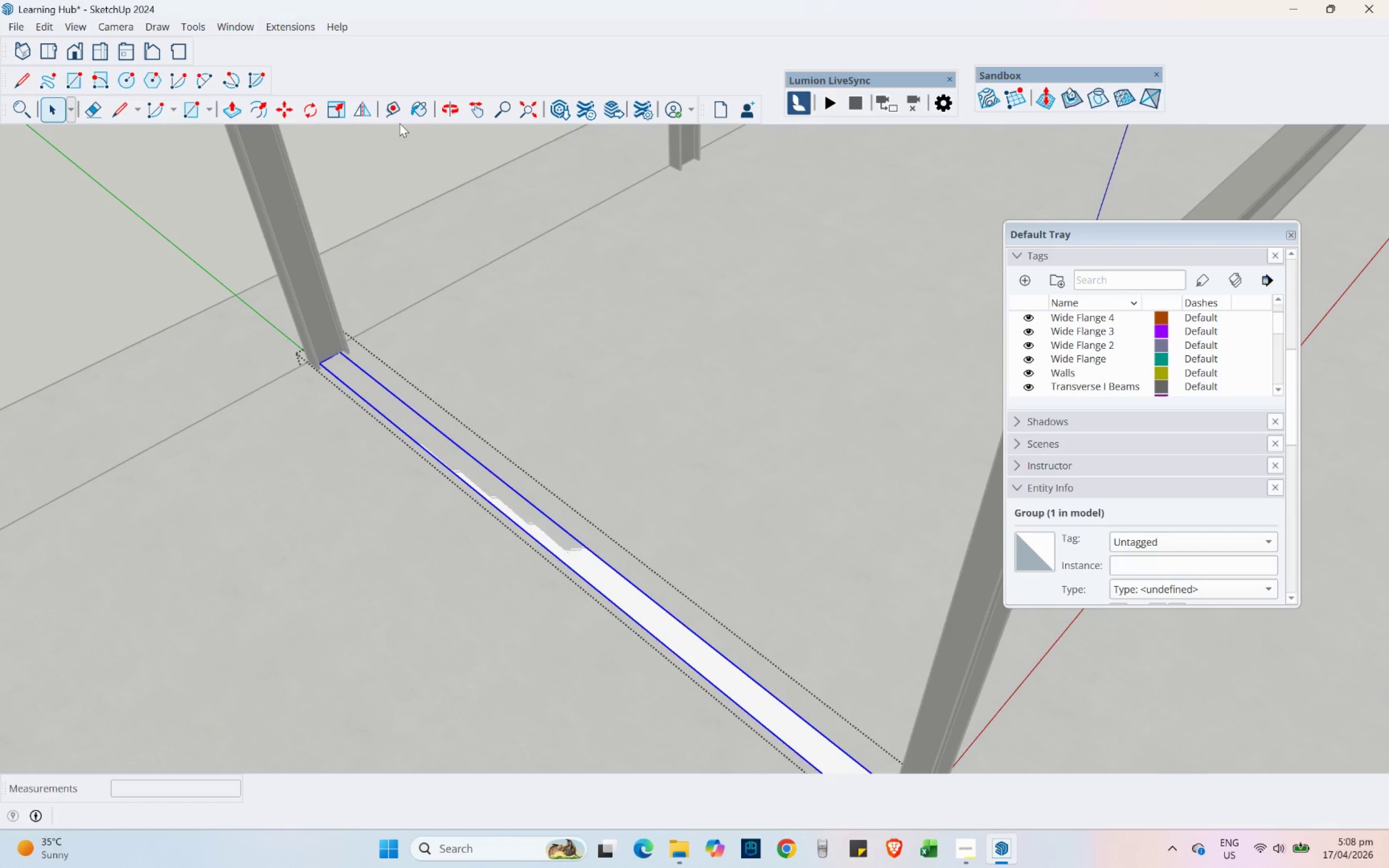 
left_click([427, 110])
 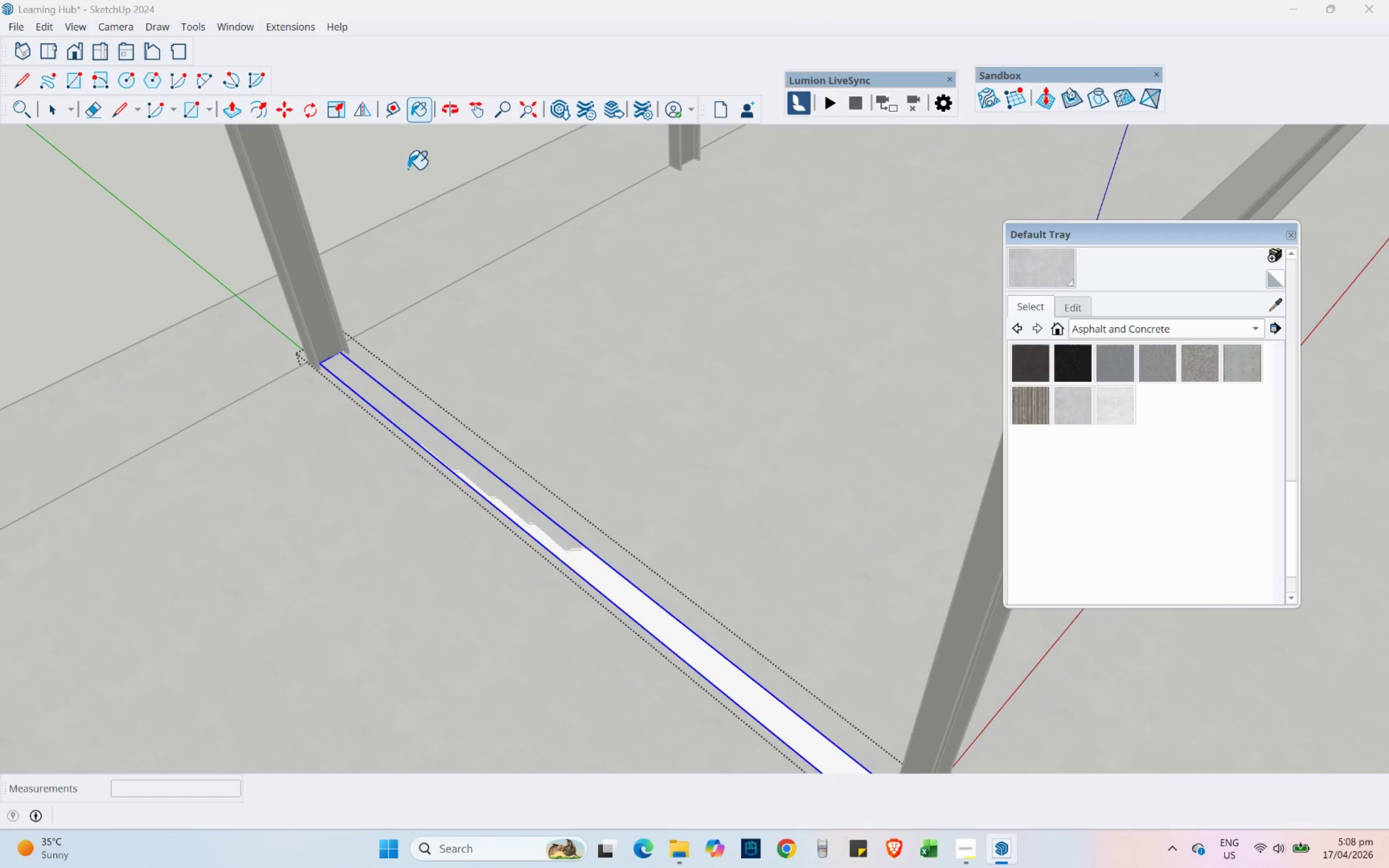 
scroll: coordinate [408, 178], scroll_direction: down, amount: 5.0
 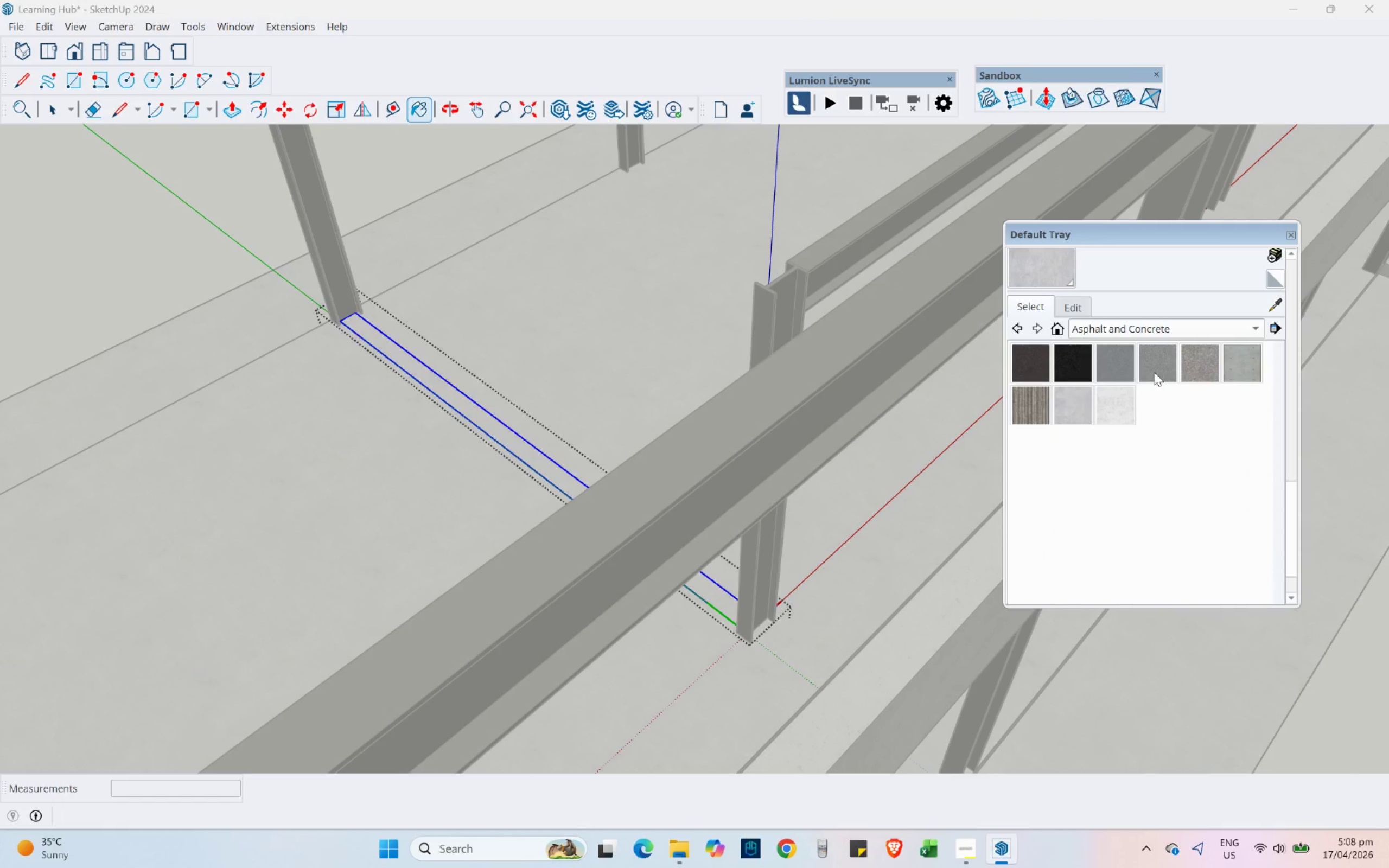 
left_click([1244, 371])
 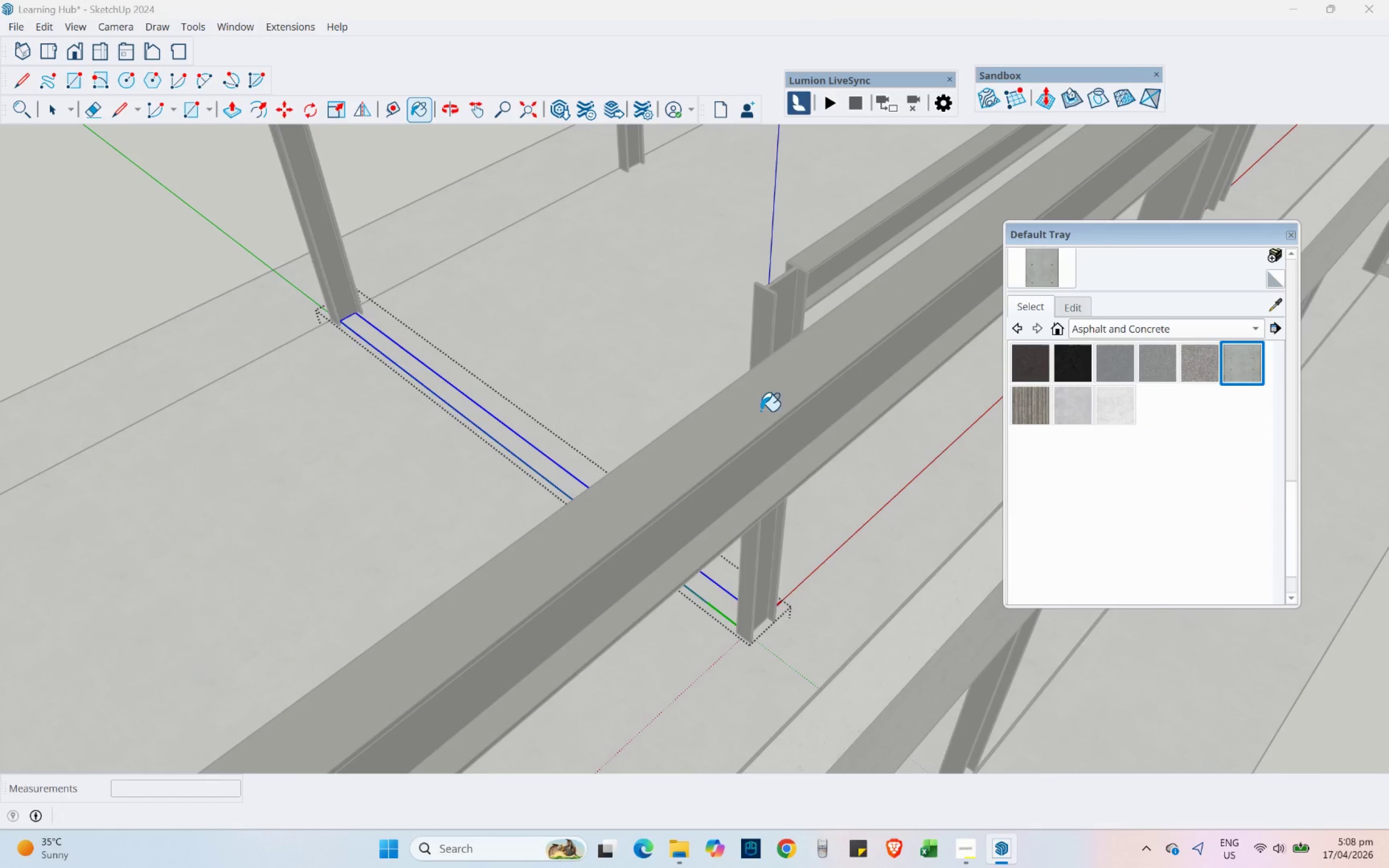 
scroll: coordinate [581, 437], scroll_direction: up, amount: 4.0
 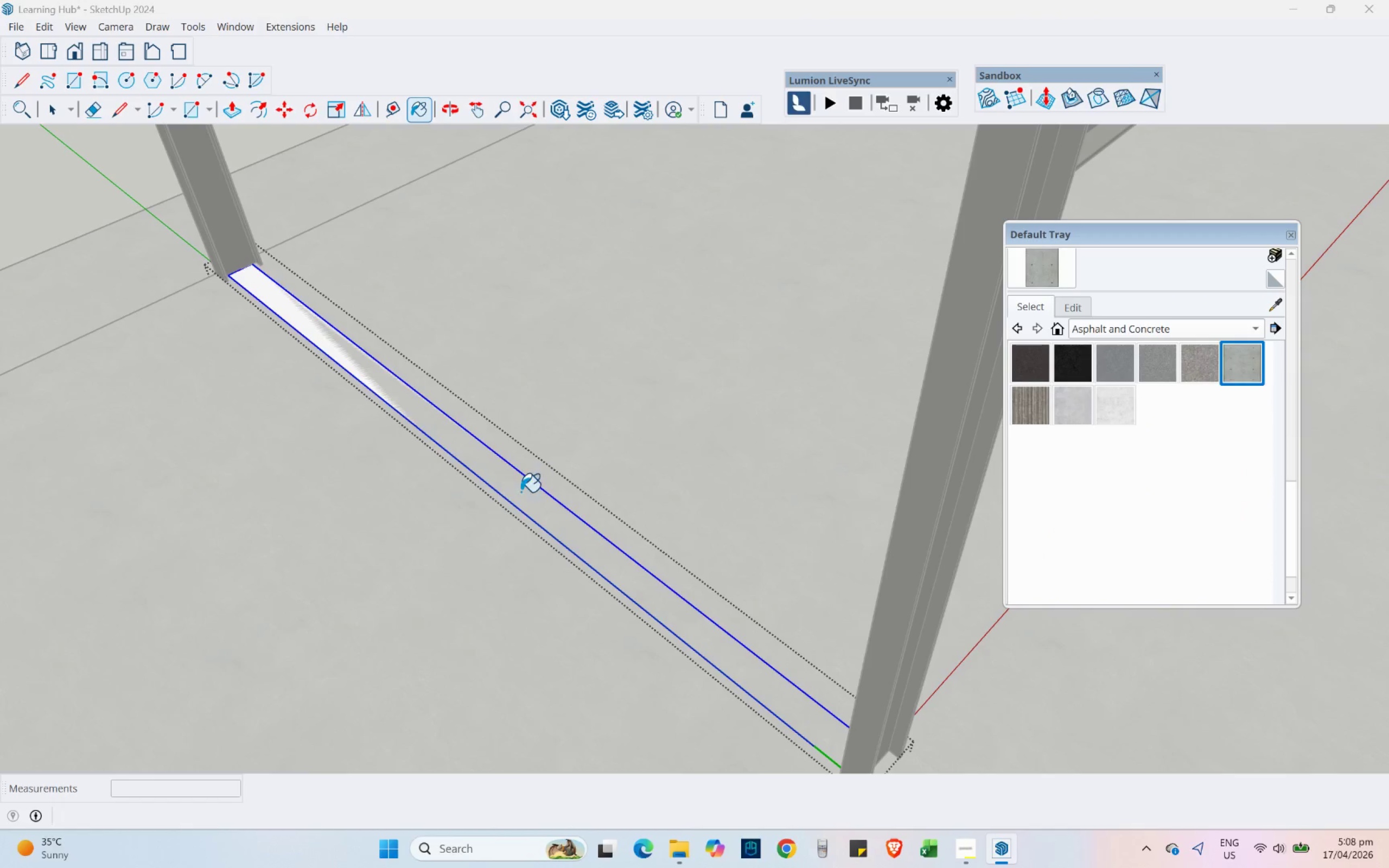 
left_click([519, 495])
 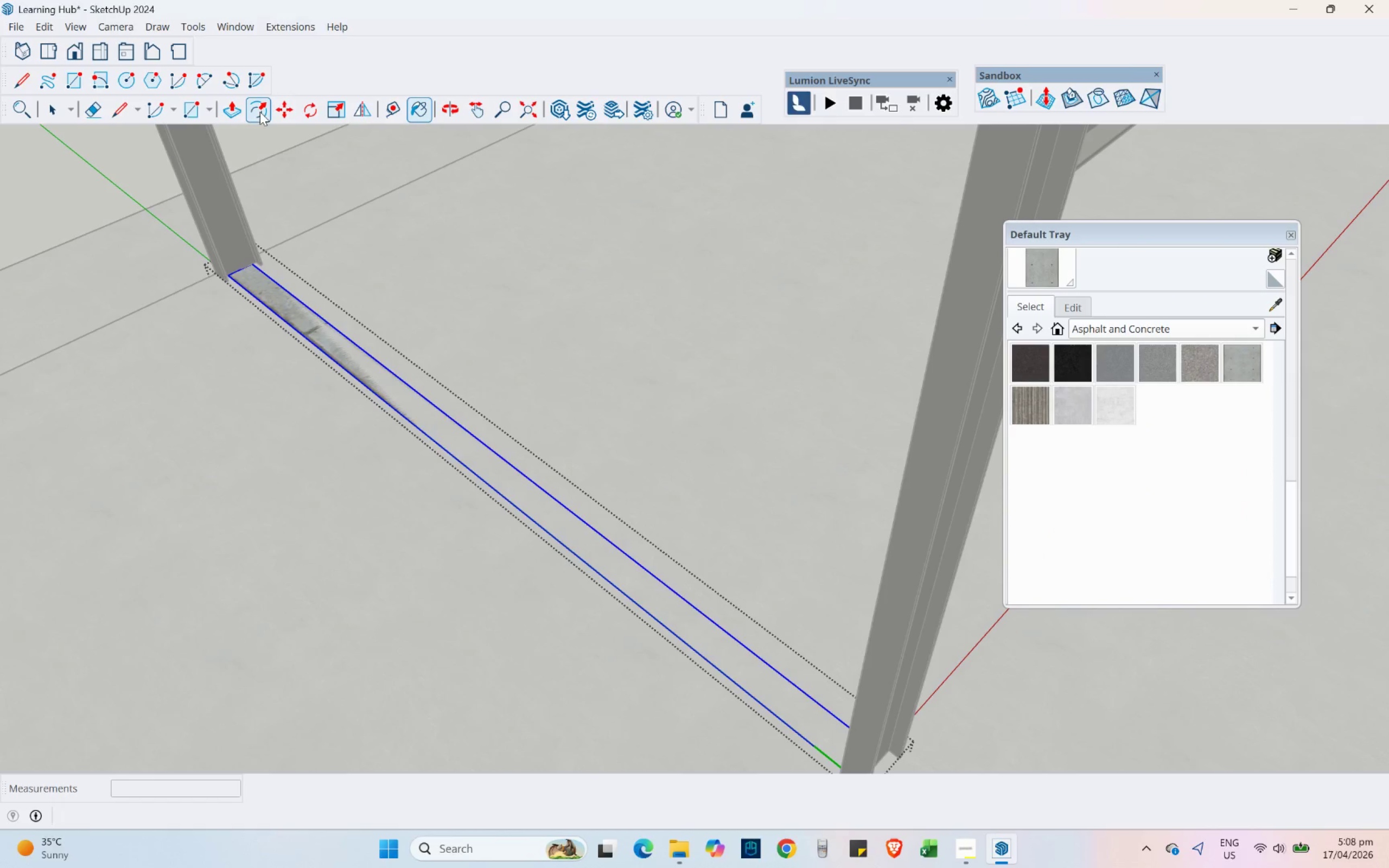 
left_click([242, 110])
 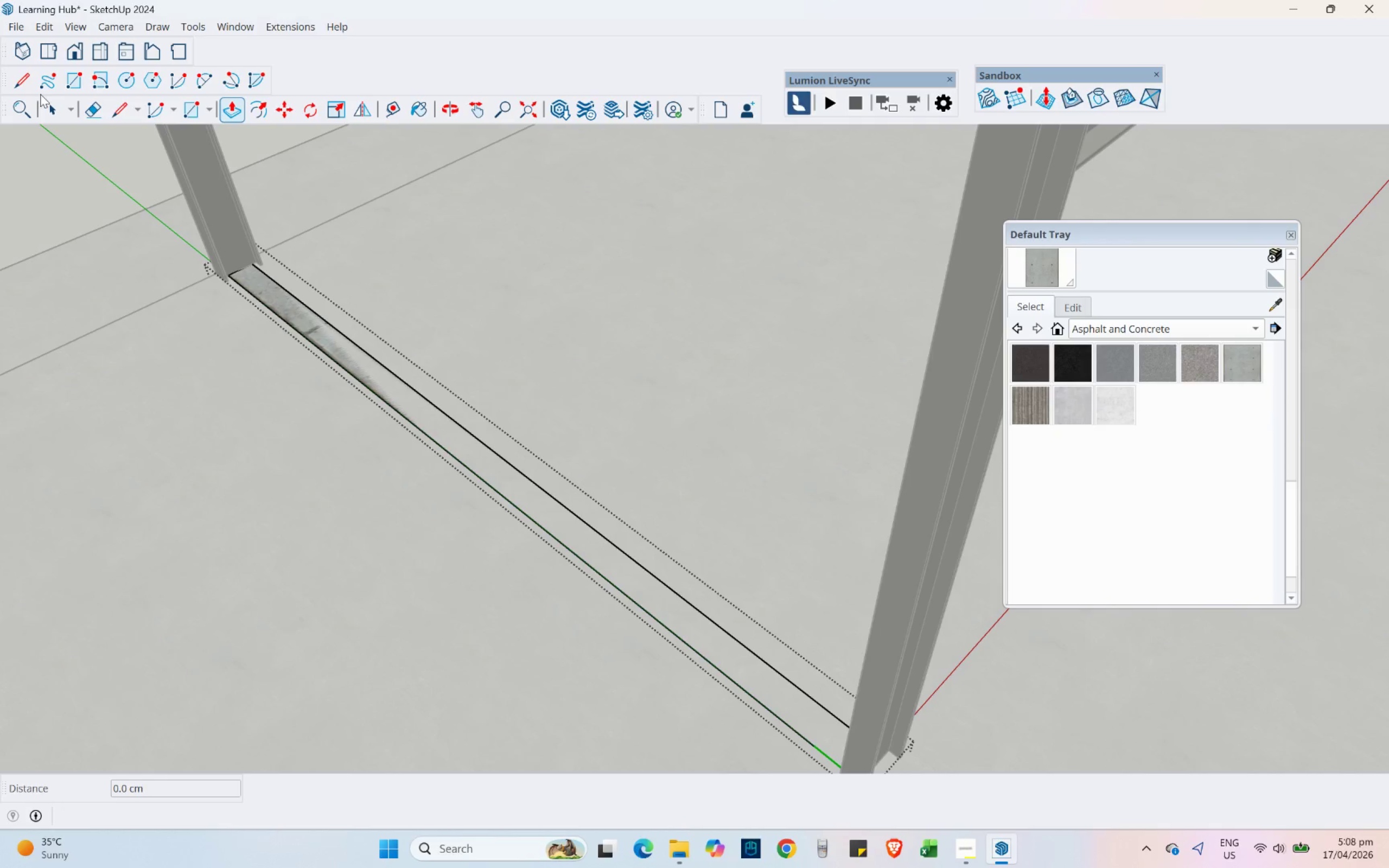 
double_click([295, 326])
 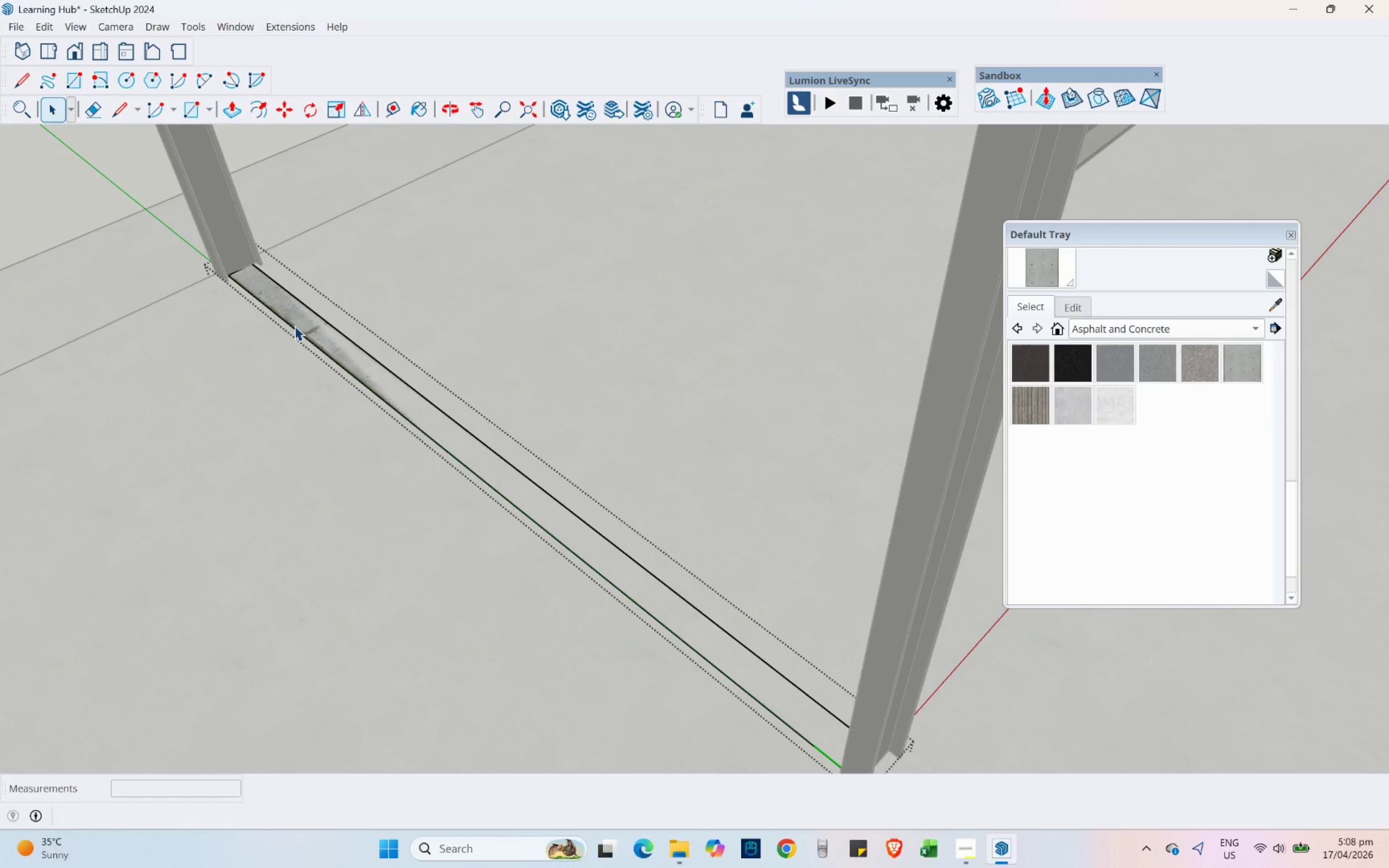 
triple_click([295, 326])
 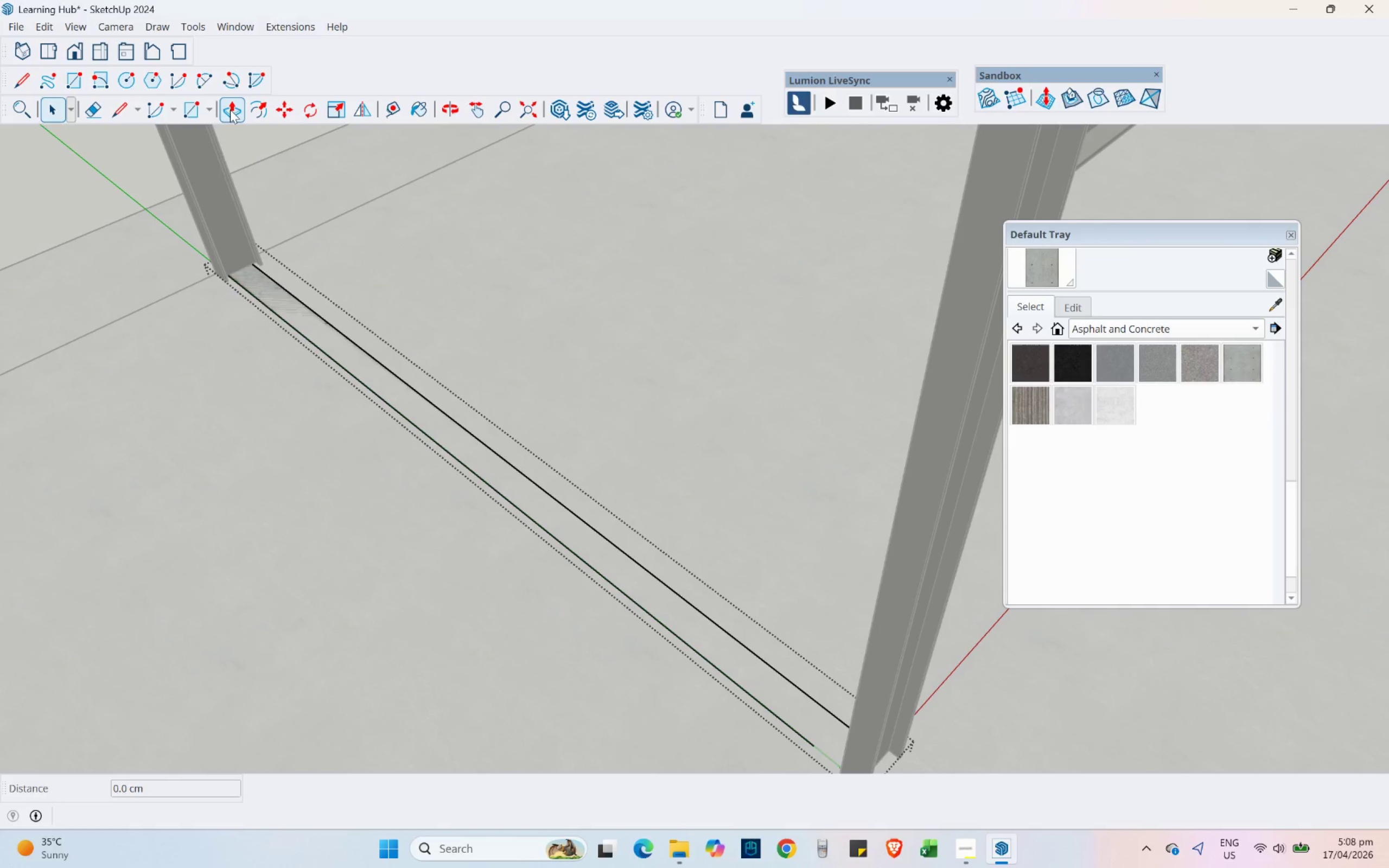 
double_click([272, 303])
 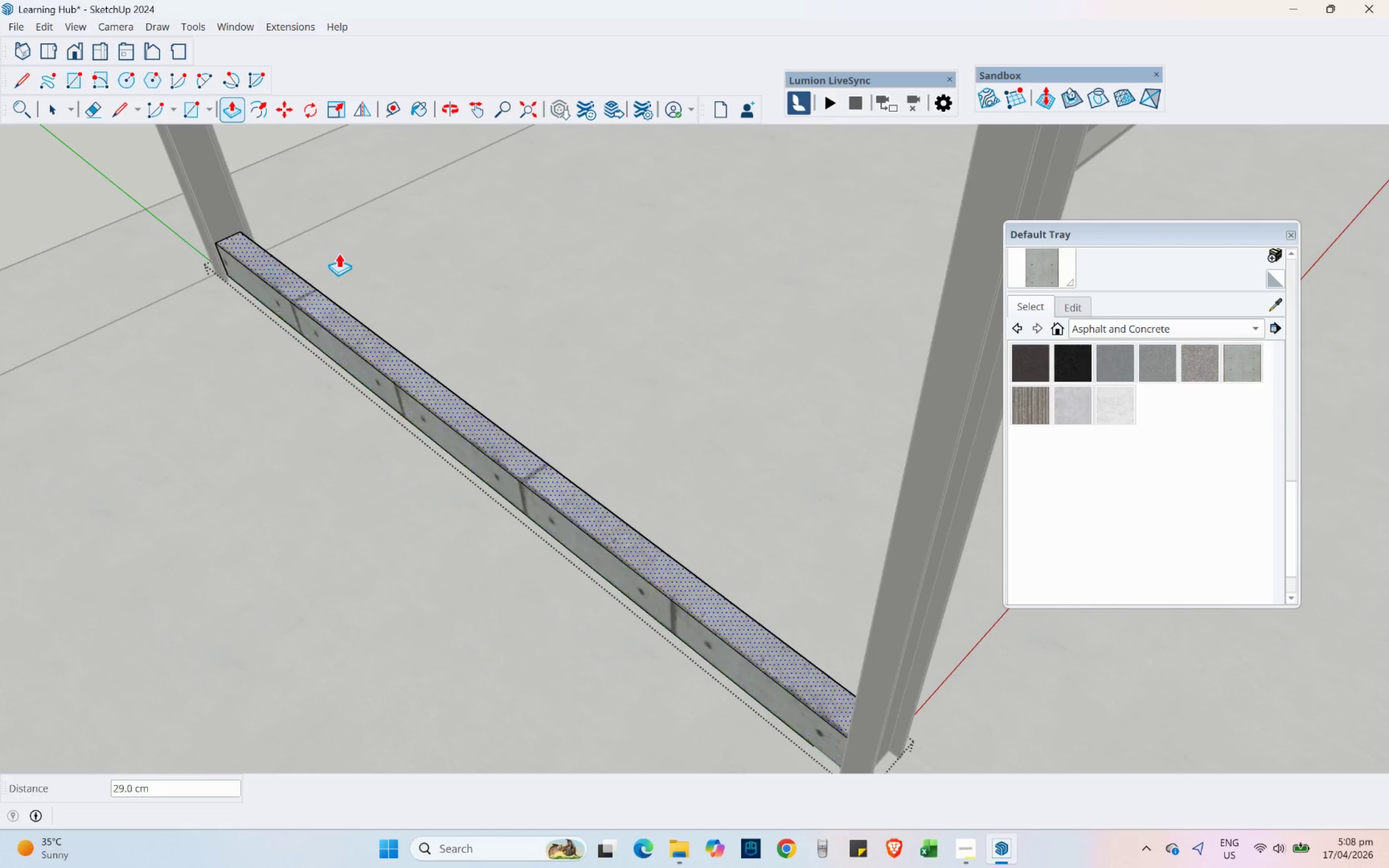 
hold_key(key=ShiftLeft, duration=0.45)
 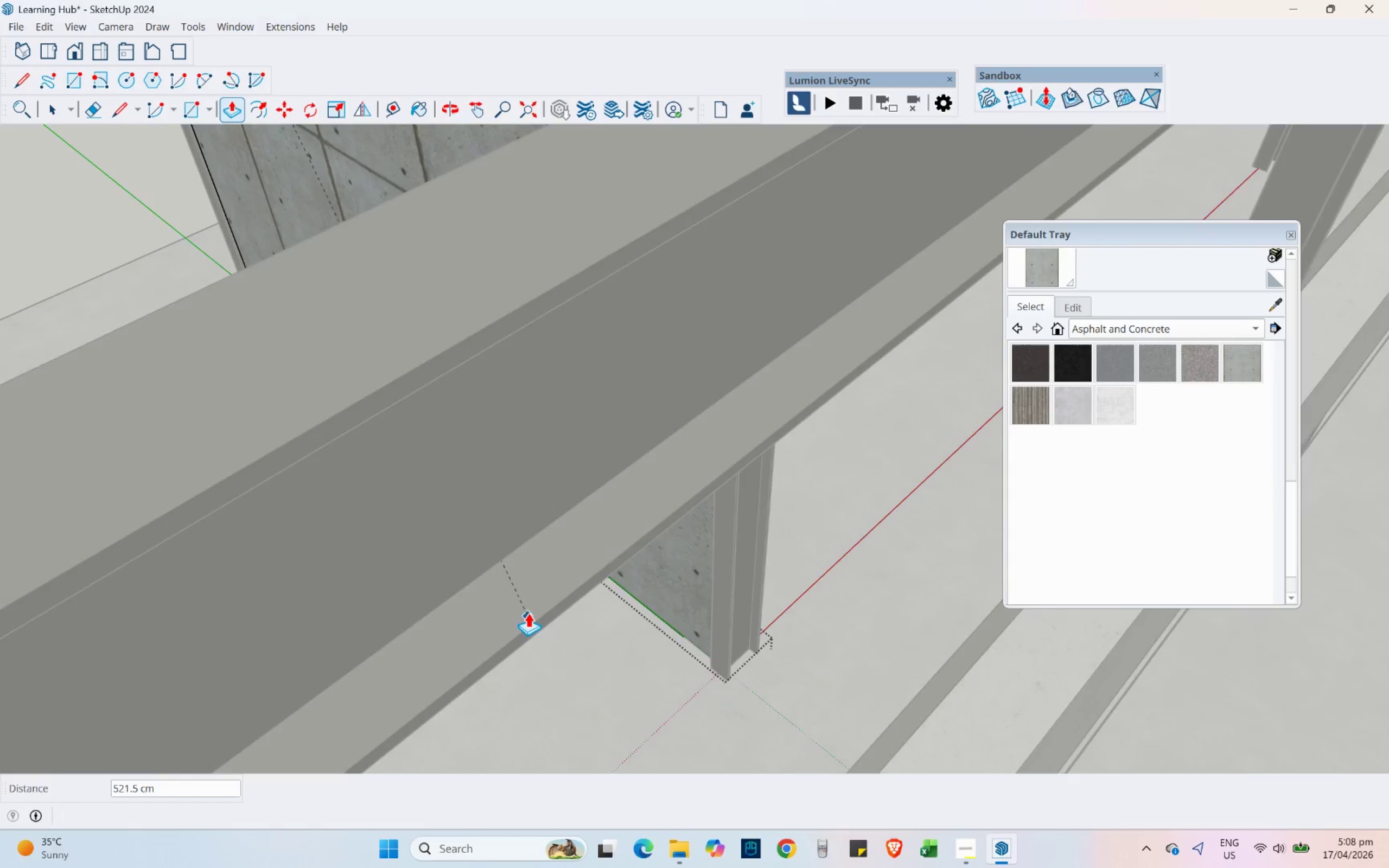 
scroll: coordinate [410, 367], scroll_direction: down, amount: 18.0
 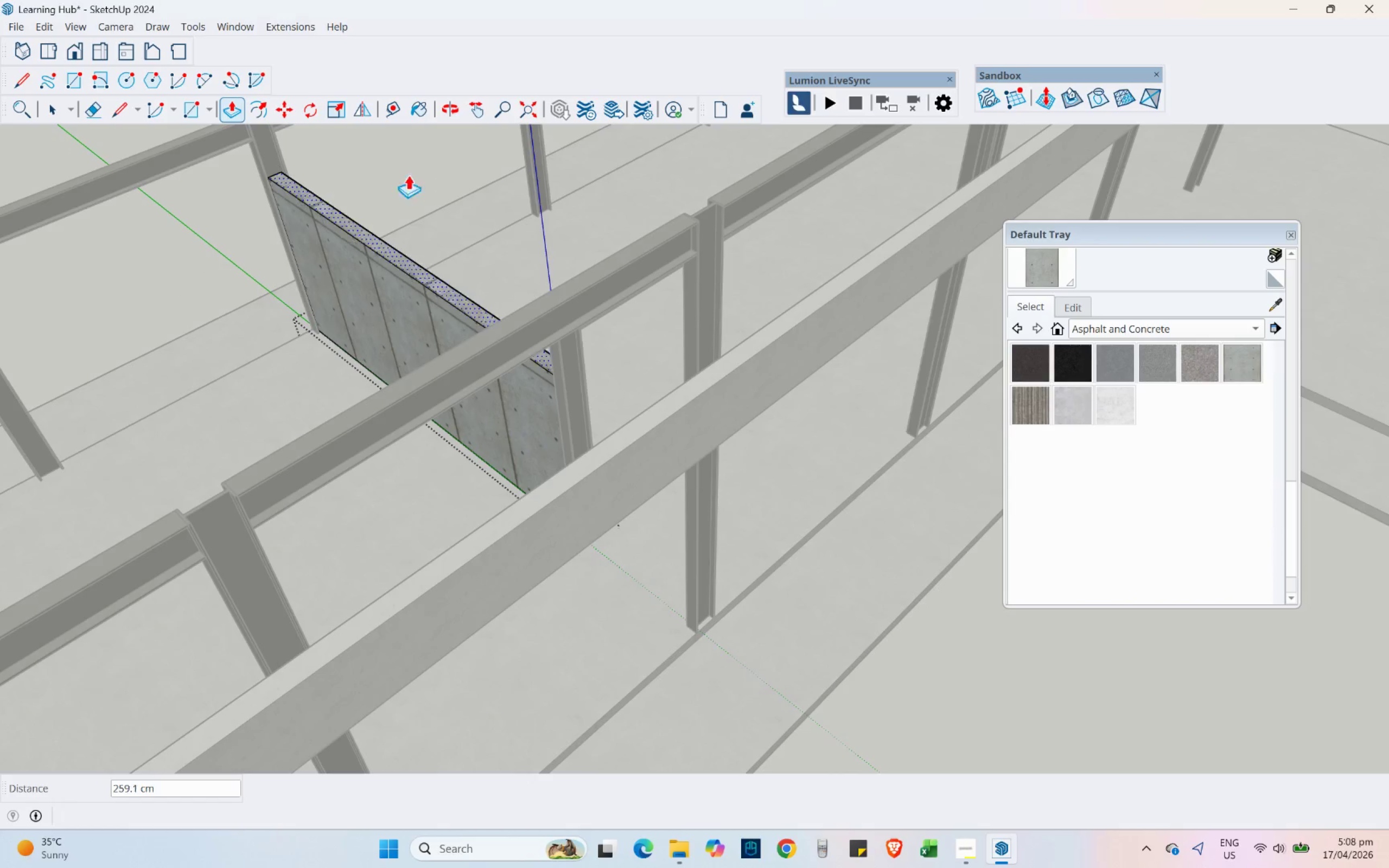 
scroll: coordinate [614, 426], scroll_direction: up, amount: 7.0
 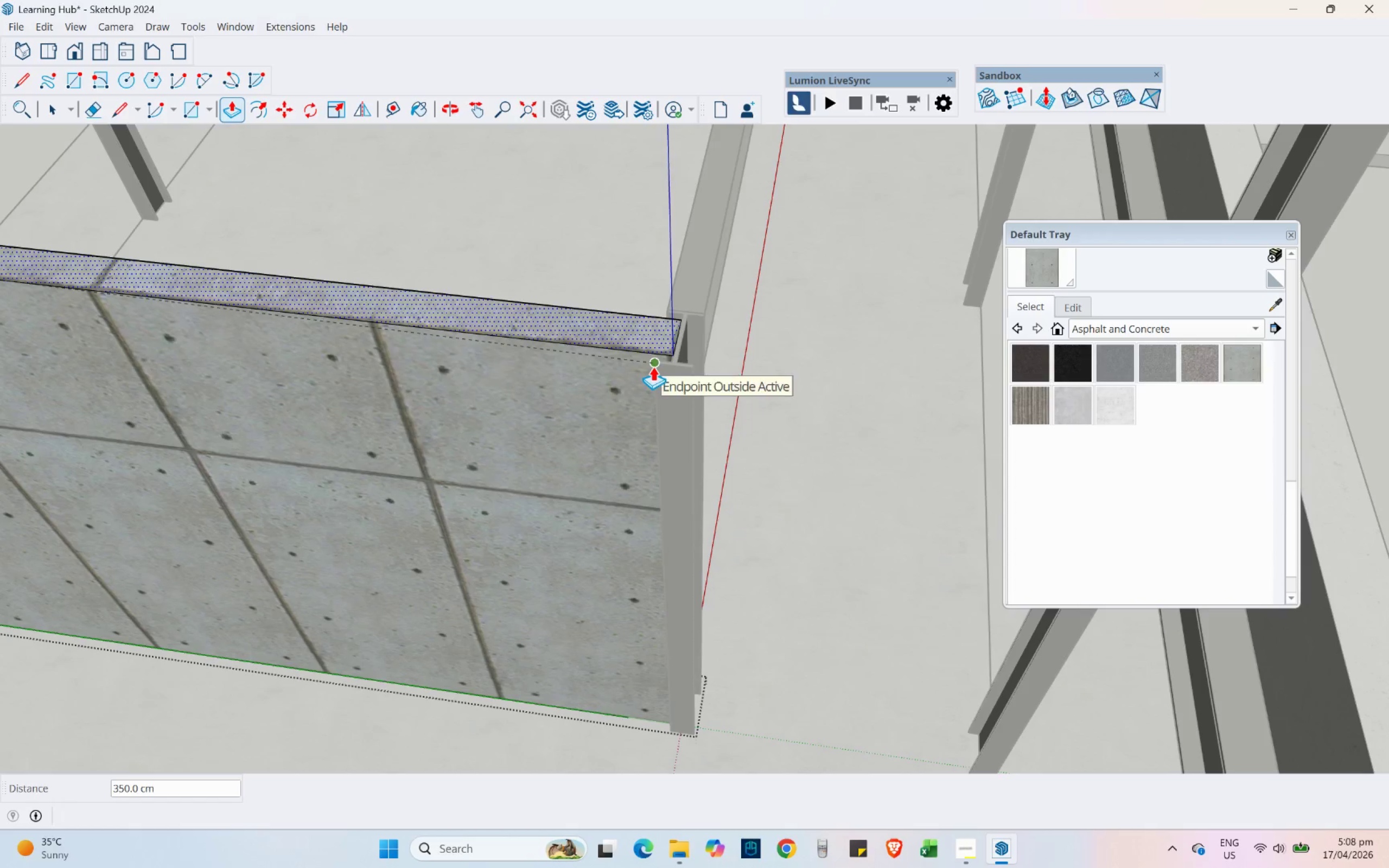 
left_click([653, 367])
 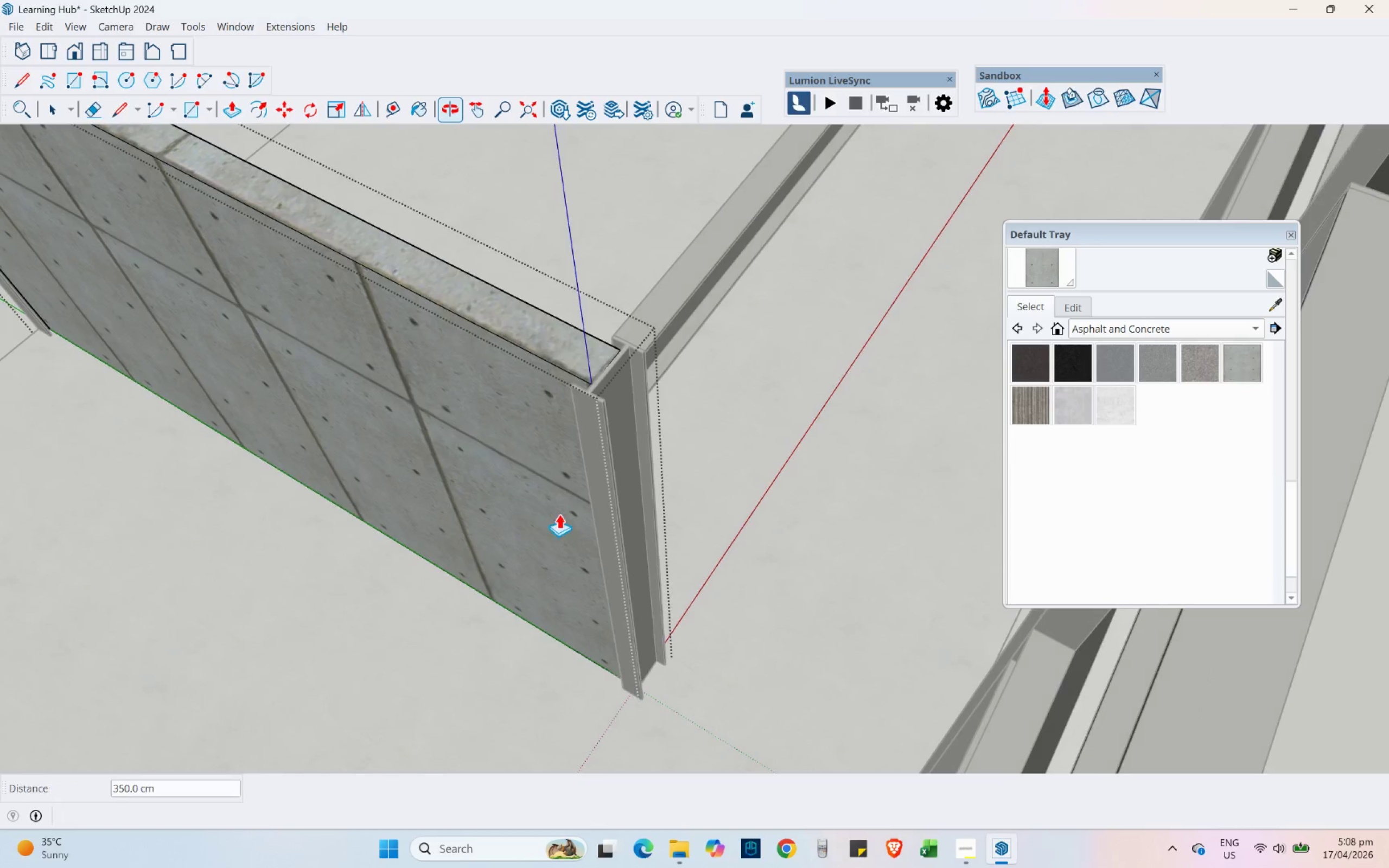 
scroll: coordinate [540, 496], scroll_direction: down, amount: 12.0
 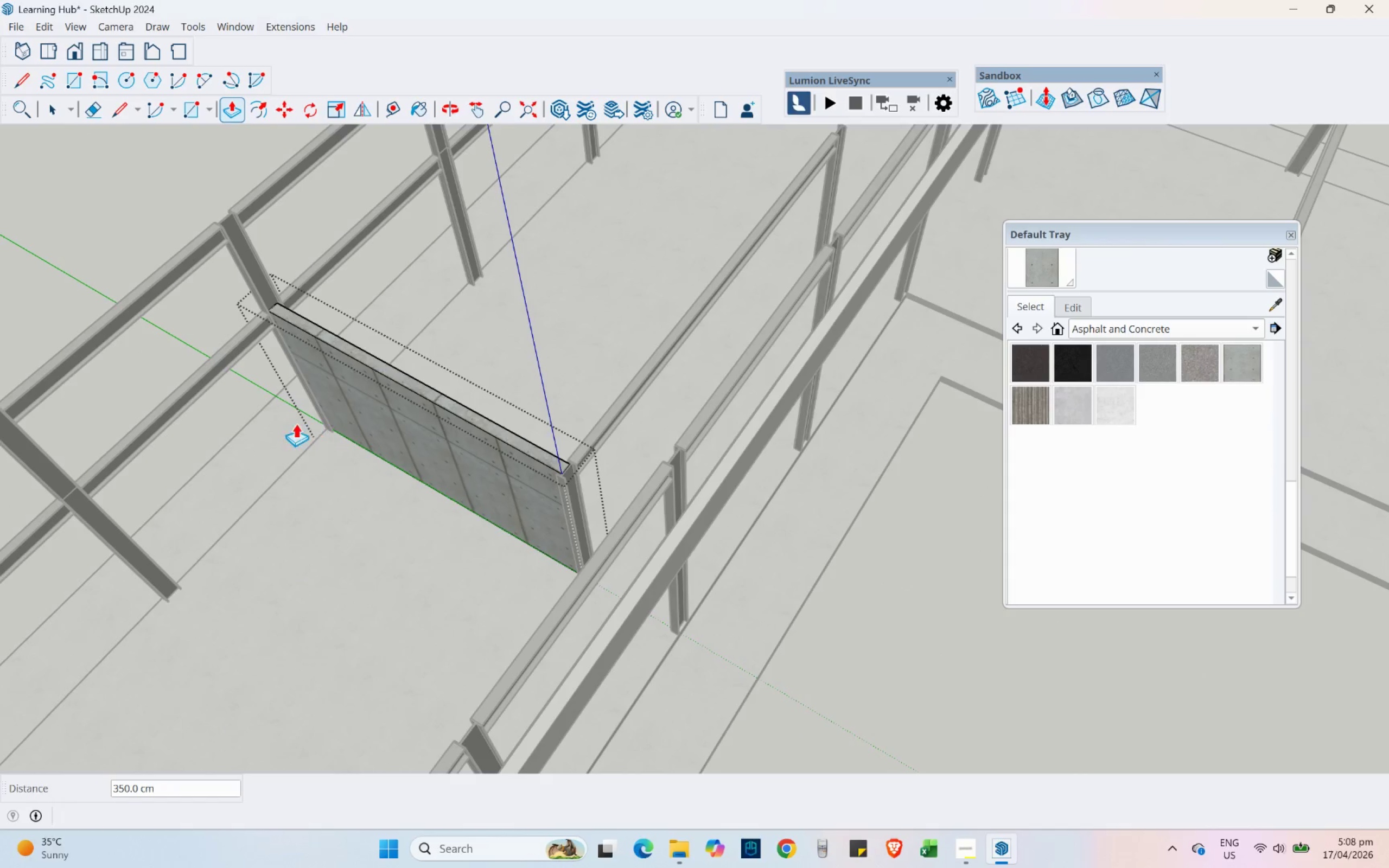 
scroll: coordinate [253, 301], scroll_direction: up, amount: 4.0
 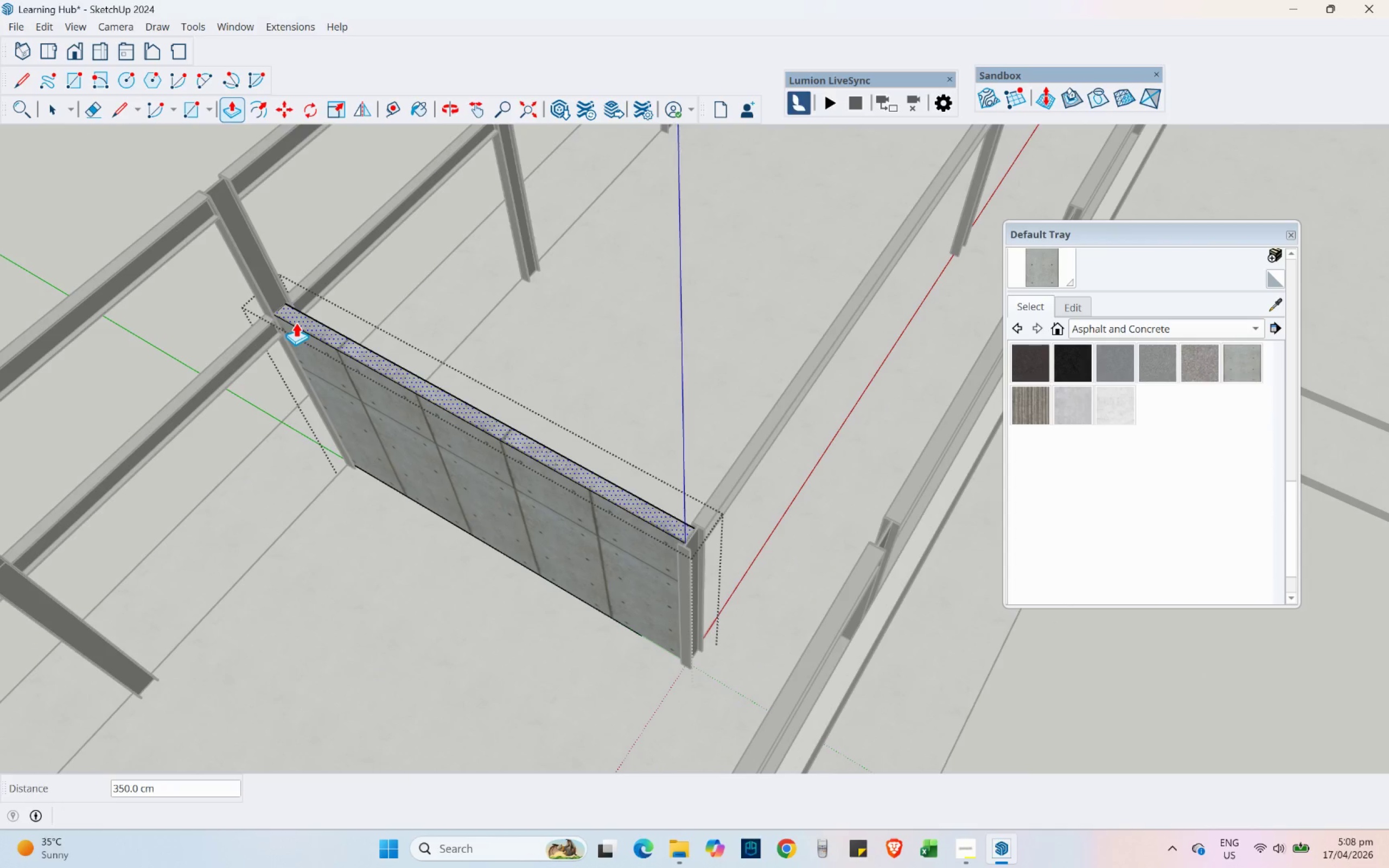 
left_click([293, 321])
 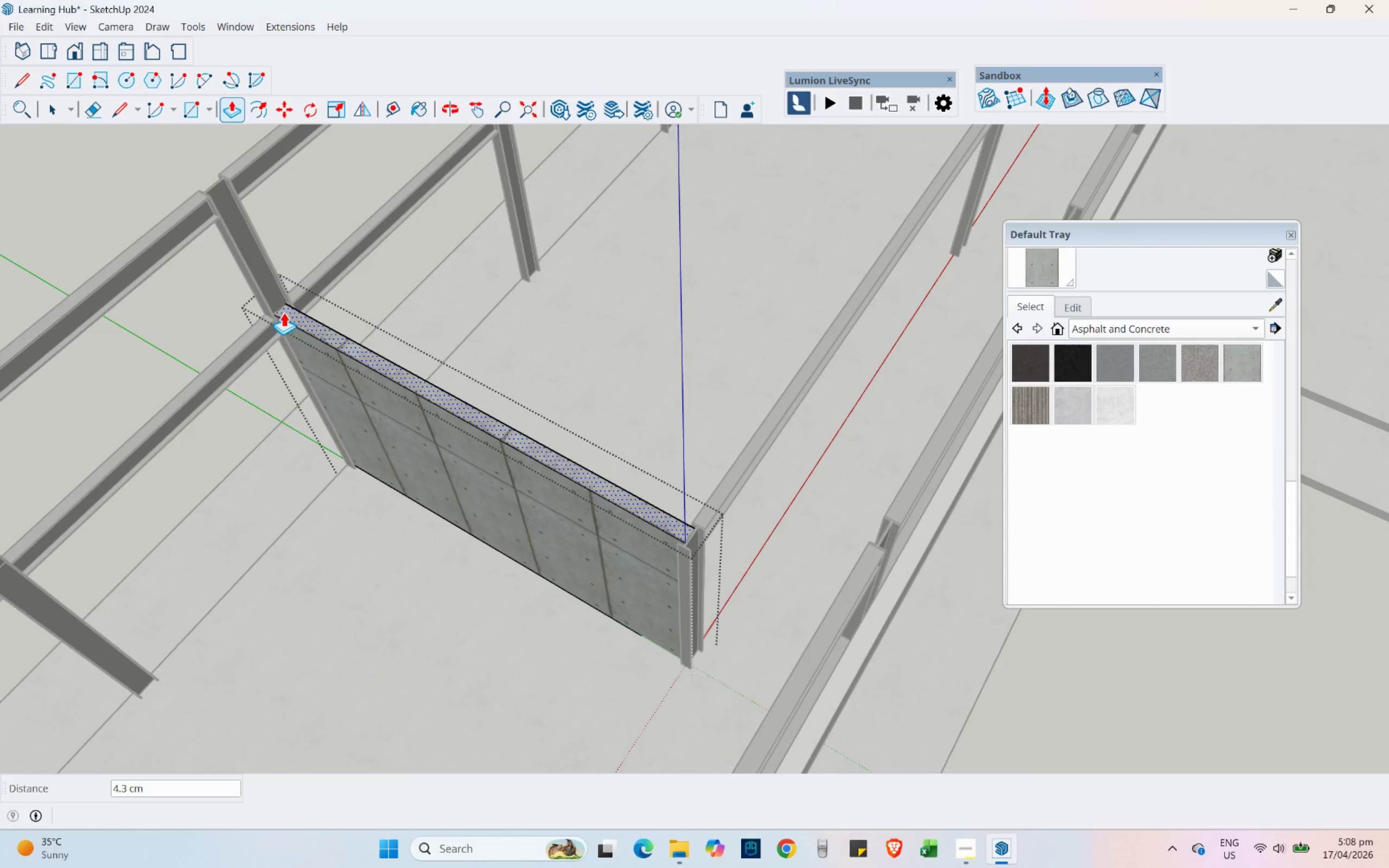 
scroll: coordinate [215, 208], scroll_direction: up, amount: 17.0
 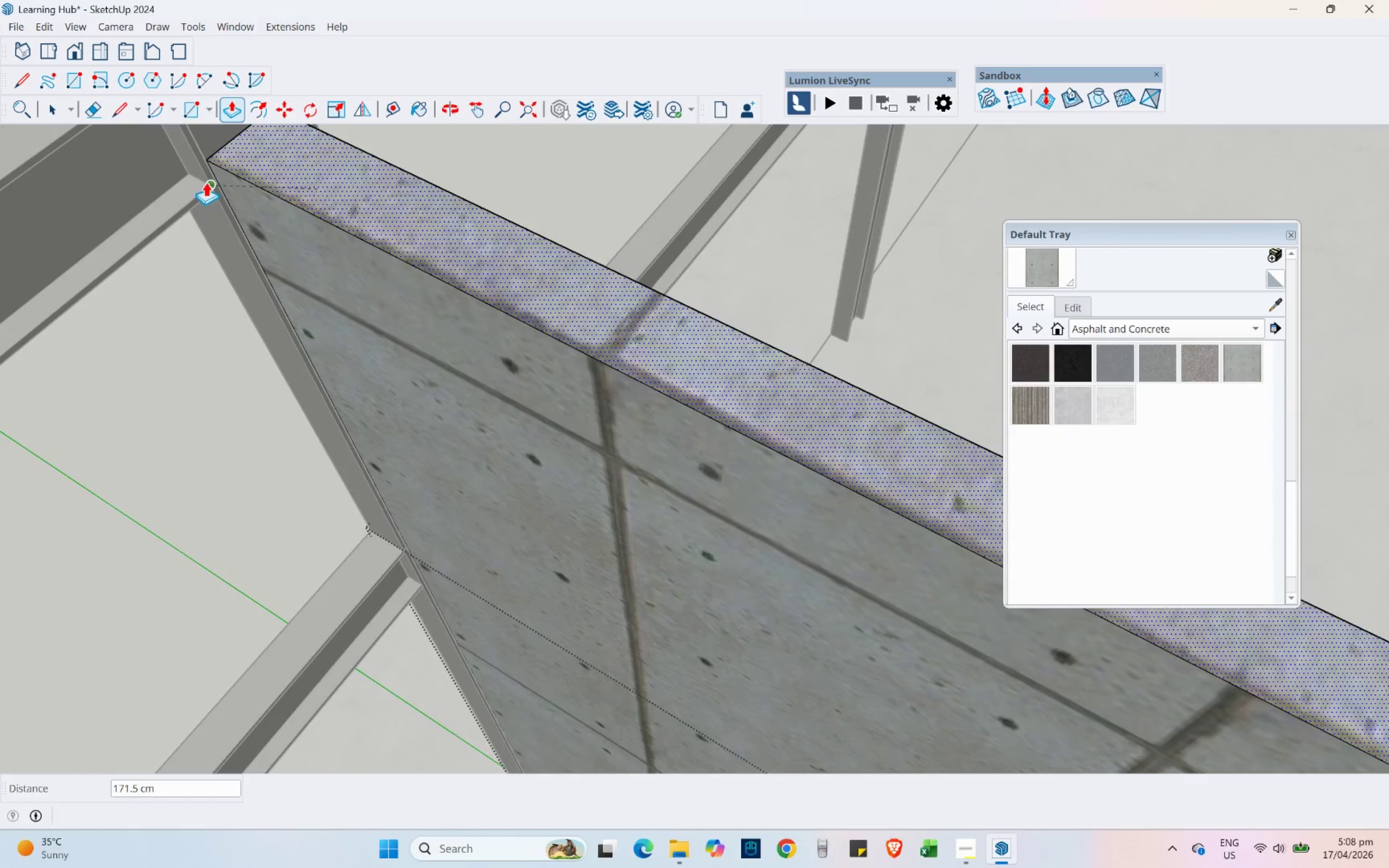 
left_click([206, 182])
 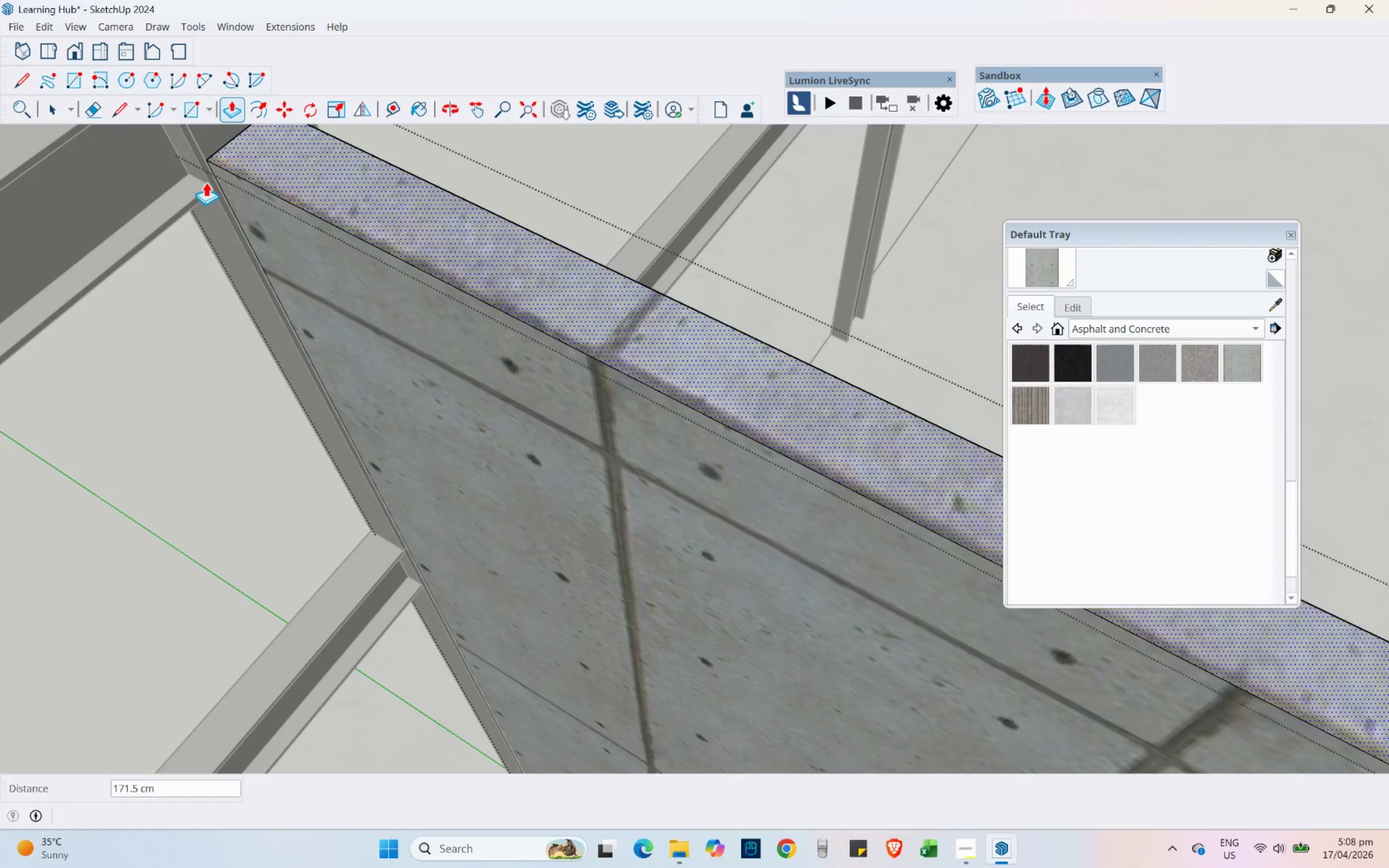 
scroll: coordinate [214, 205], scroll_direction: down, amount: 19.0
 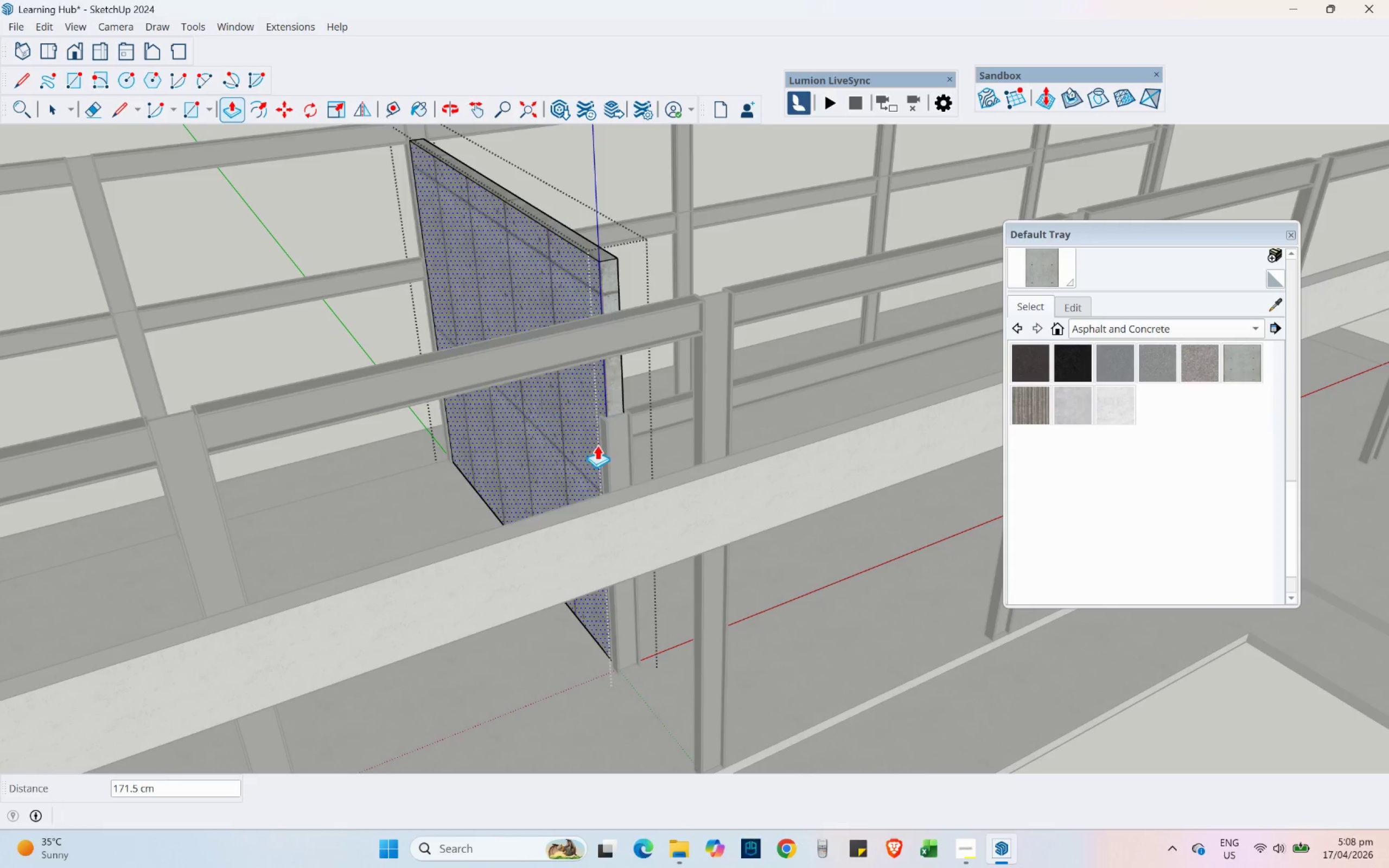 
wait(11.78)
 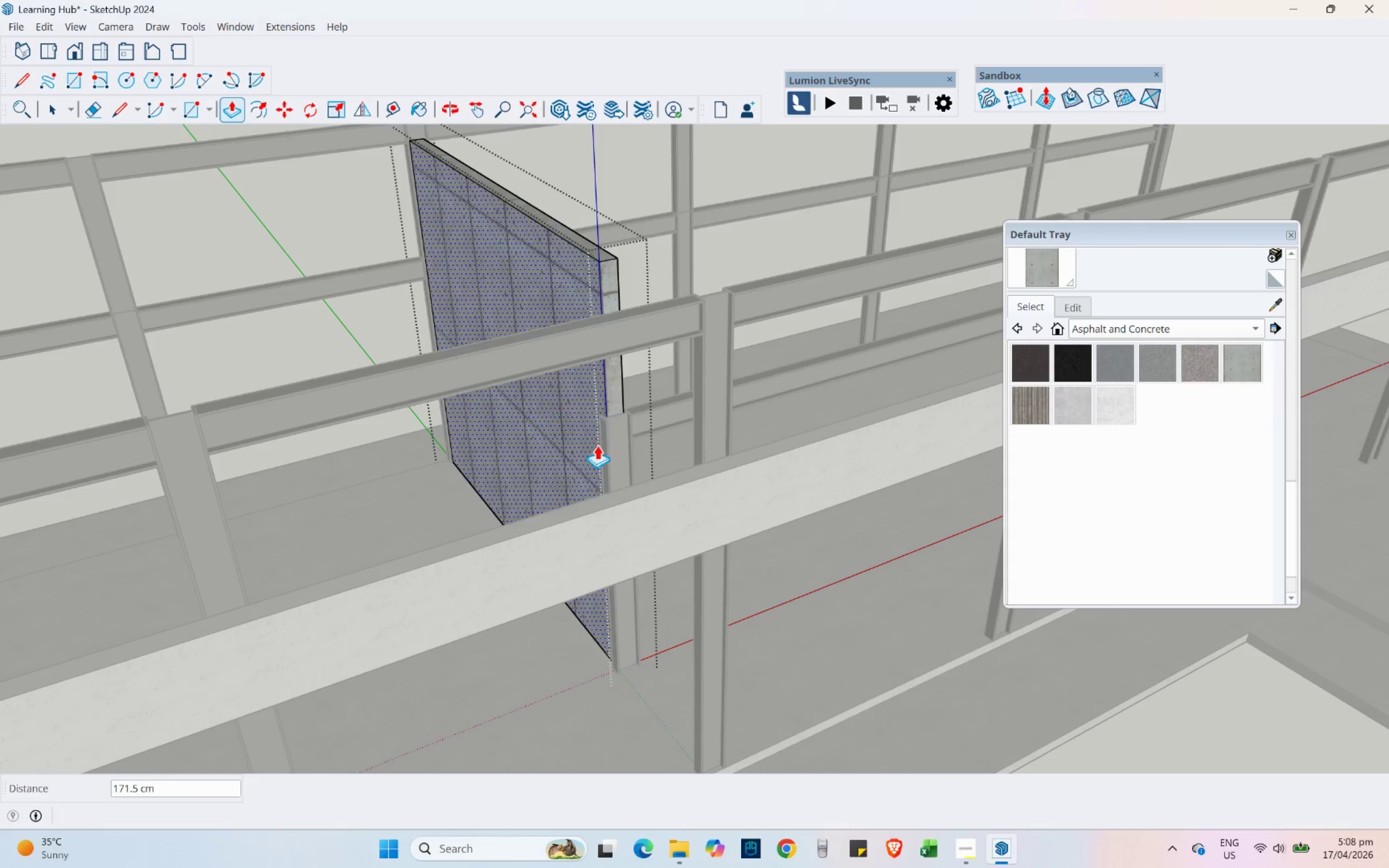 
left_click([54, 101])
 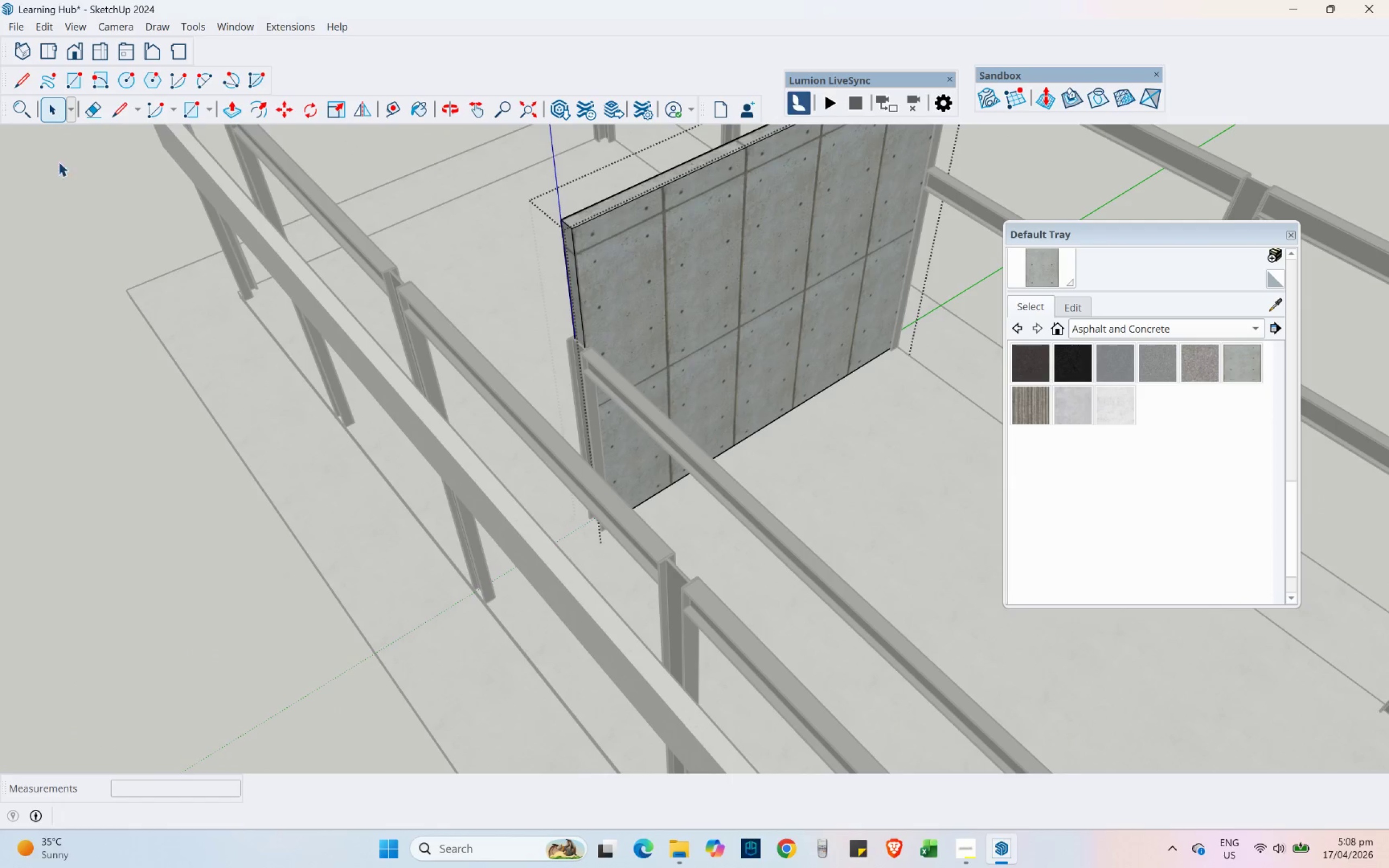 
left_click_drag(start_coordinate=[85, 341], to_coordinate=[86, 343])
 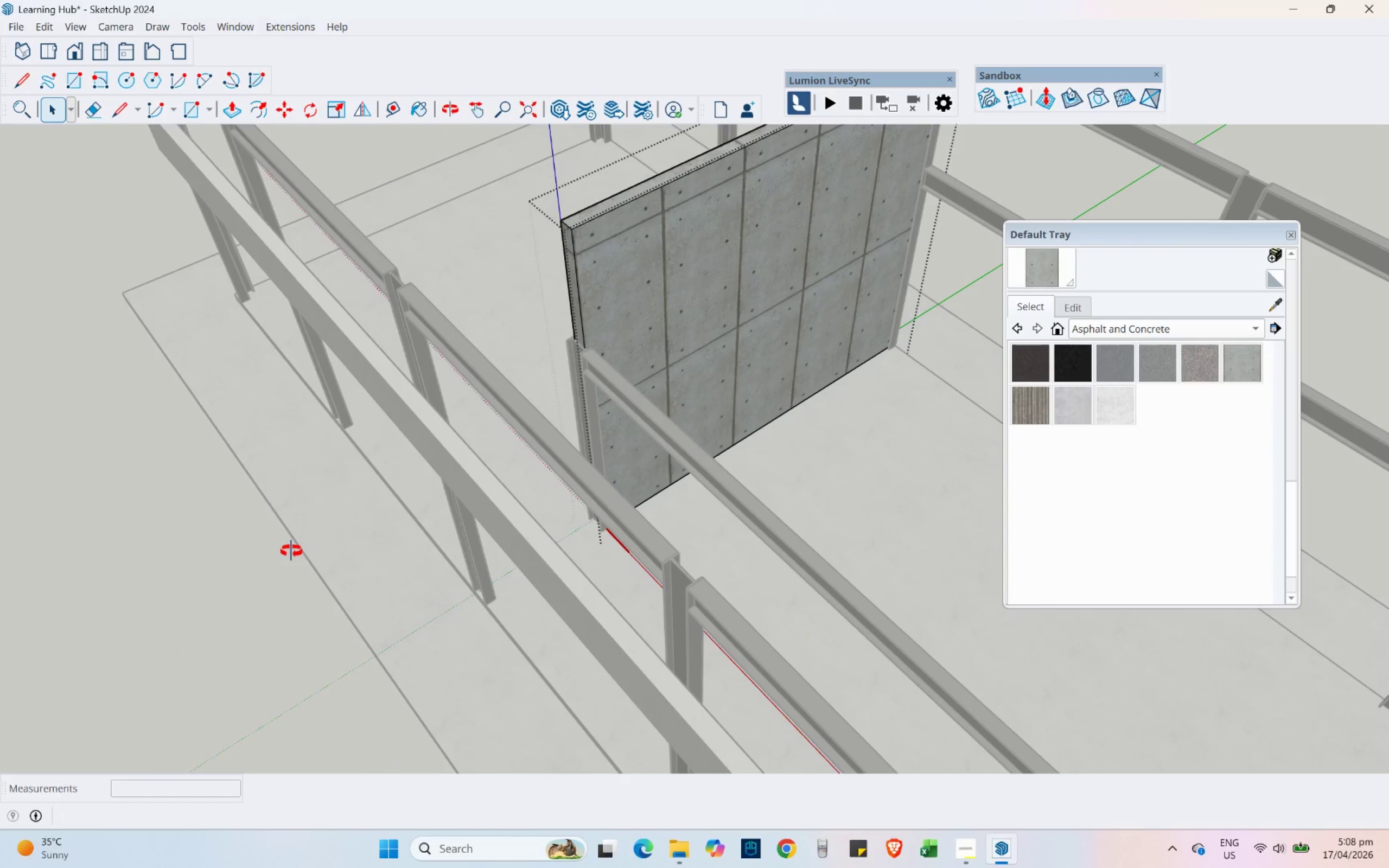 
key(Escape)
 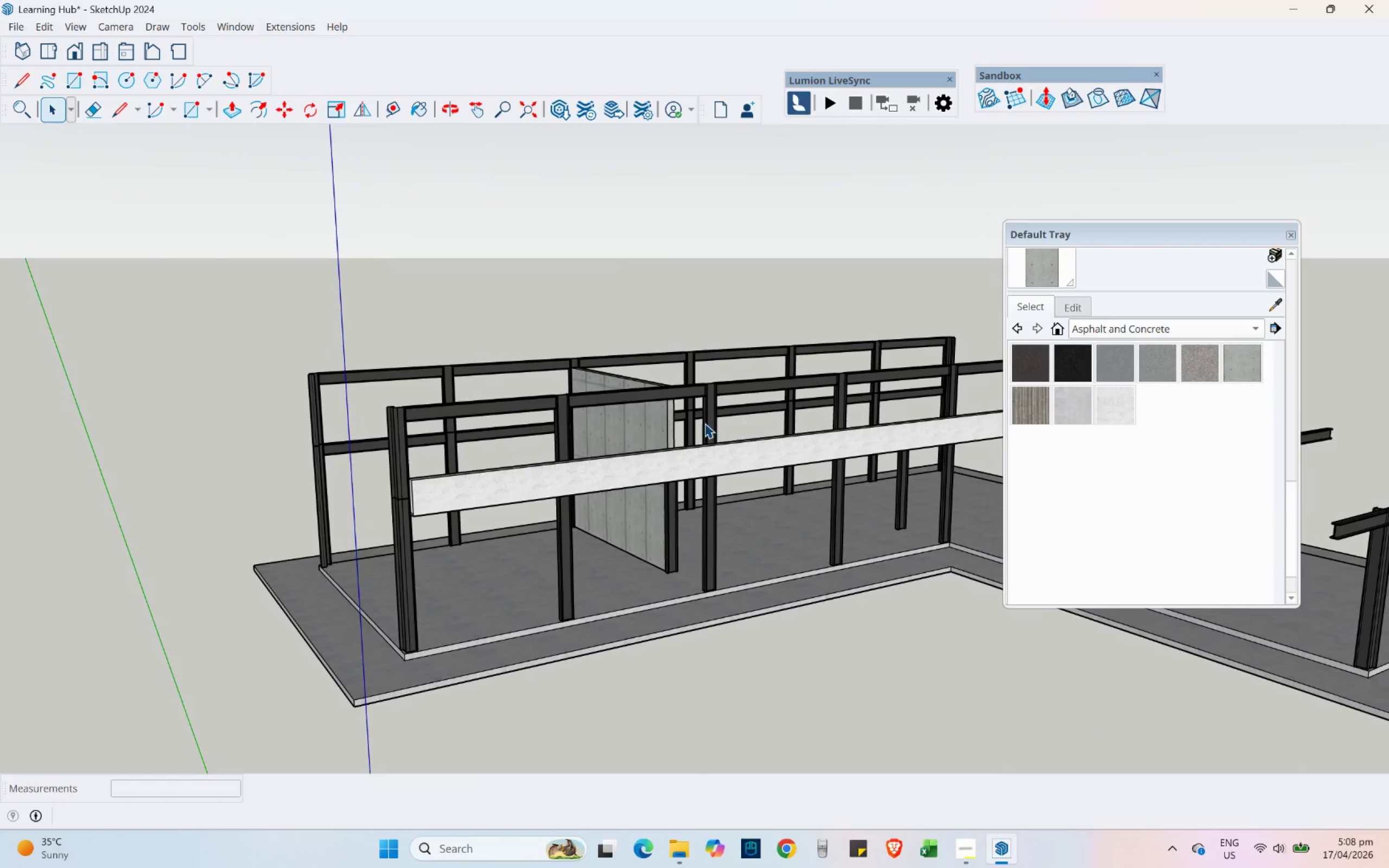 
scroll: coordinate [661, 525], scroll_direction: down, amount: 8.0
 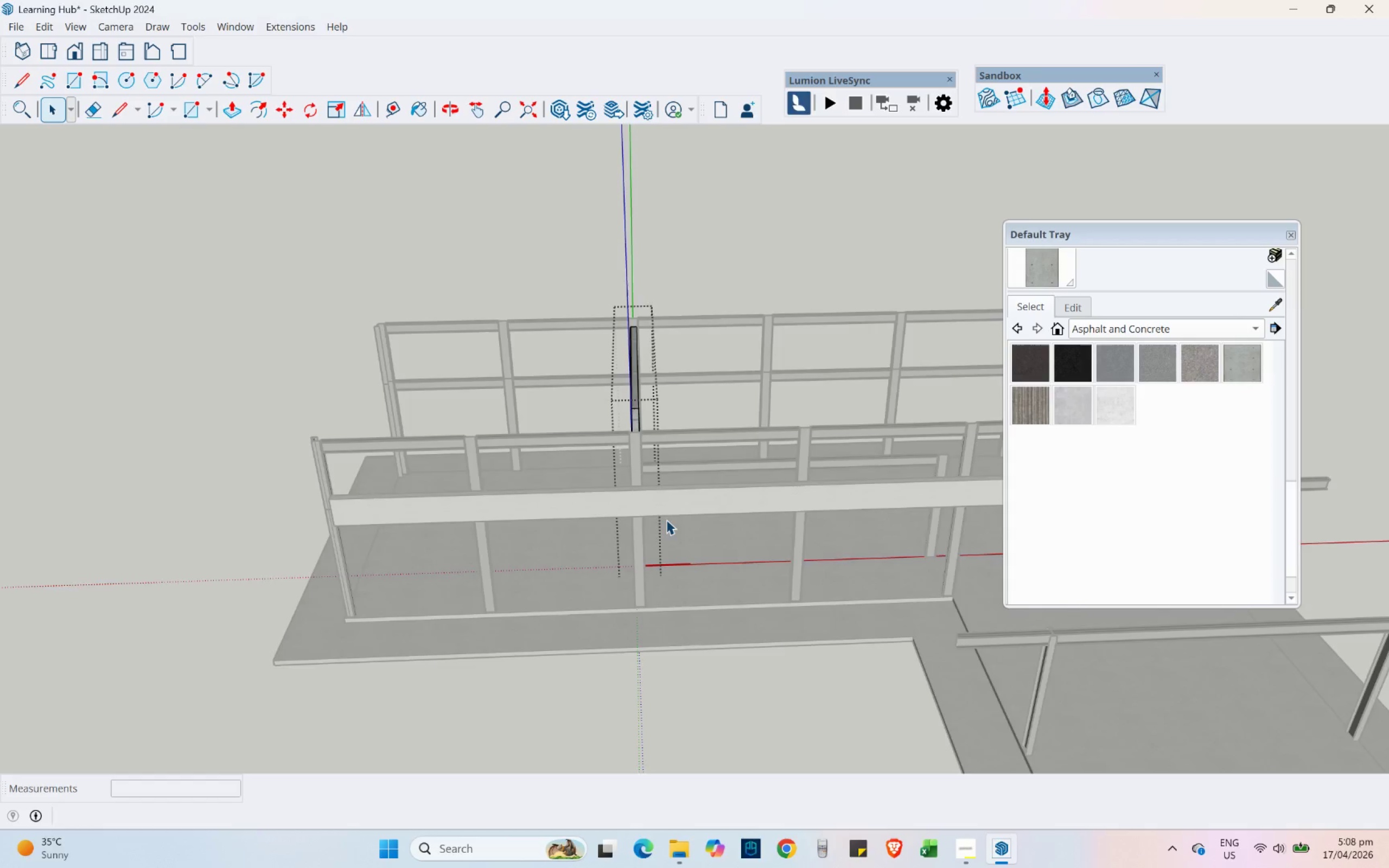 
double_click([641, 420])
 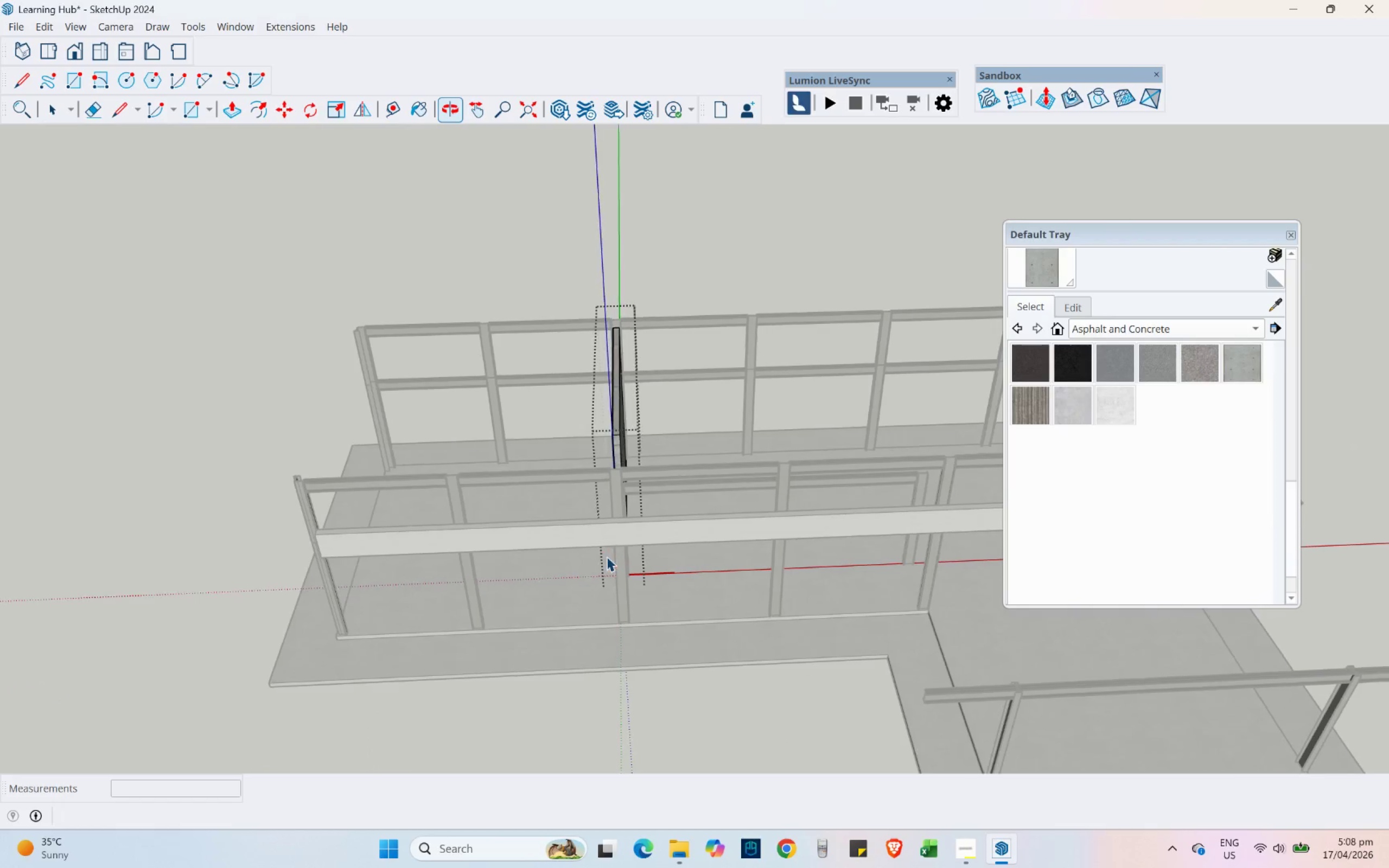 
left_click([614, 441])
 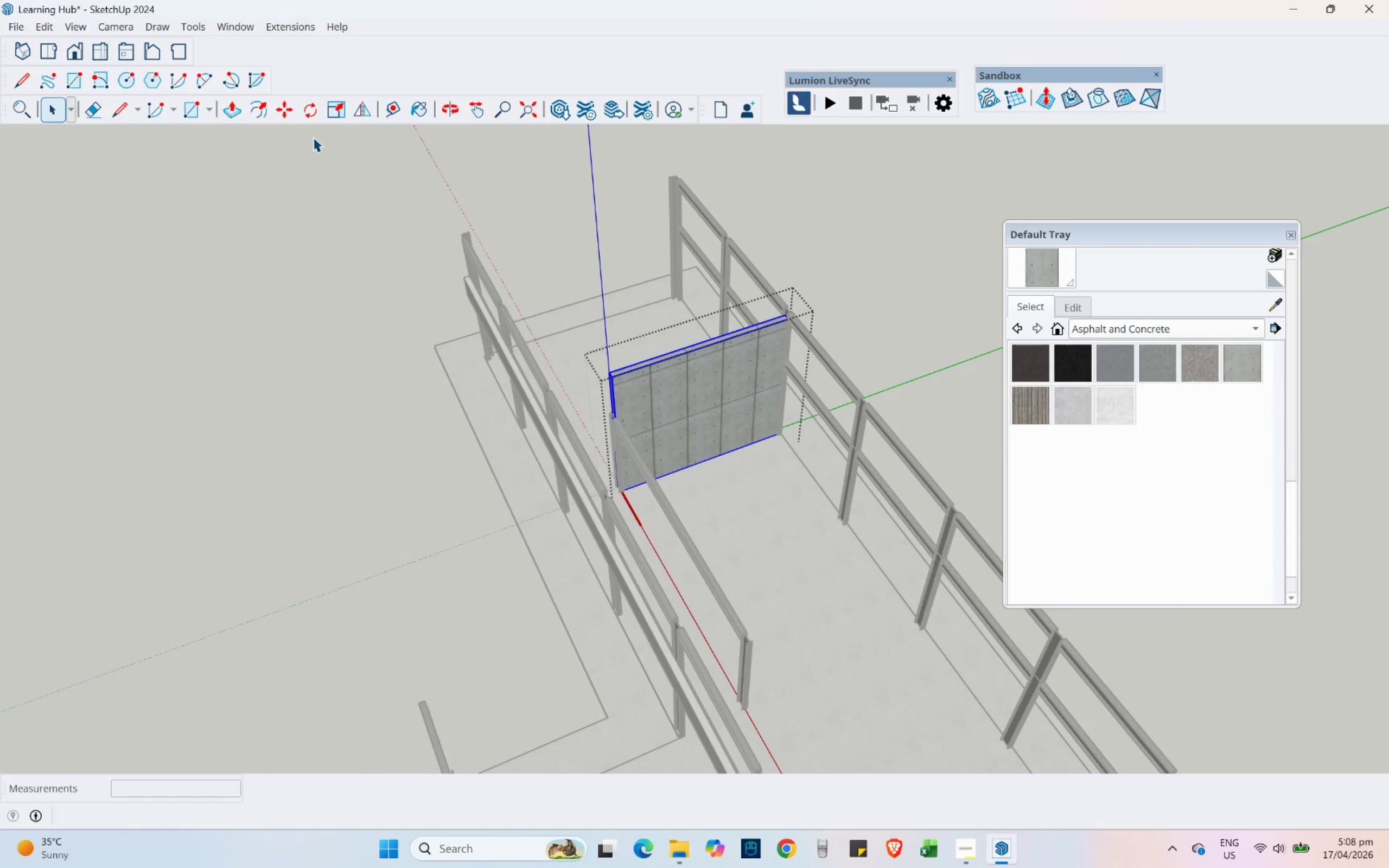 
scroll: coordinate [429, 380], scroll_direction: up, amount: 15.0
 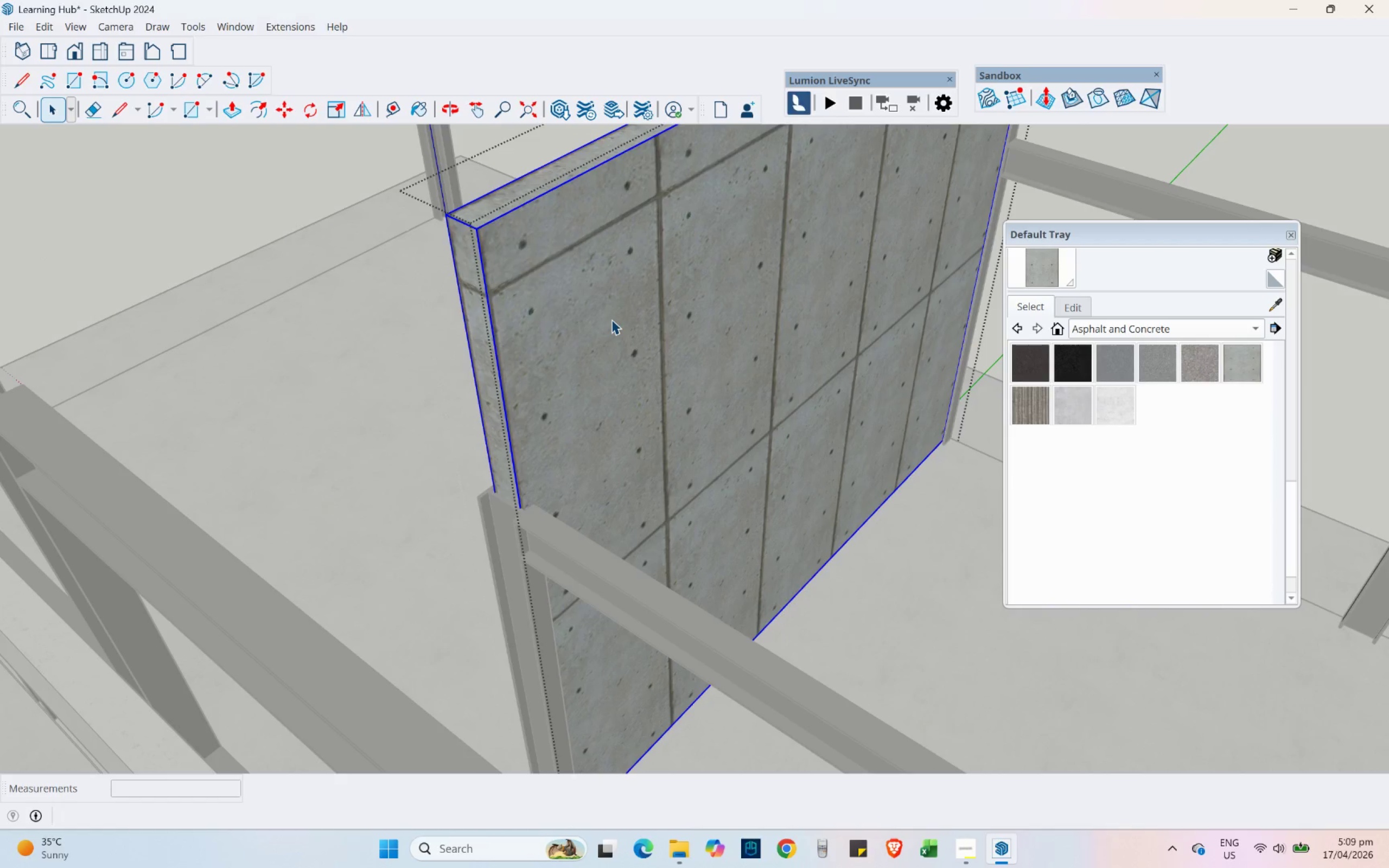 
wait(5.35)
 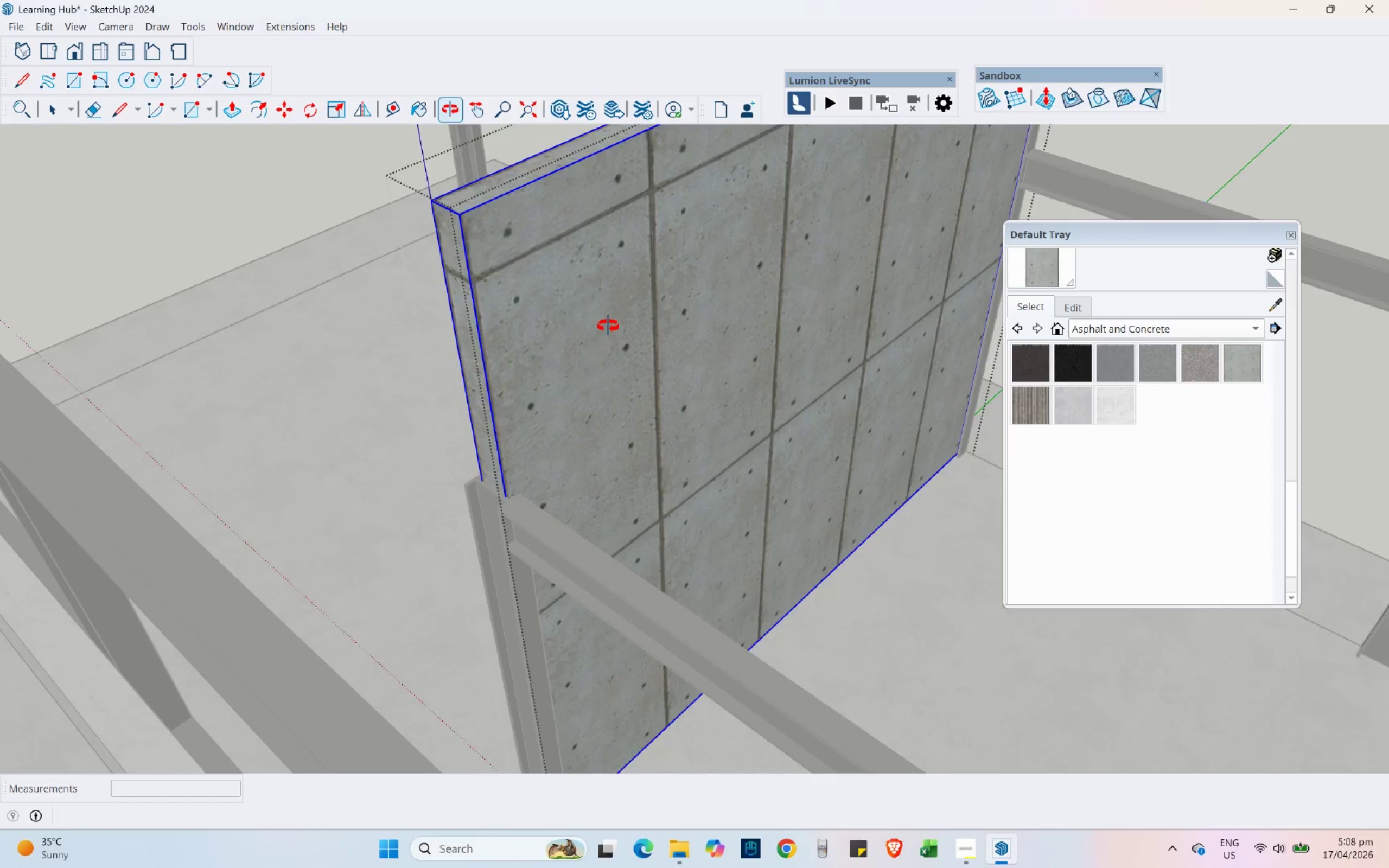 
scroll: coordinate [598, 315], scroll_direction: up, amount: 2.0
 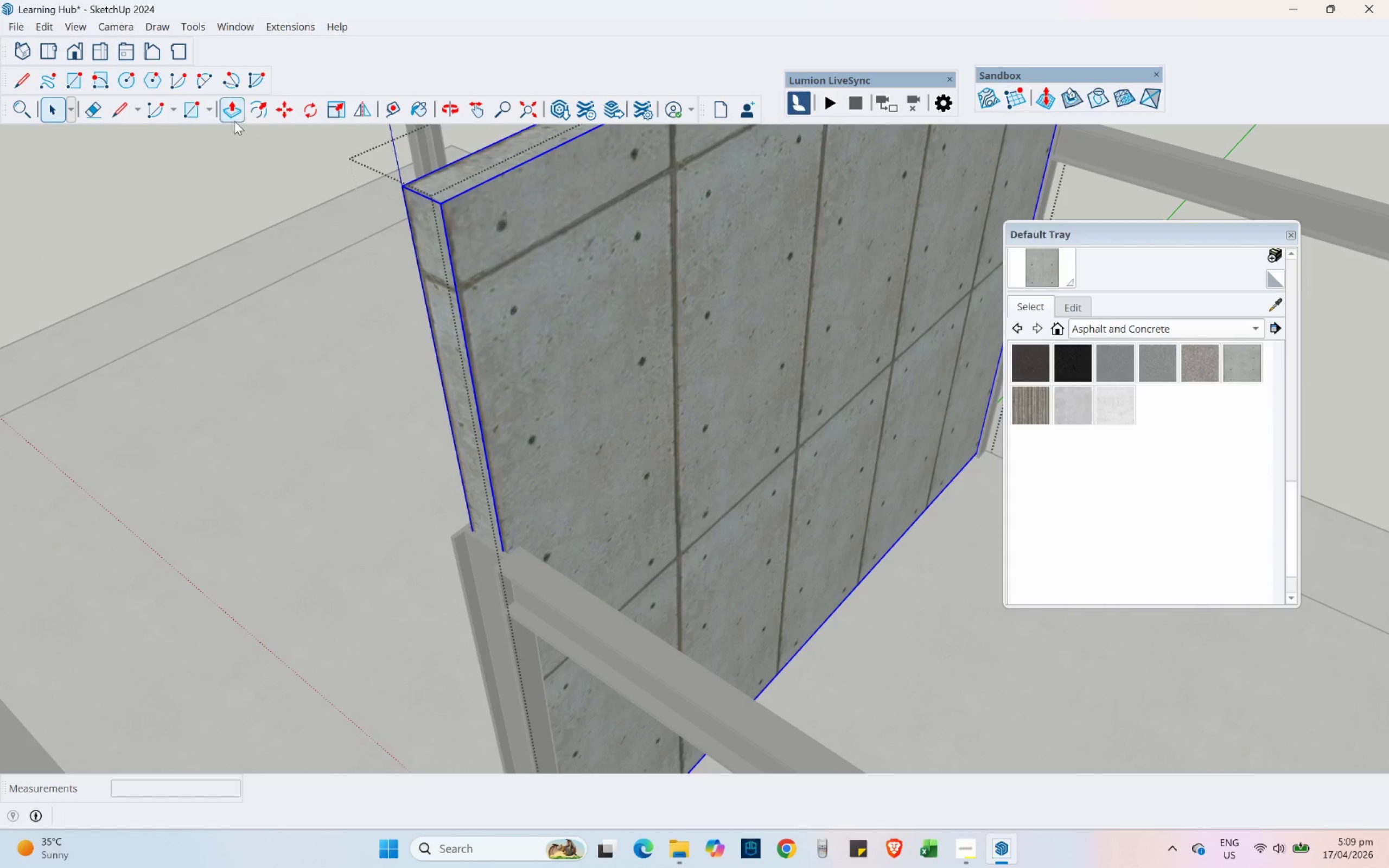 
double_click([537, 371])
 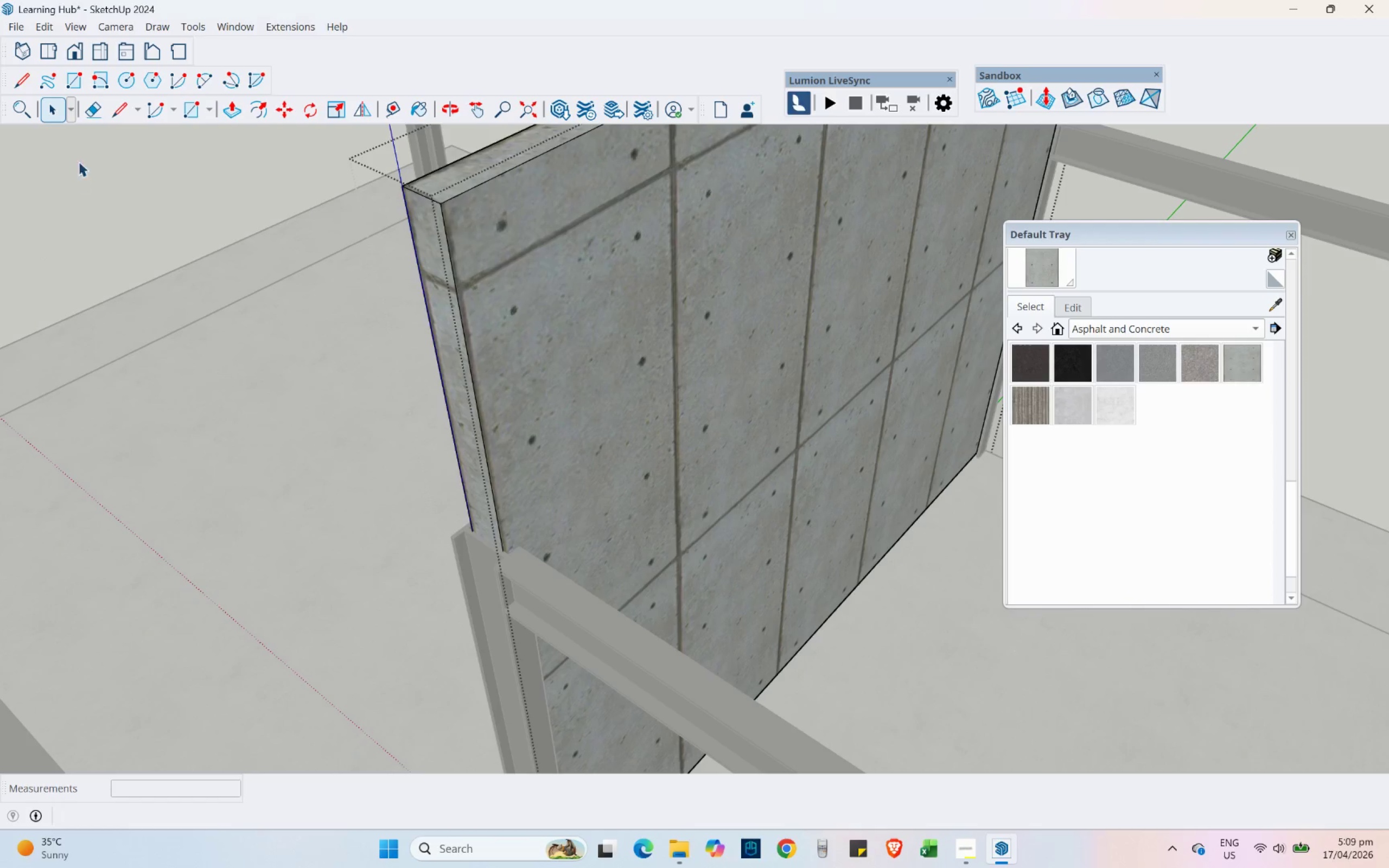 
left_click([112, 113])
 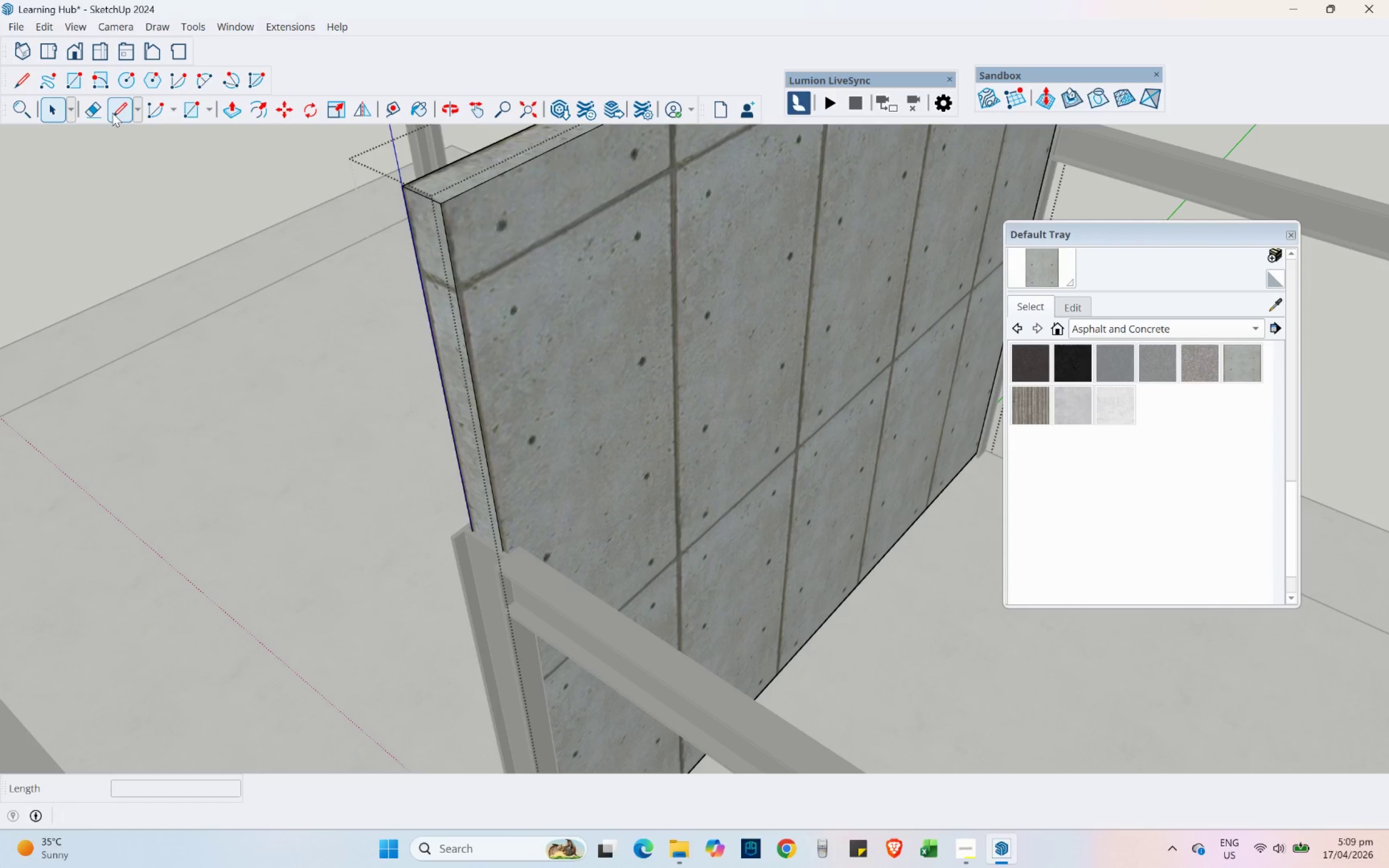 
scroll: coordinate [445, 577], scroll_direction: up, amount: 4.0
 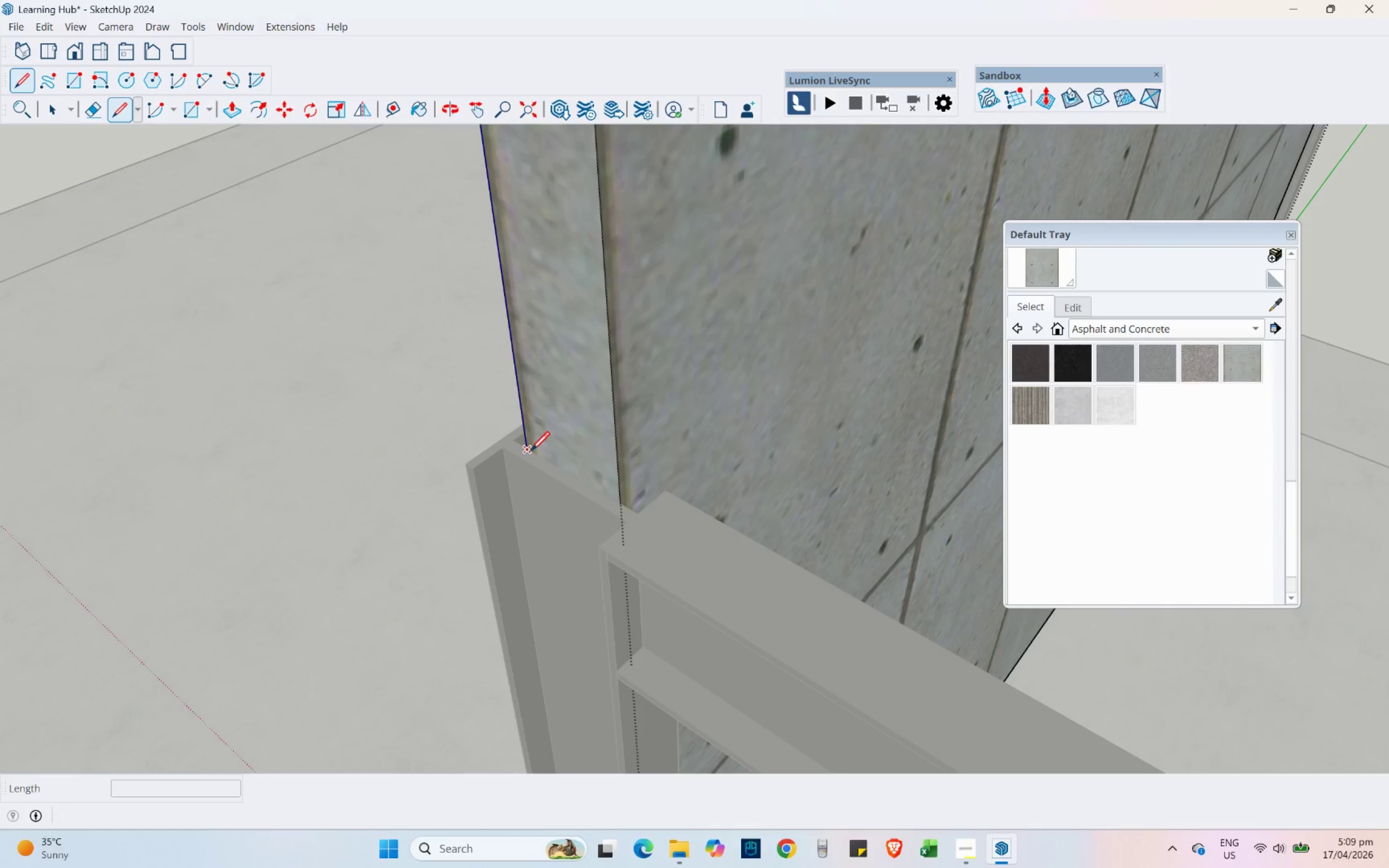 
left_click([531, 450])
 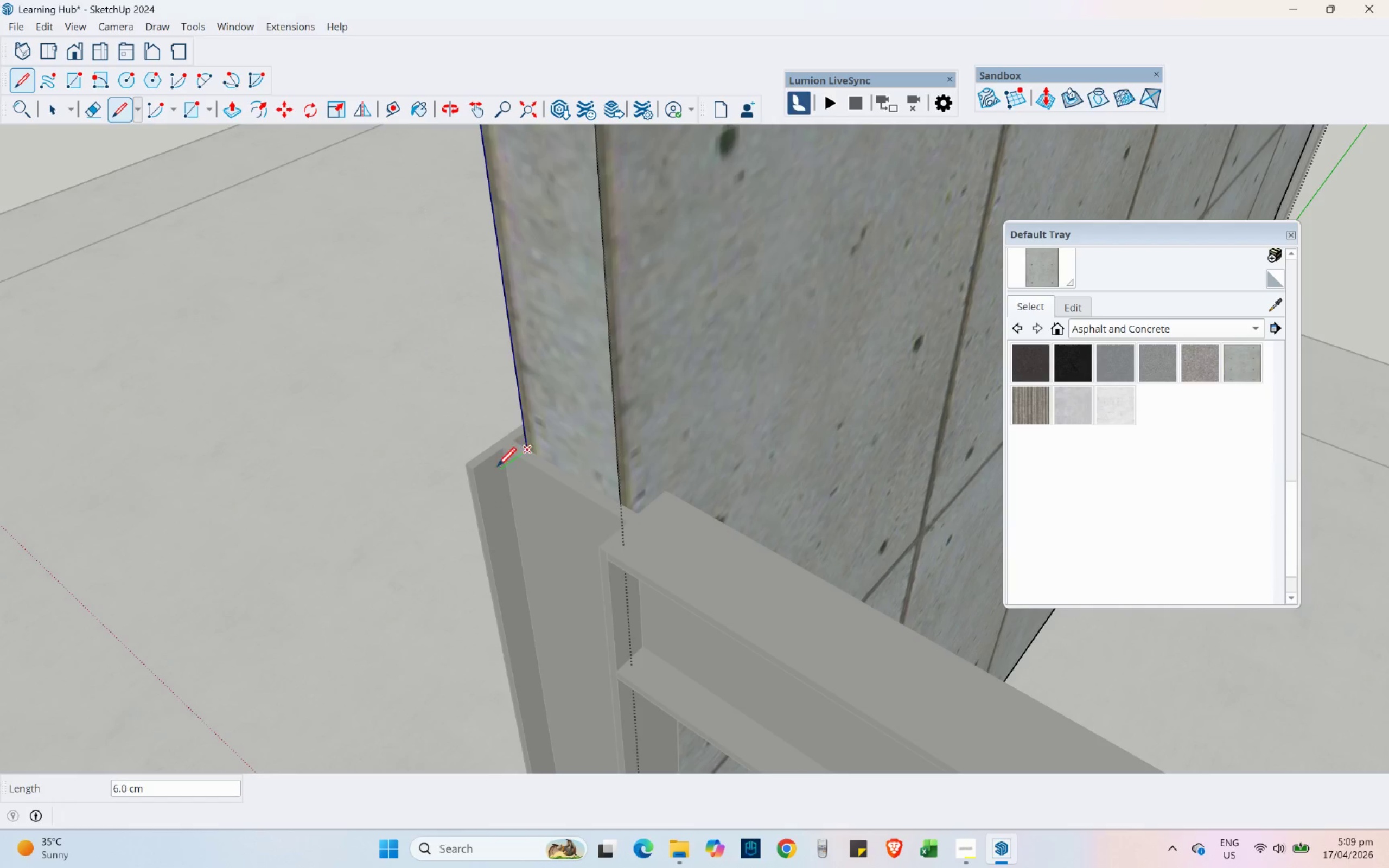 
mouse_move([505, 474])
 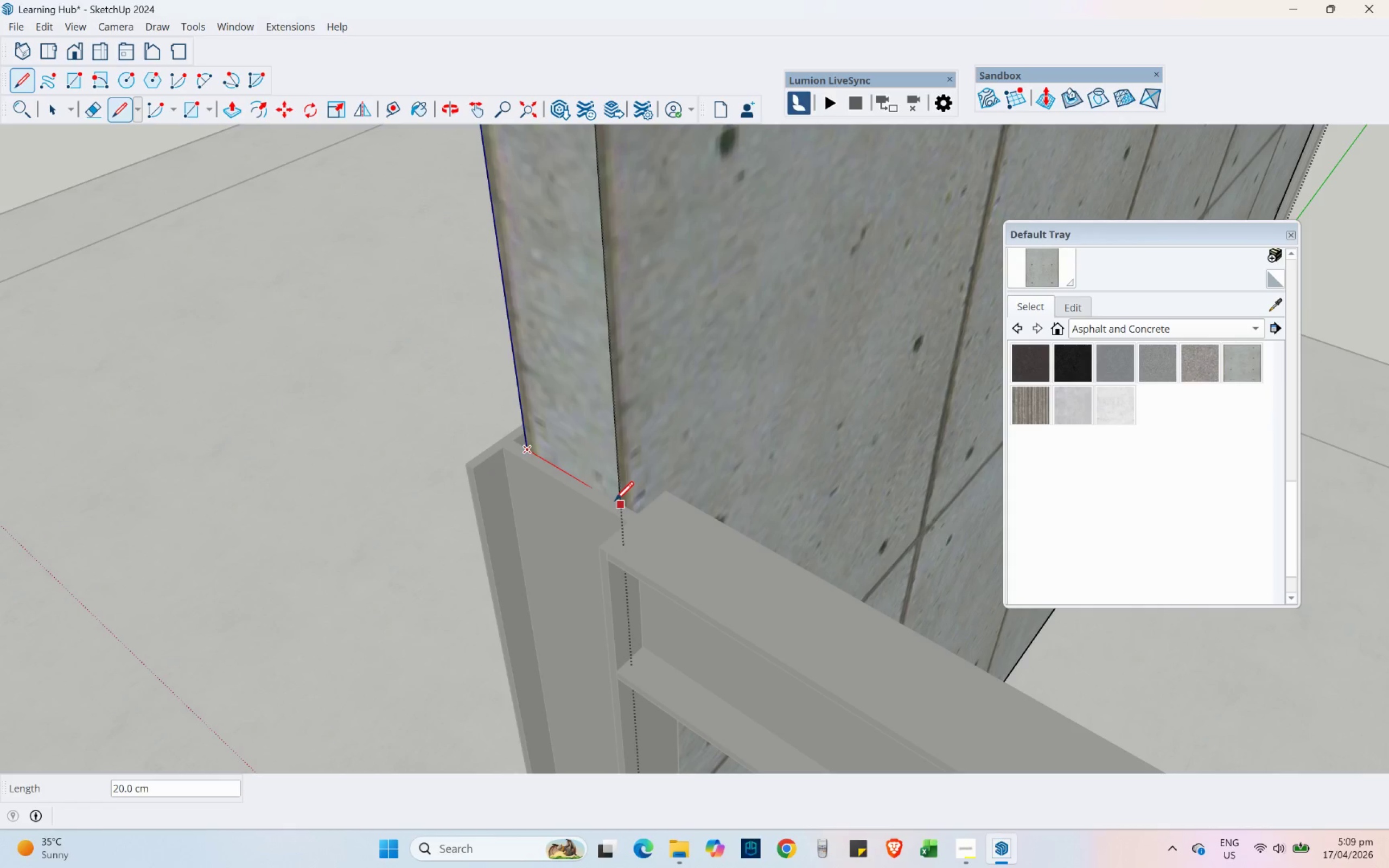 
left_click([615, 500])
 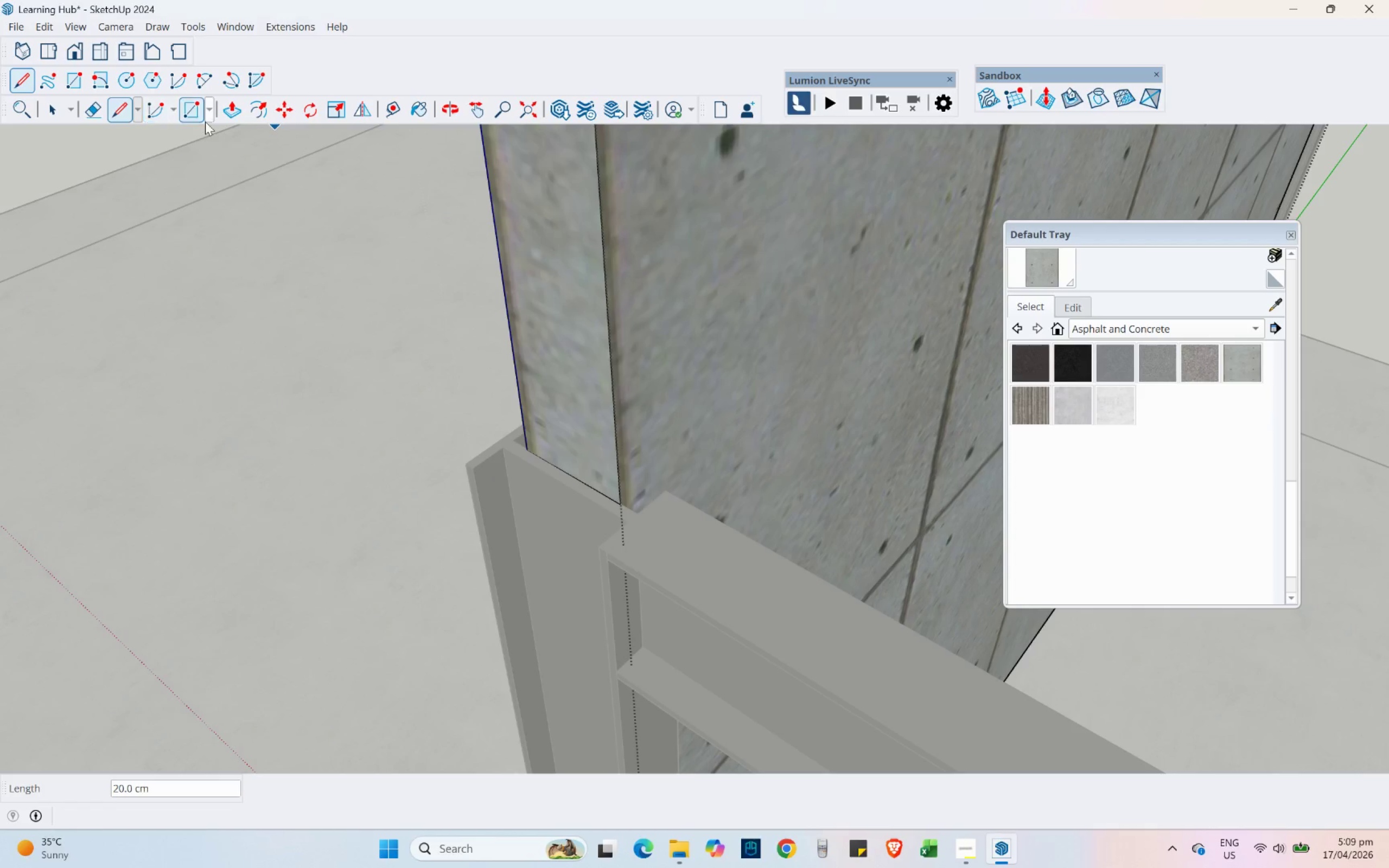 
left_click([226, 113])
 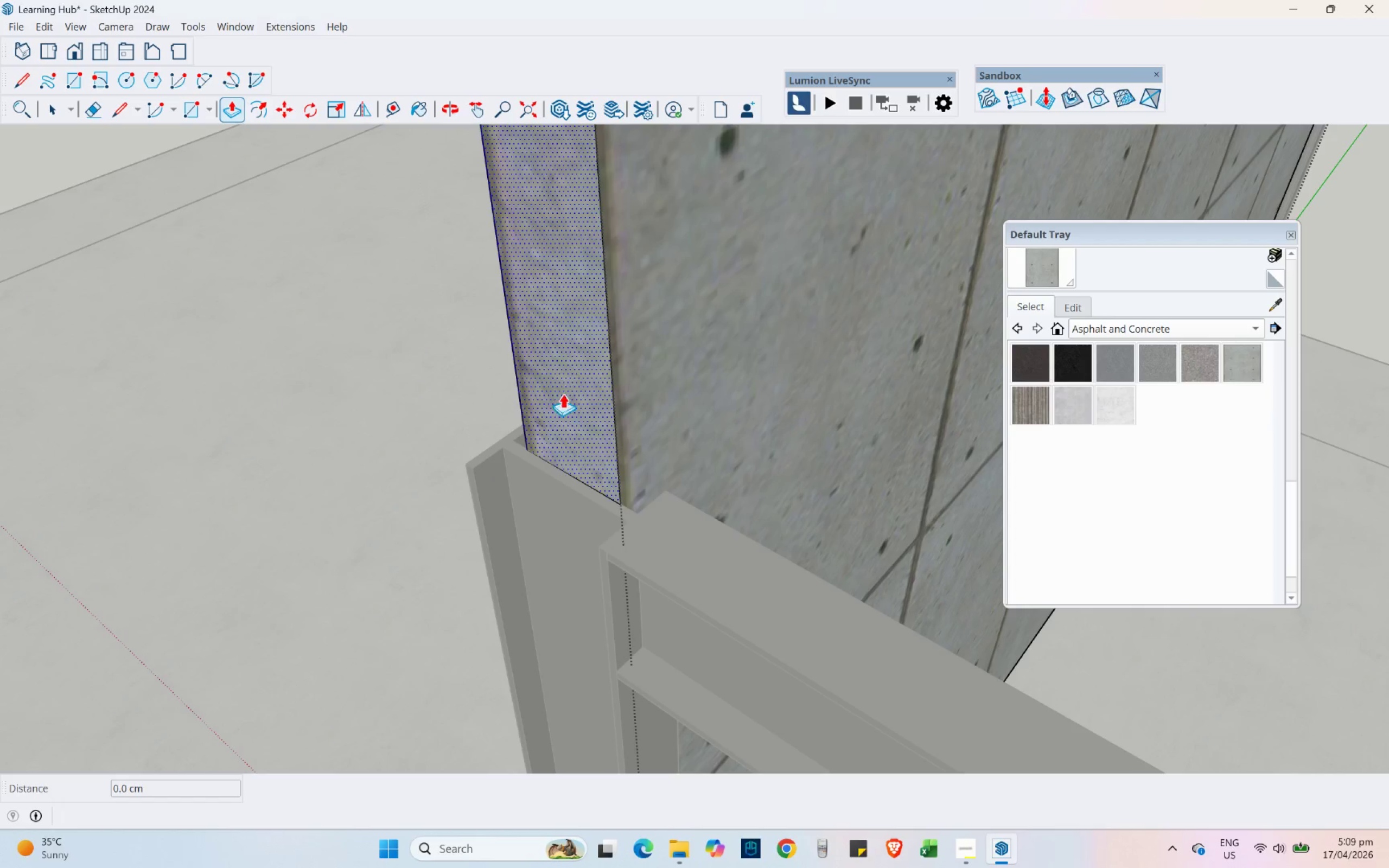 
left_click_drag(start_coordinate=[563, 408], to_coordinate=[609, 554])
 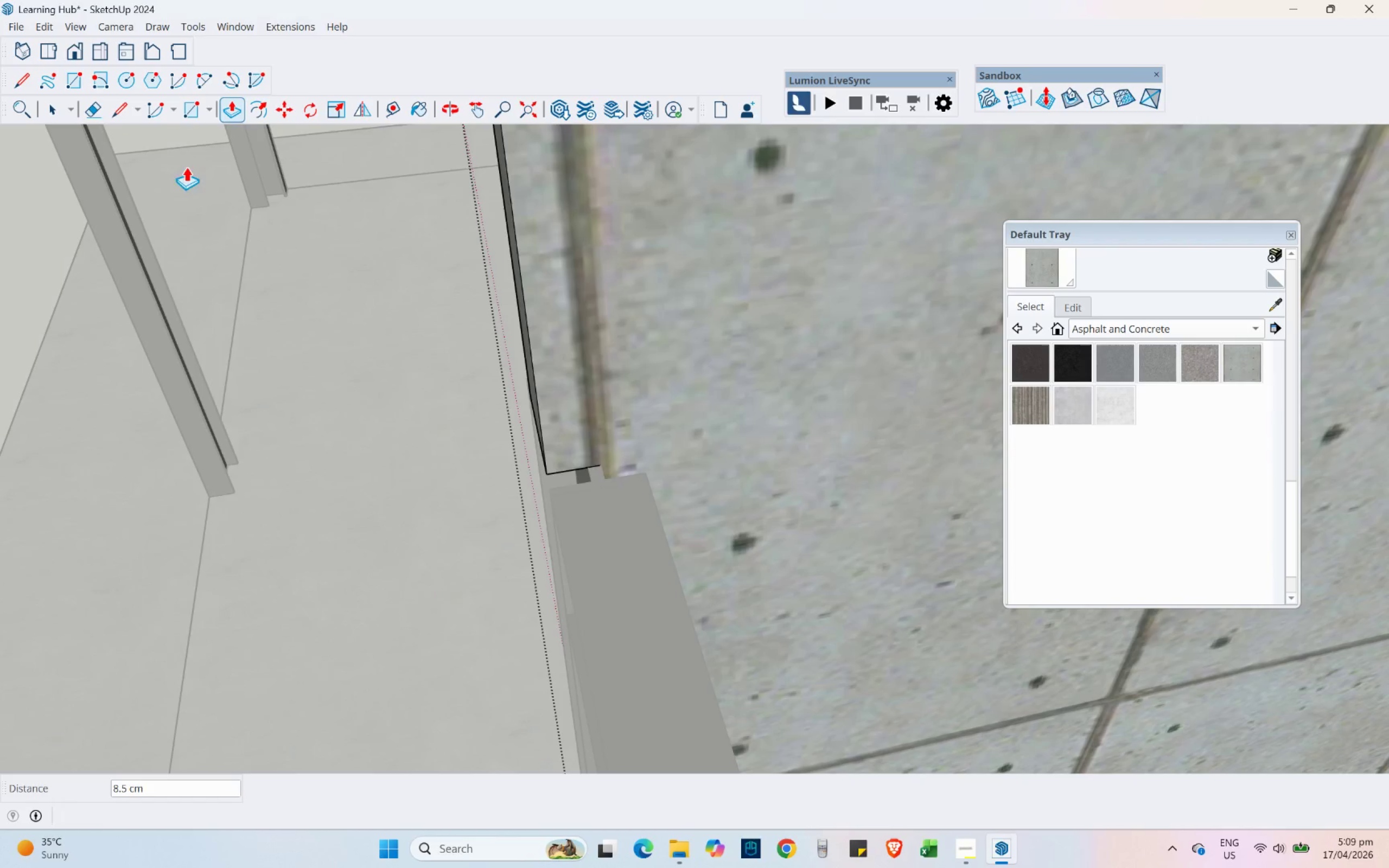 
left_click([124, 112])
 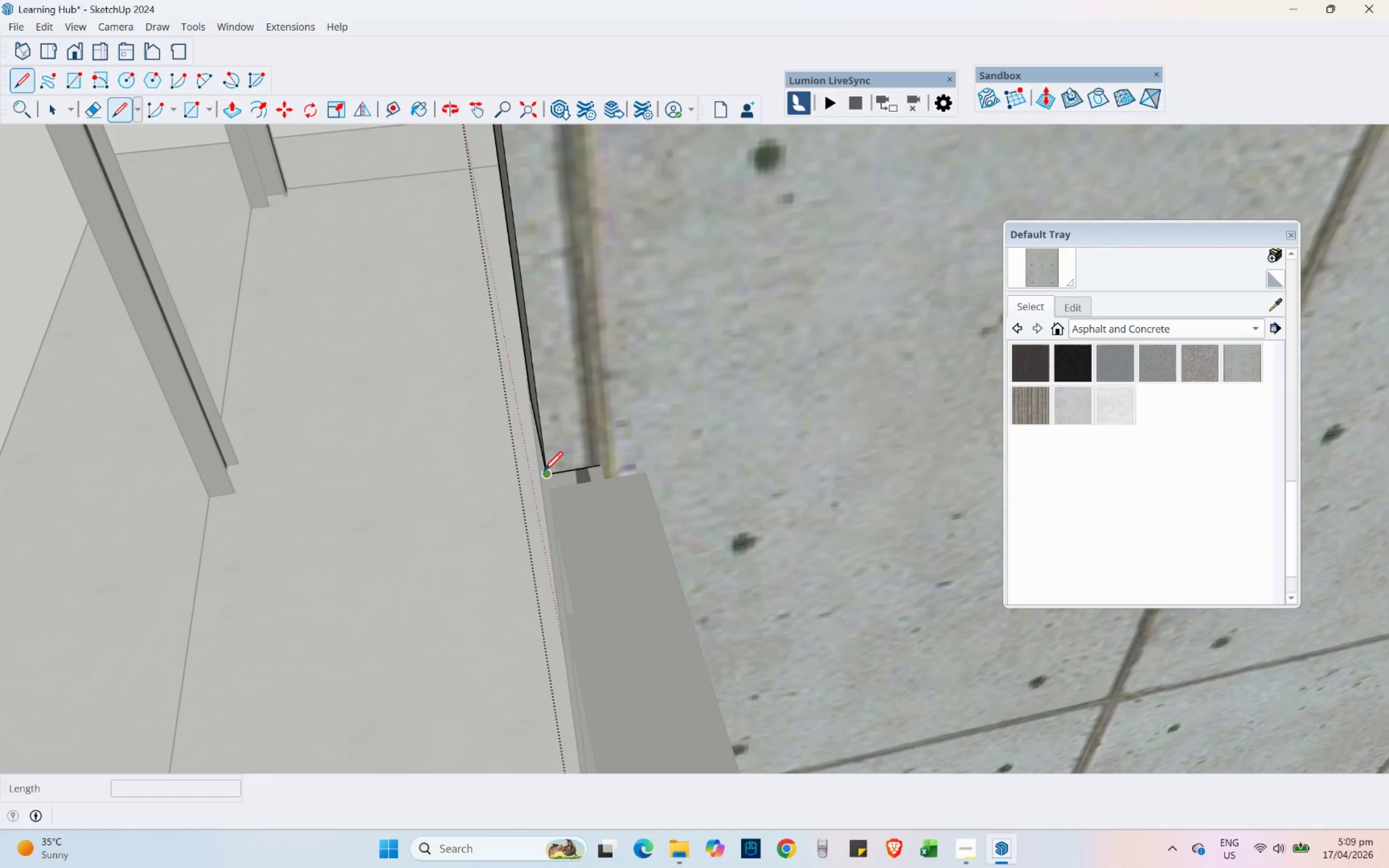 
left_click([552, 474])
 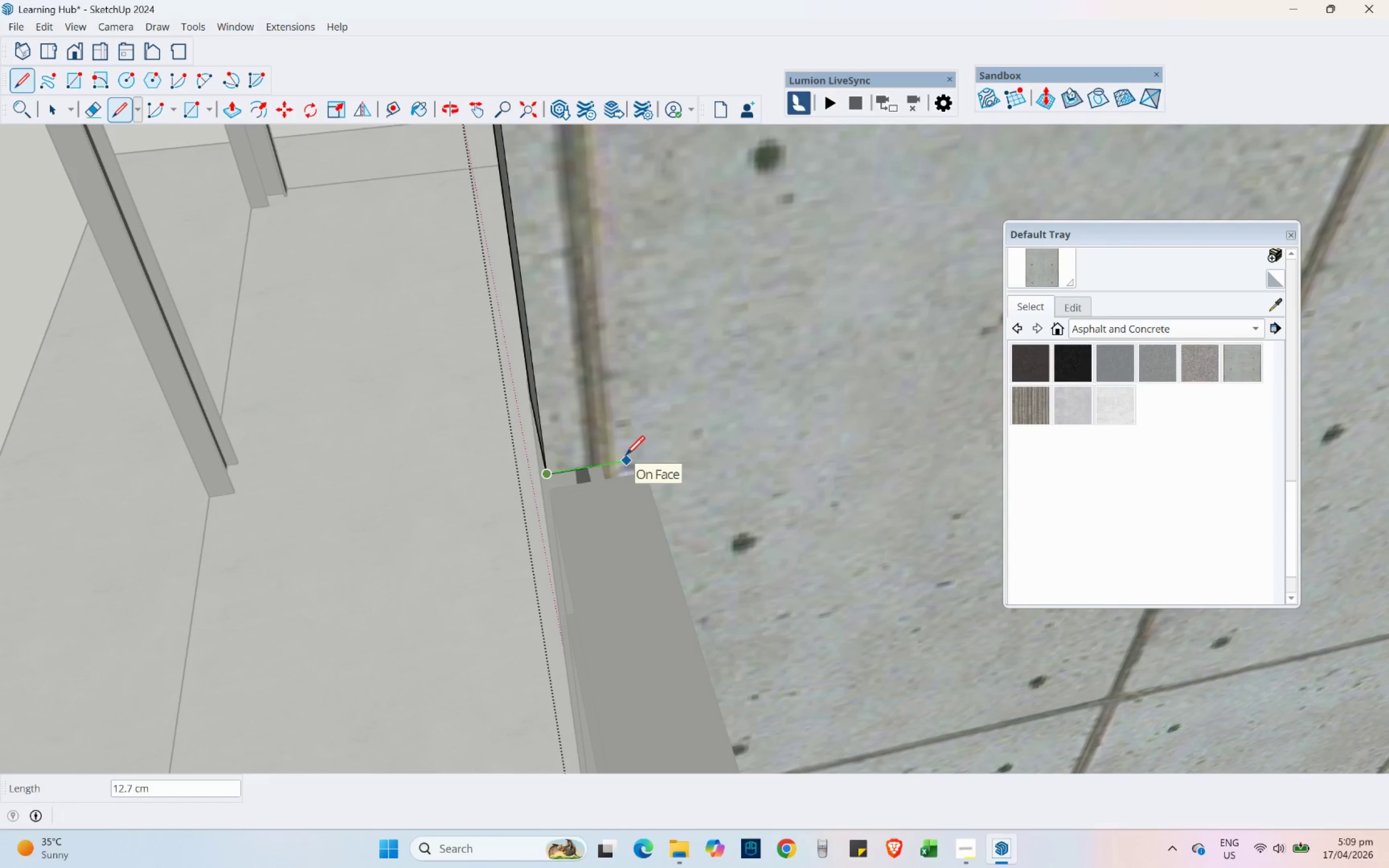 
key(Numpad2)
 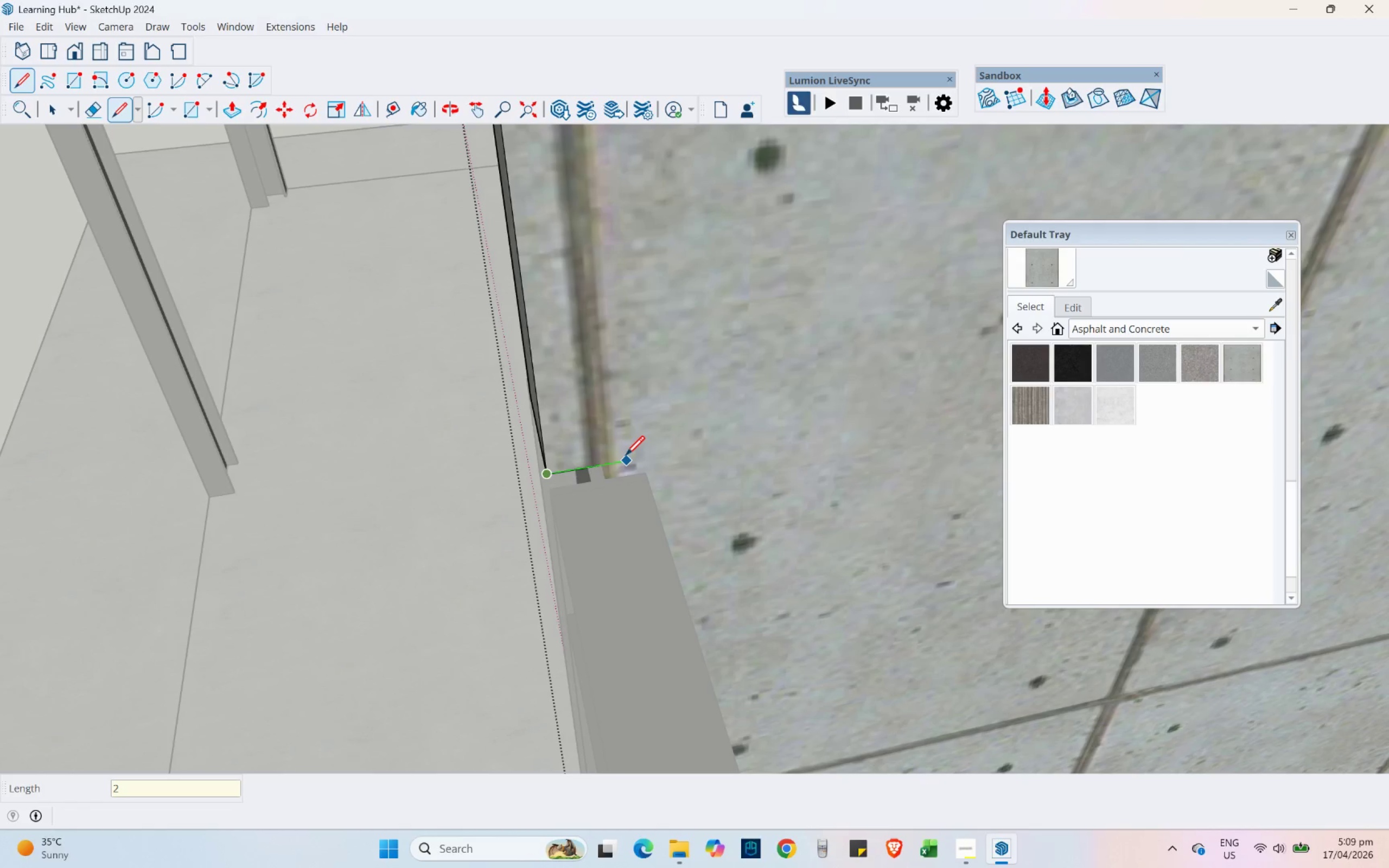 
key(Backspace)
 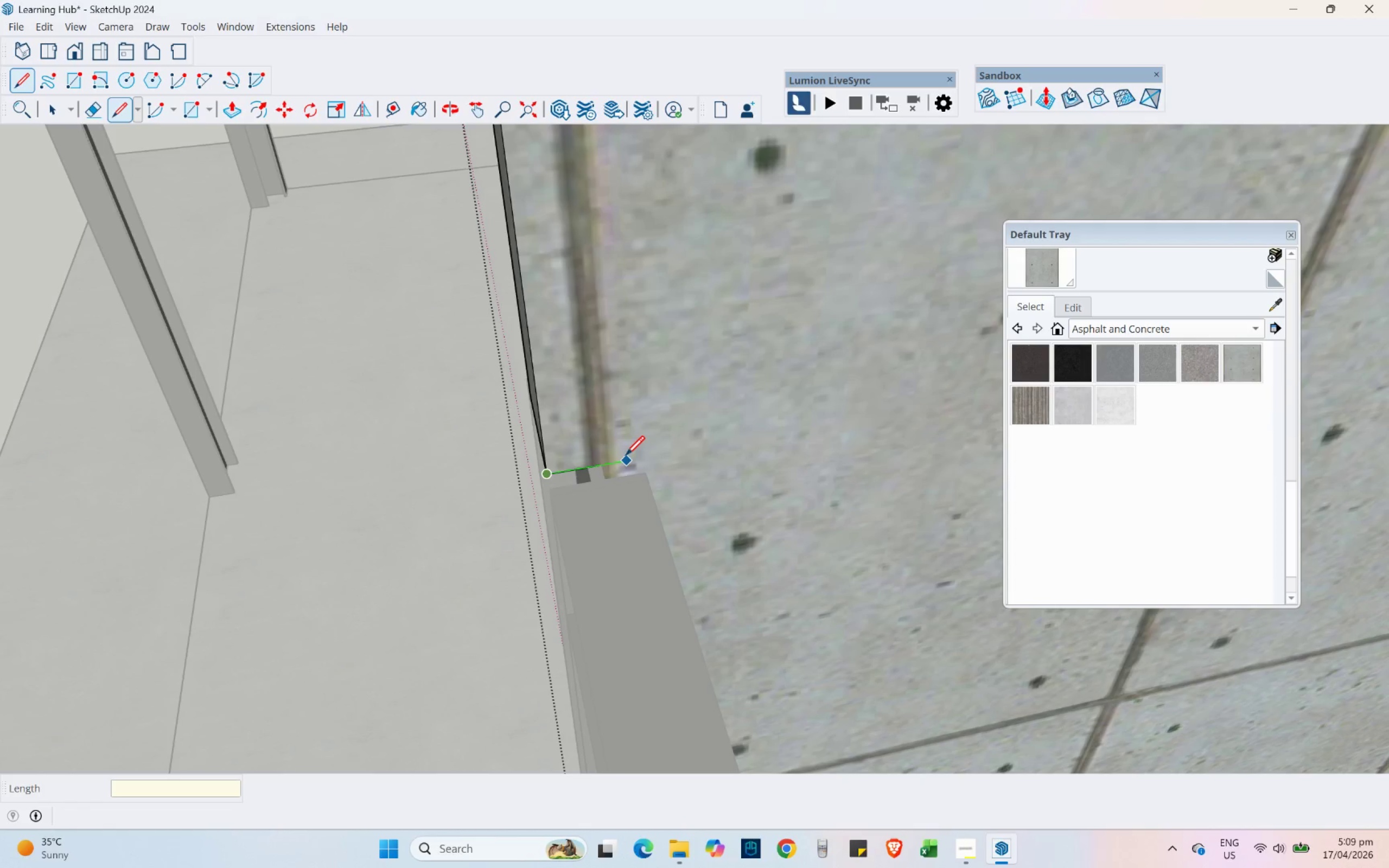 
hold_key(key=ShiftLeft, duration=1.5)
 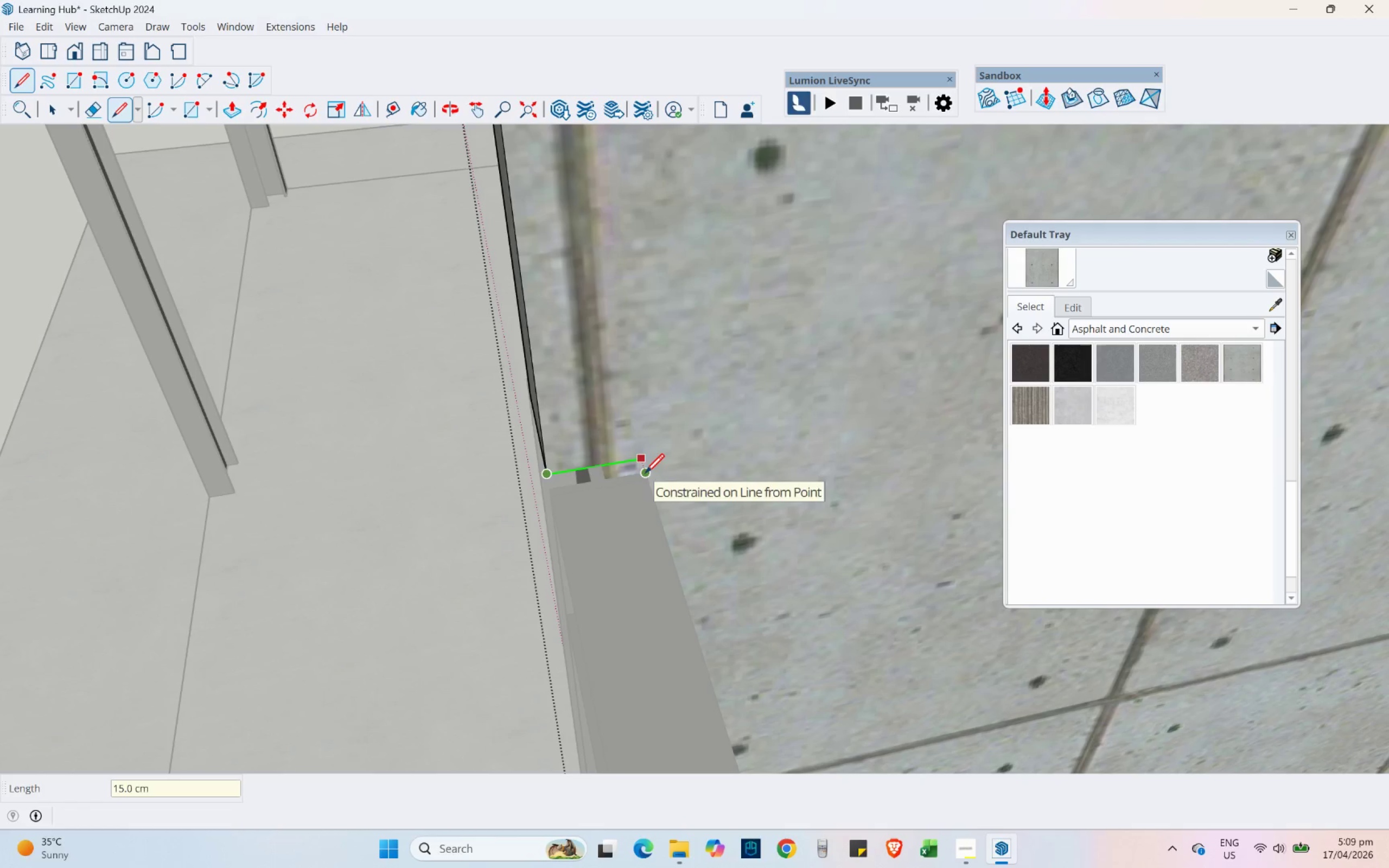 
key(Shift+ShiftLeft)
 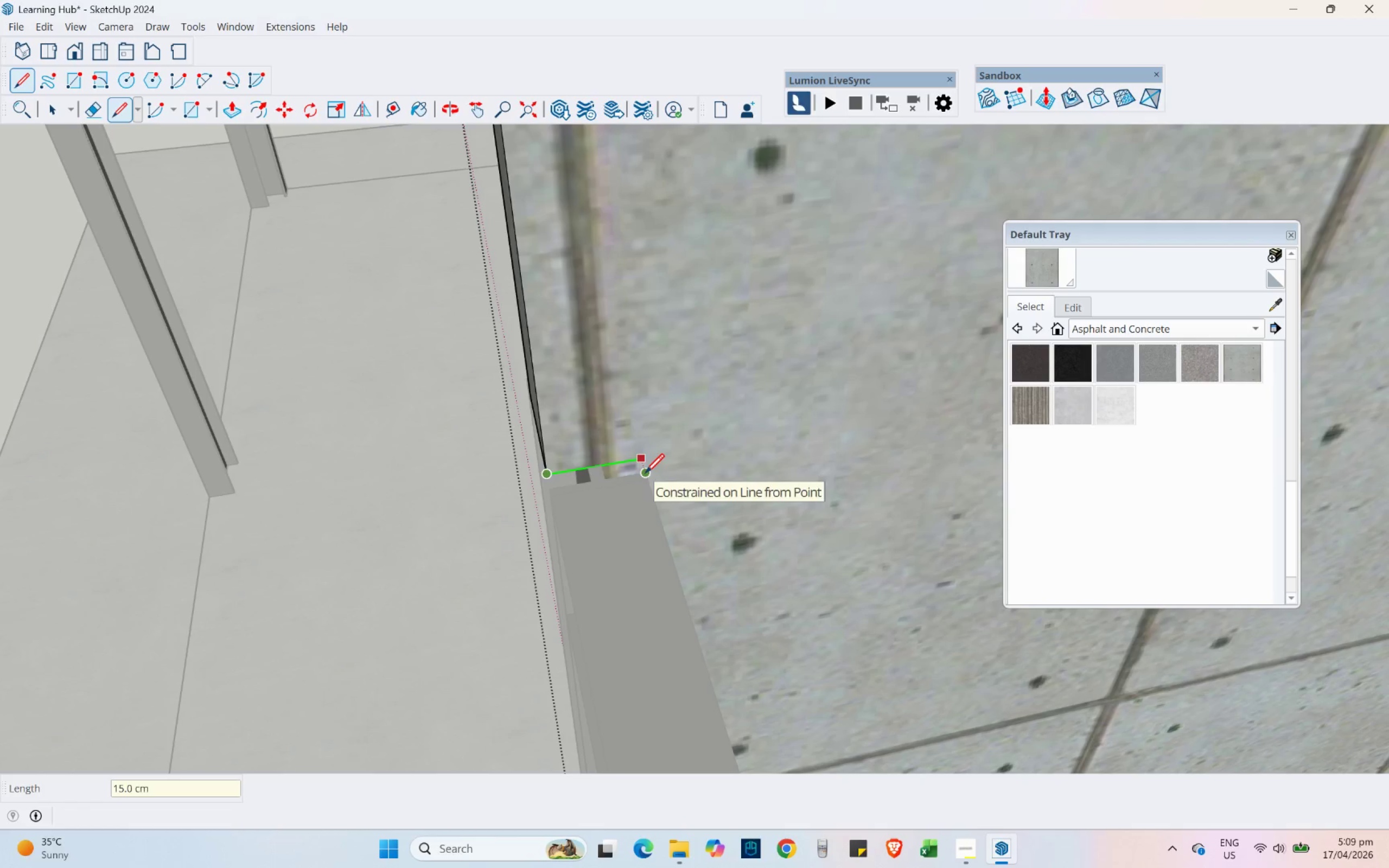 
key(Shift+ShiftLeft)
 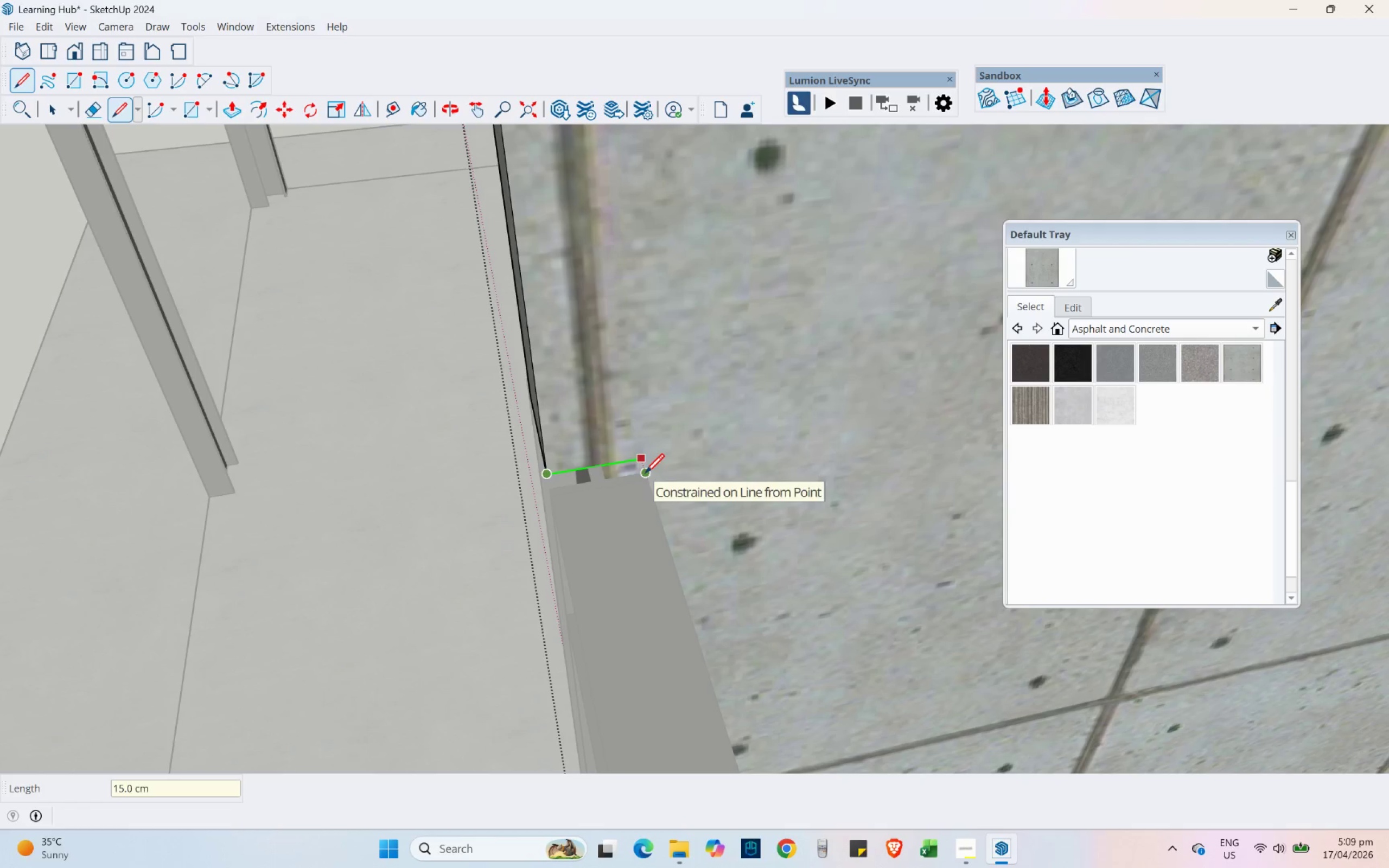 
left_click([645, 473])
 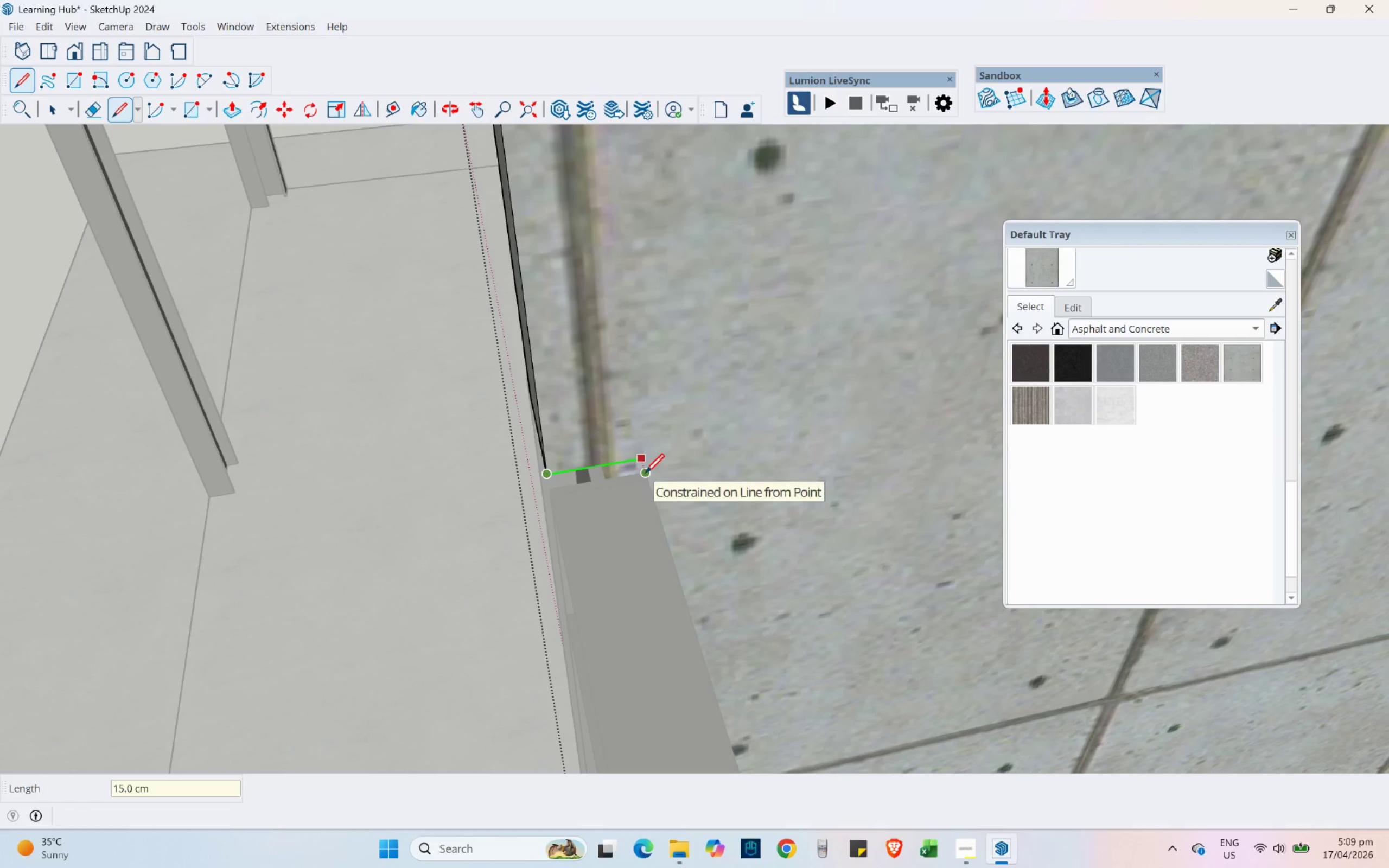 
key(Shift+ShiftLeft)
 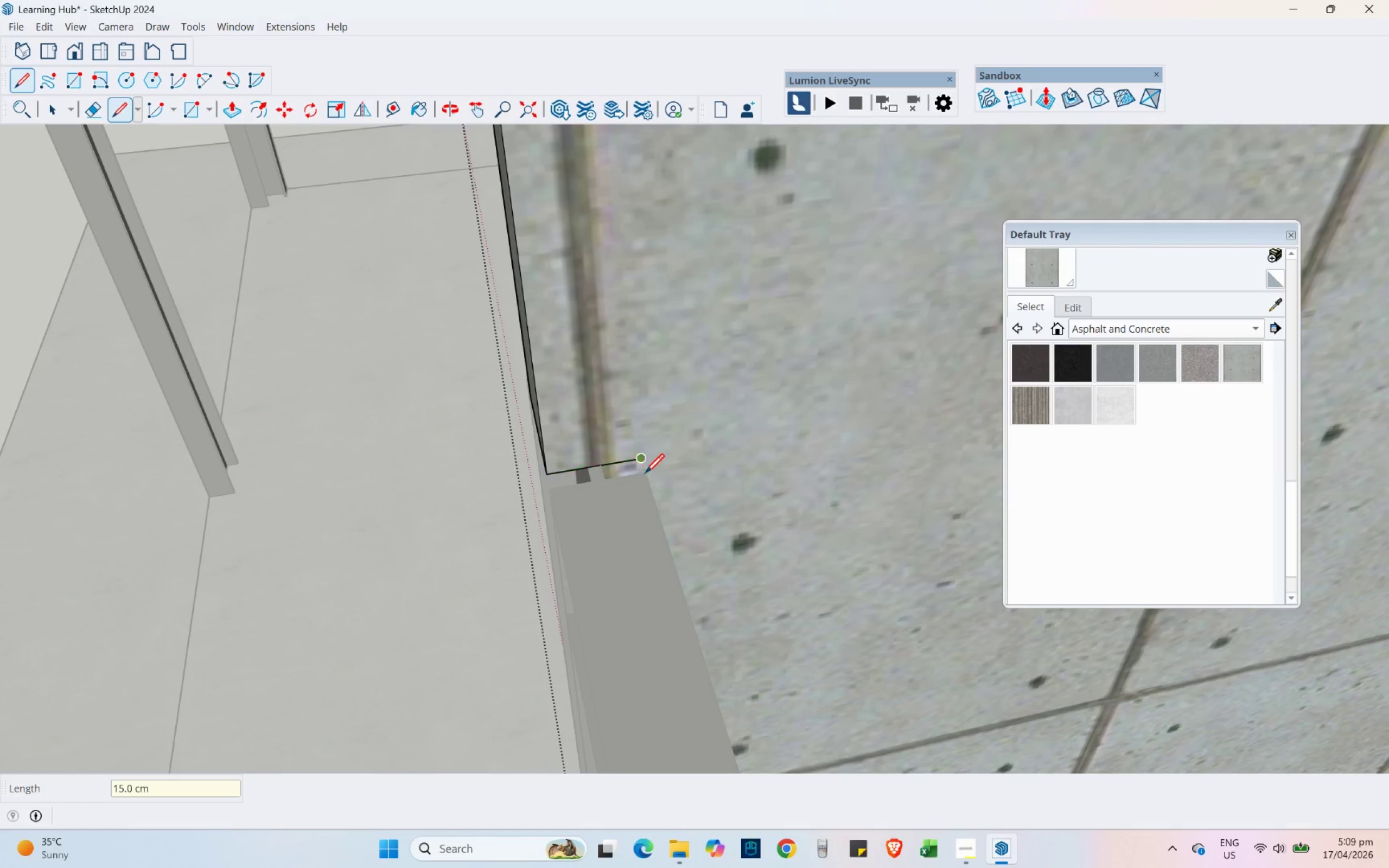 
key(Shift+ShiftLeft)
 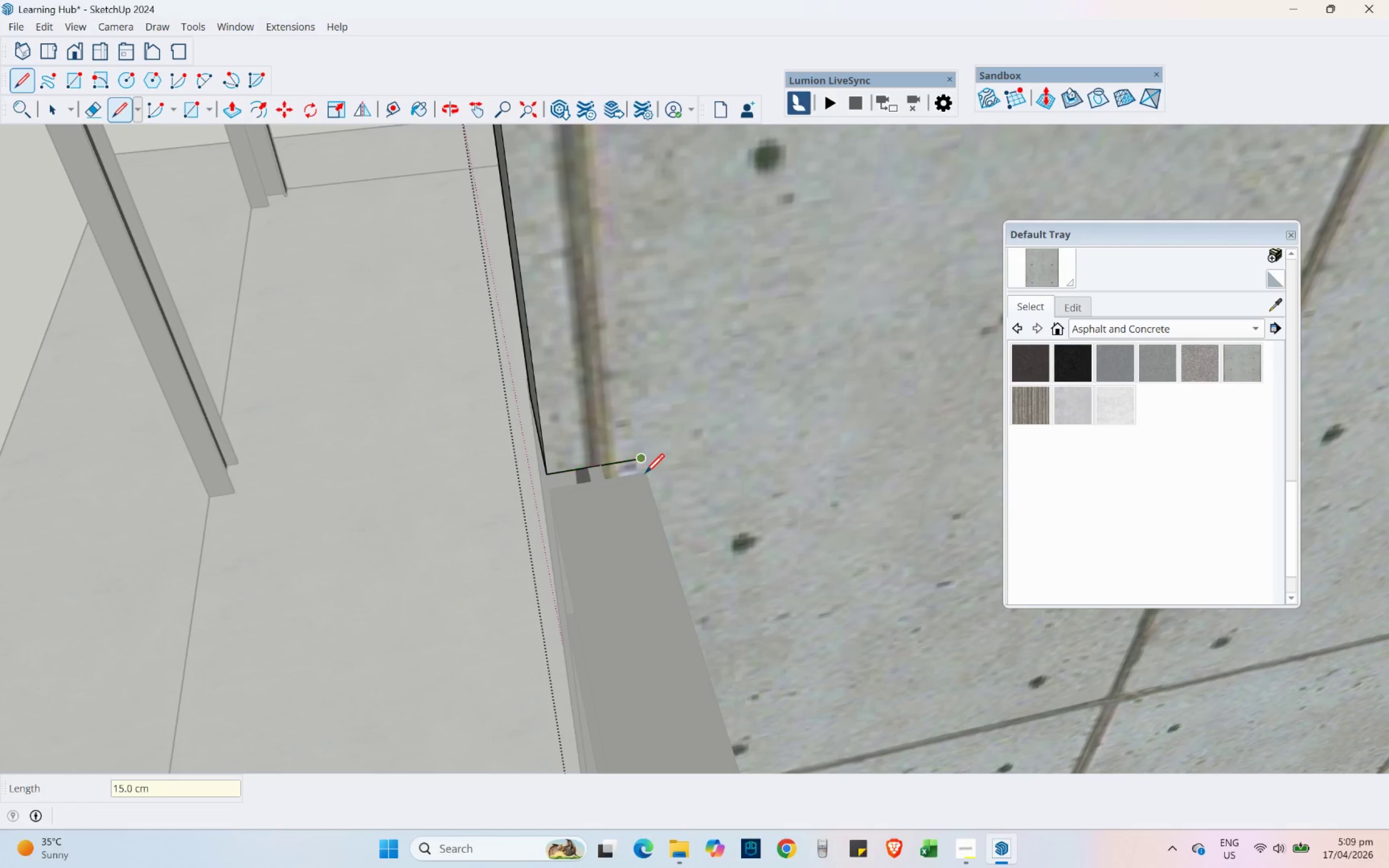 
key(Shift+ShiftLeft)
 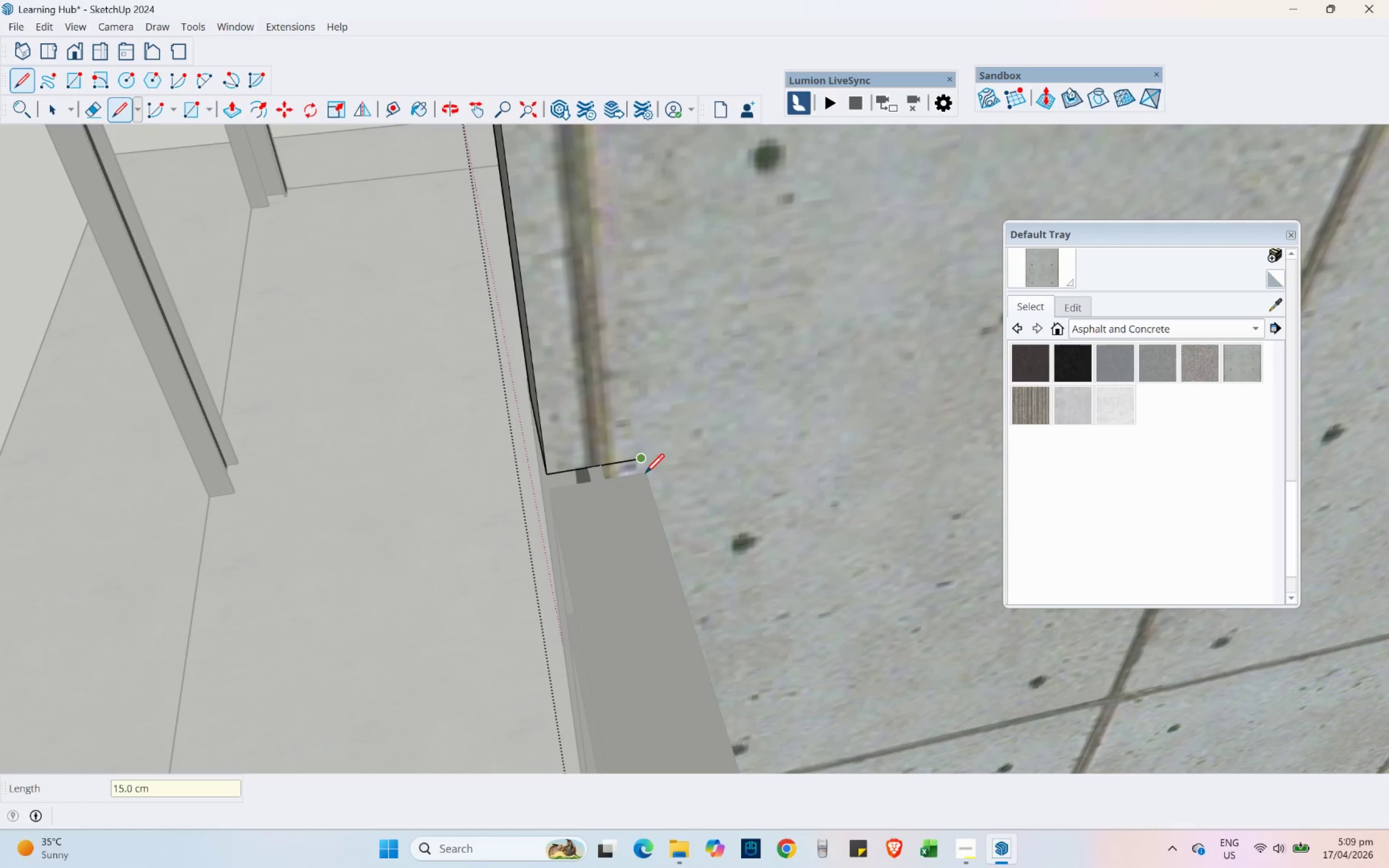 
key(Shift+ShiftLeft)
 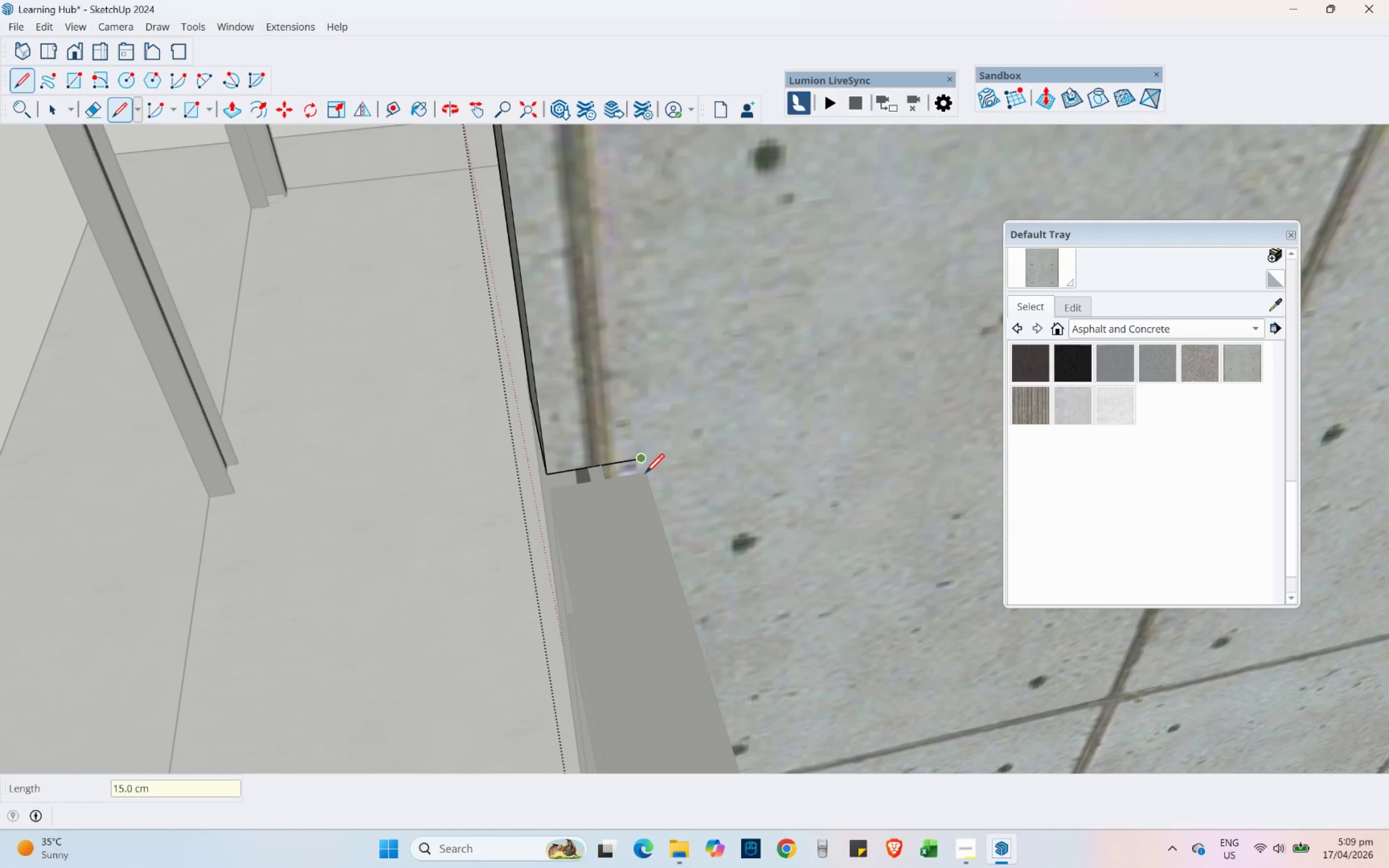 
key(Shift+ShiftLeft)
 